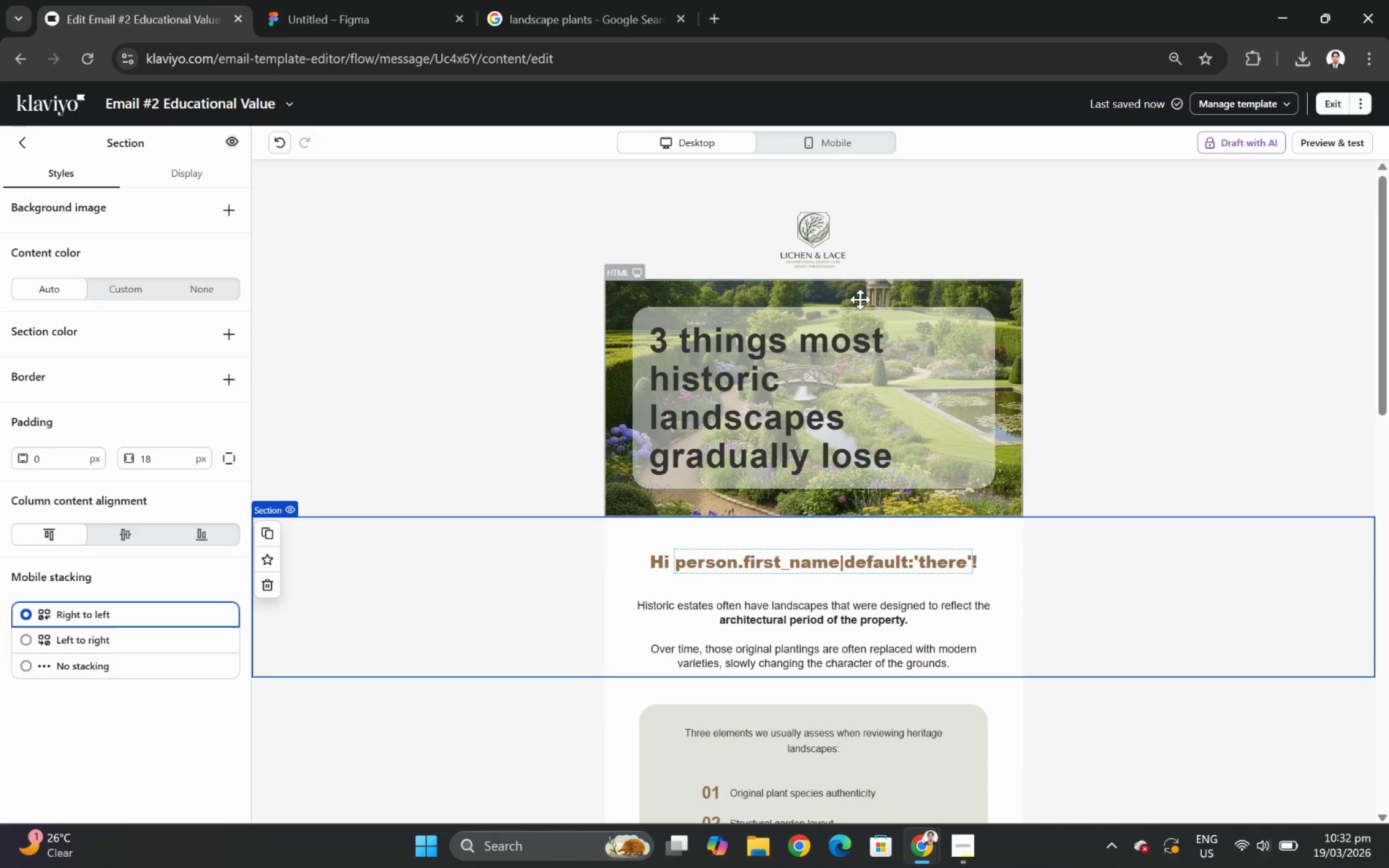 
left_click([861, 293])
 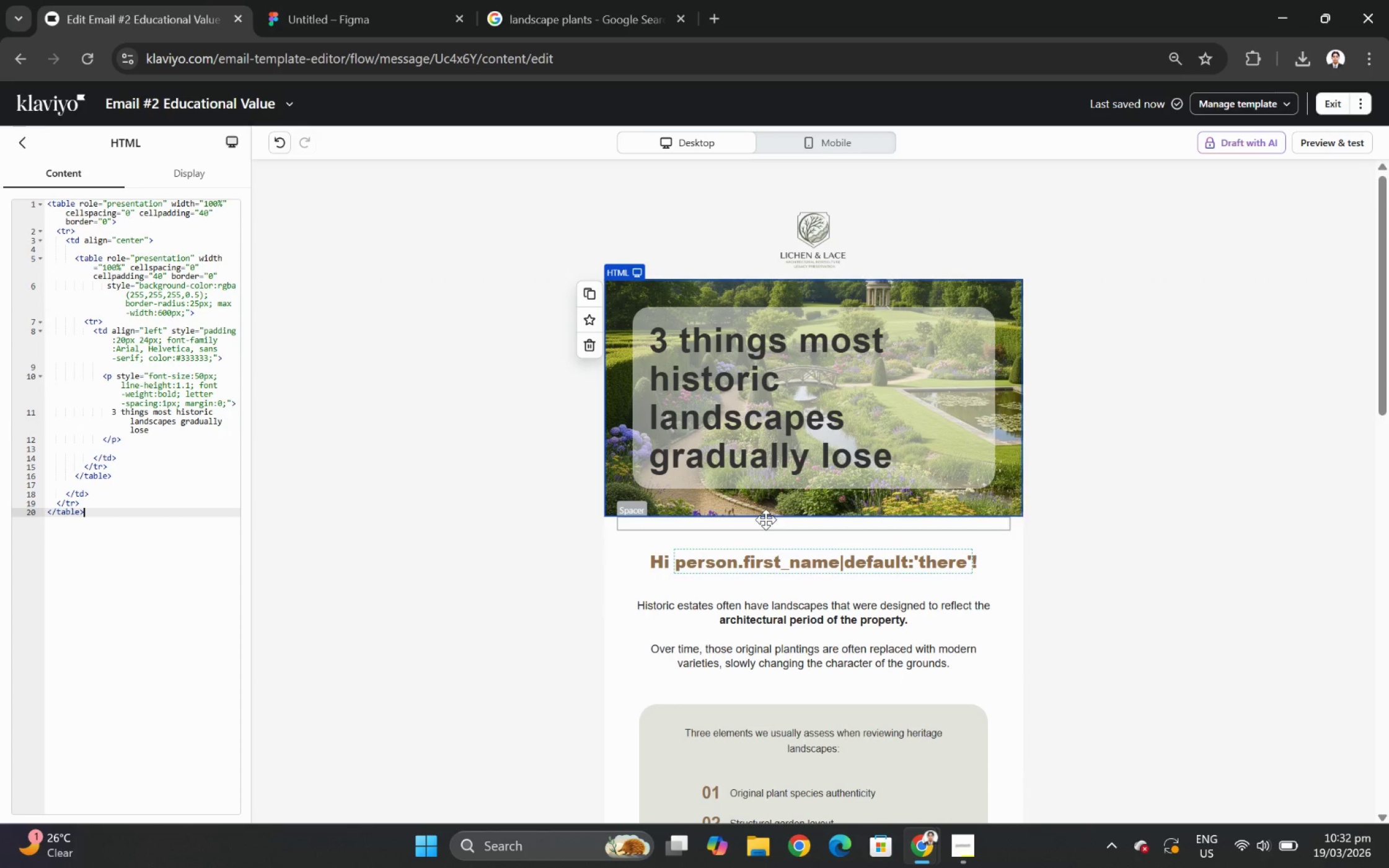 
left_click([767, 506])
 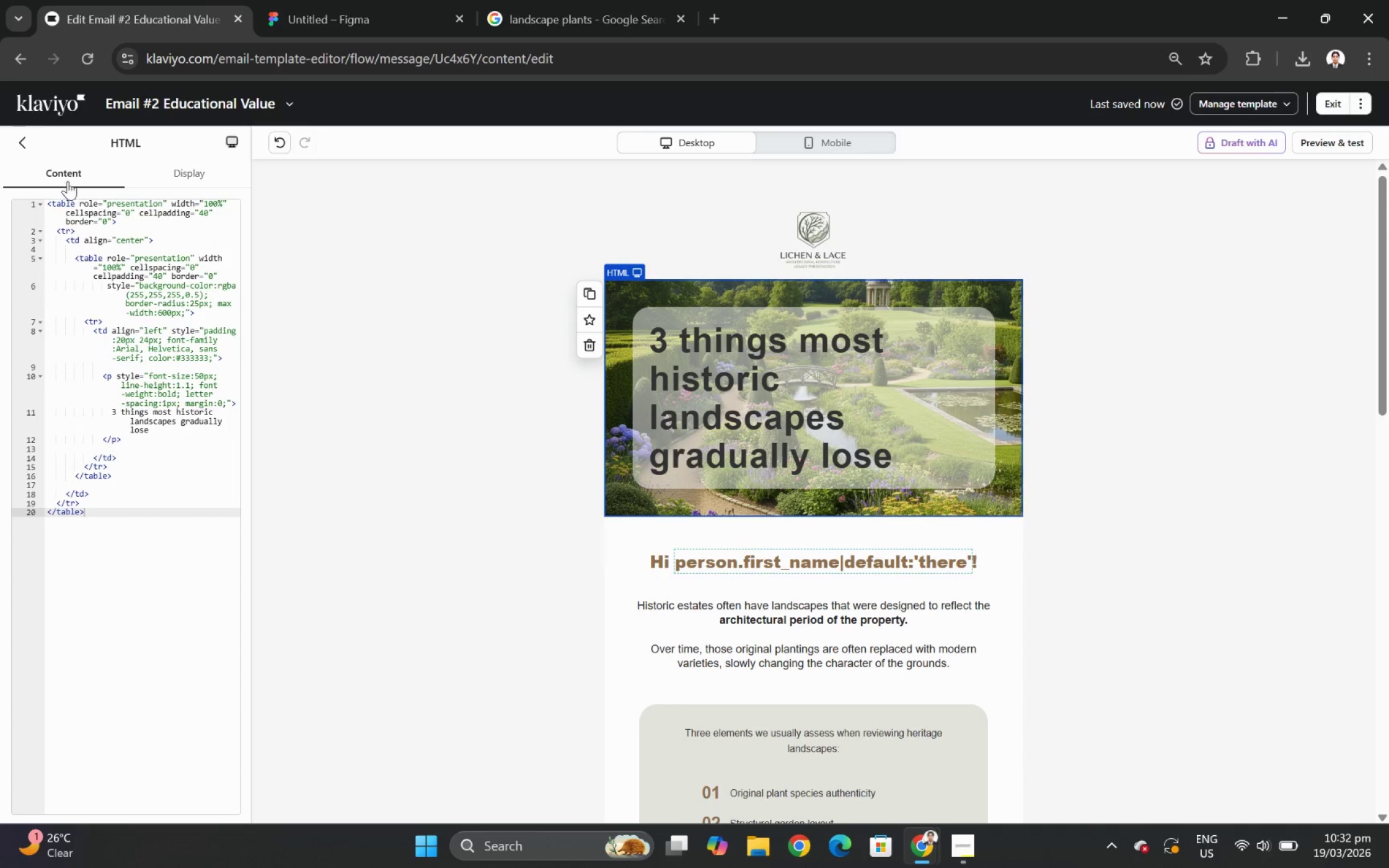 
left_click([20, 144])
 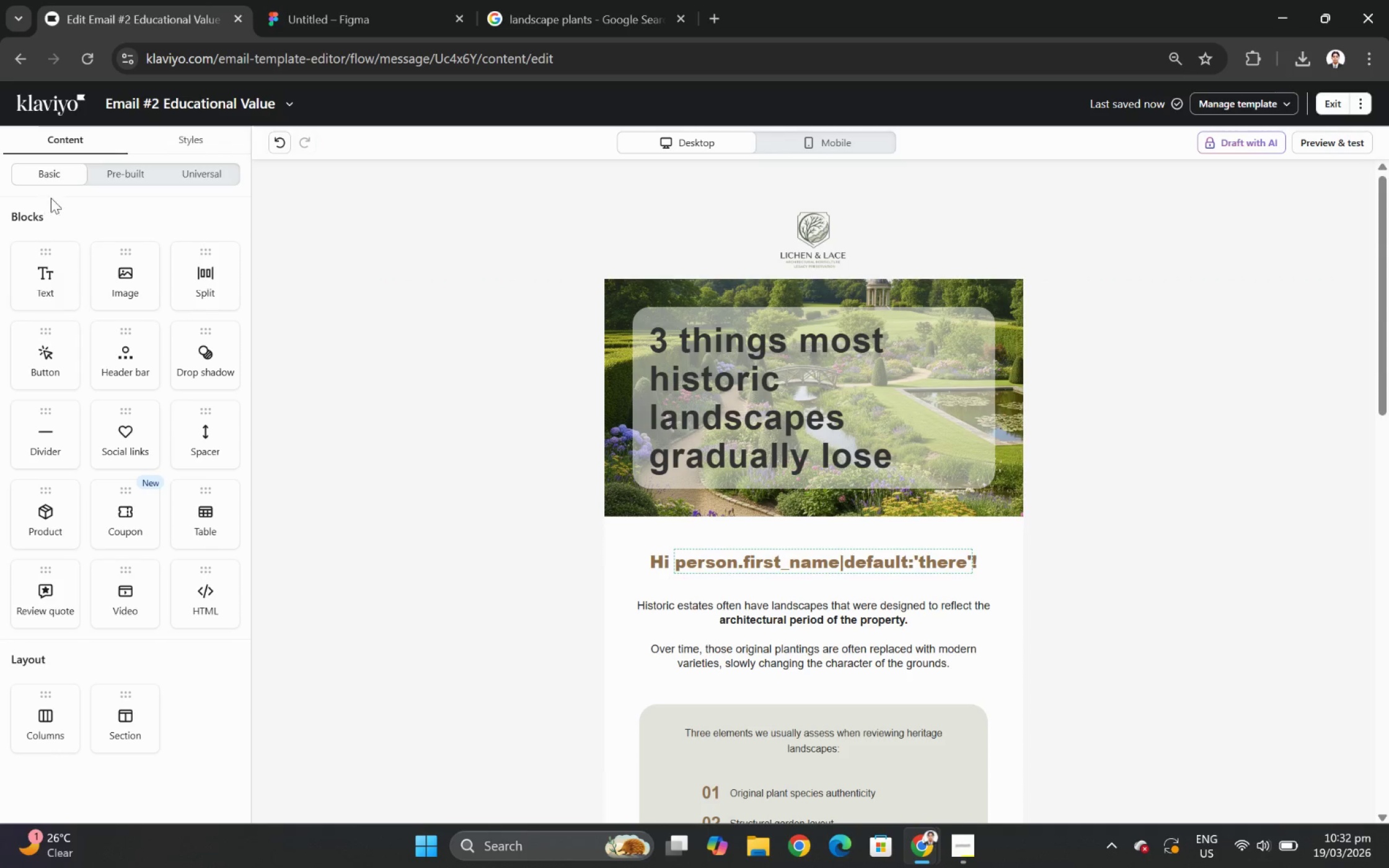 
left_click_drag(start_coordinate=[213, 427], to_coordinate=[673, 300])
 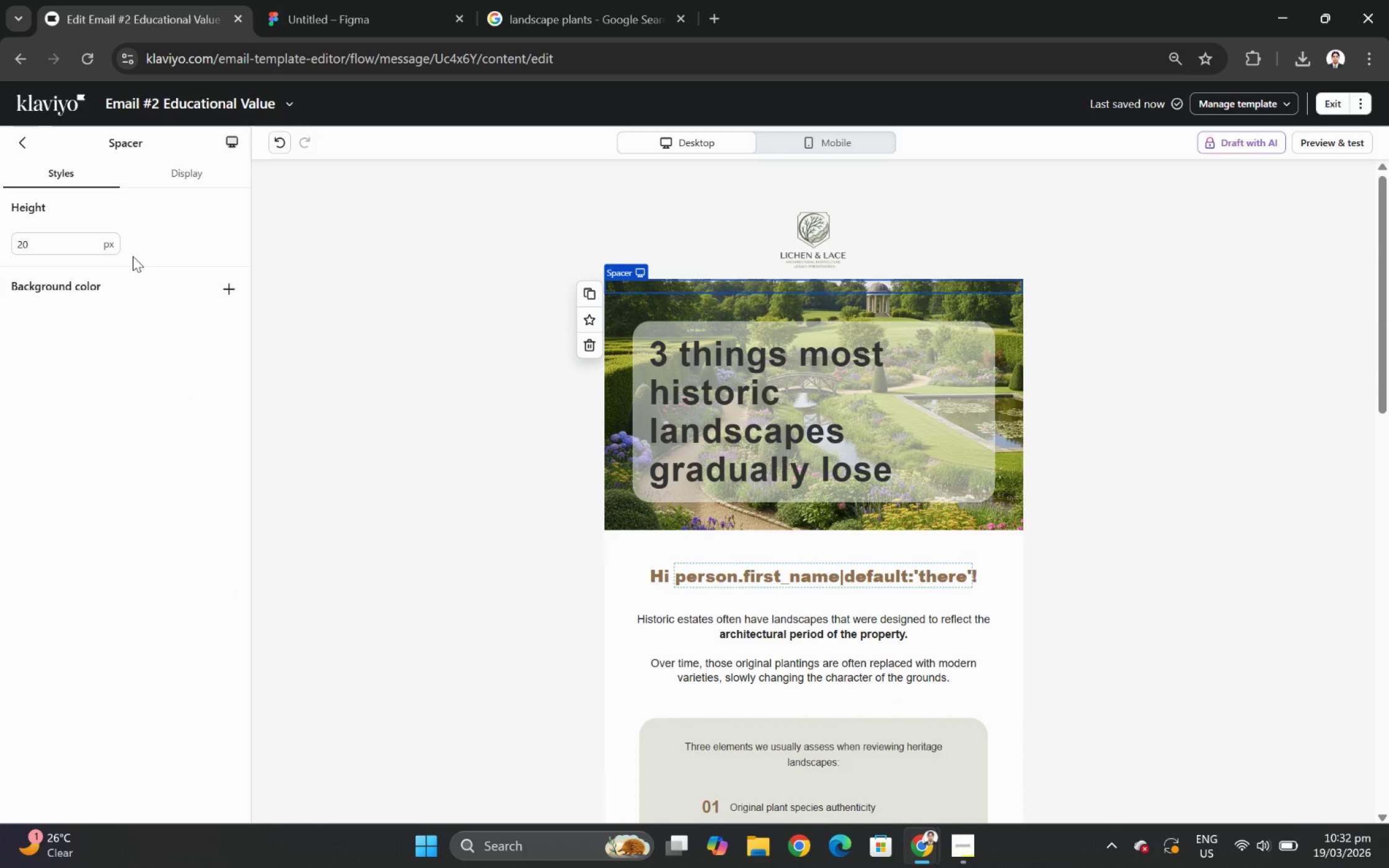 
double_click([58, 245])
 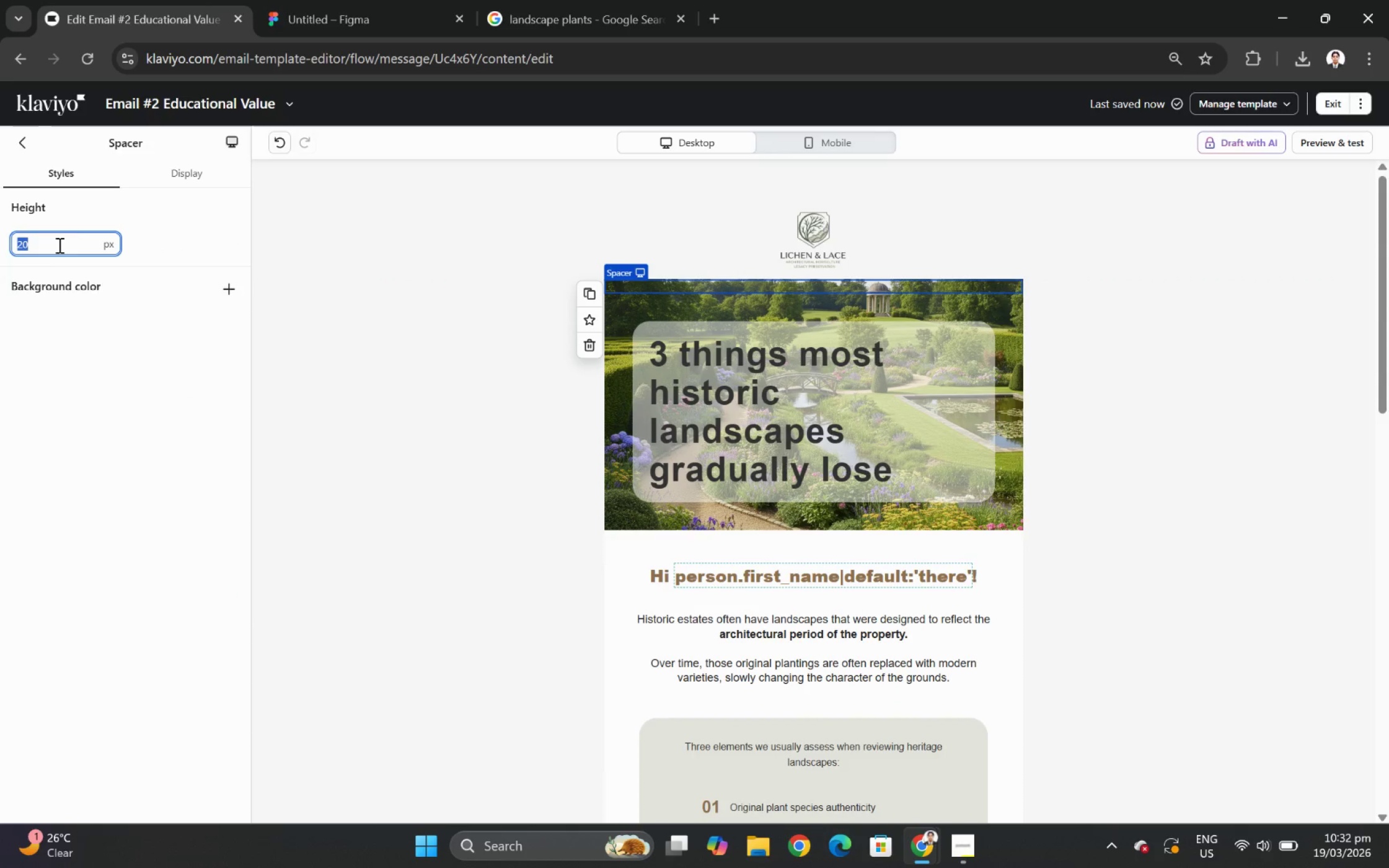 
key(Numpad4)
 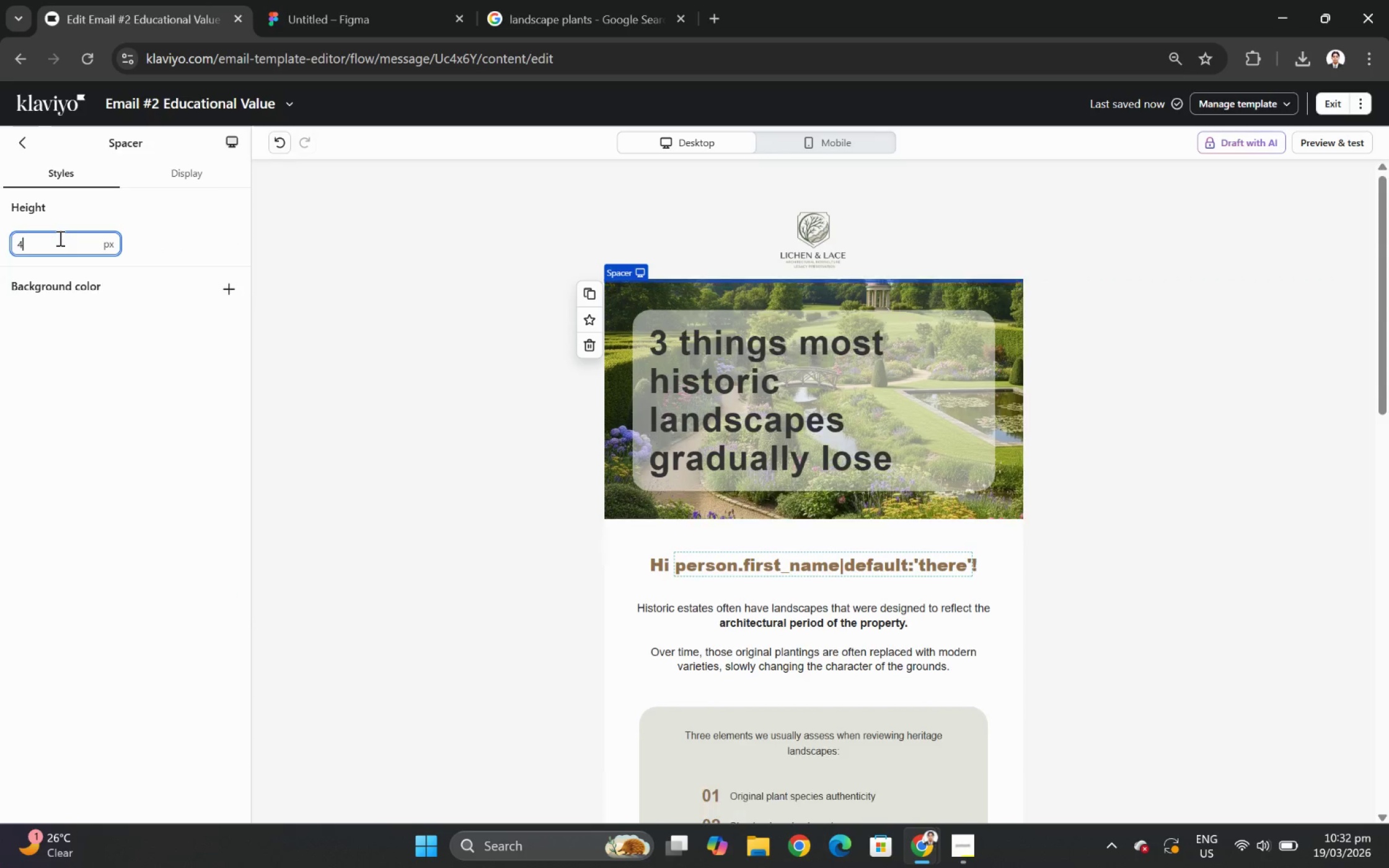 
key(Numpad0)
 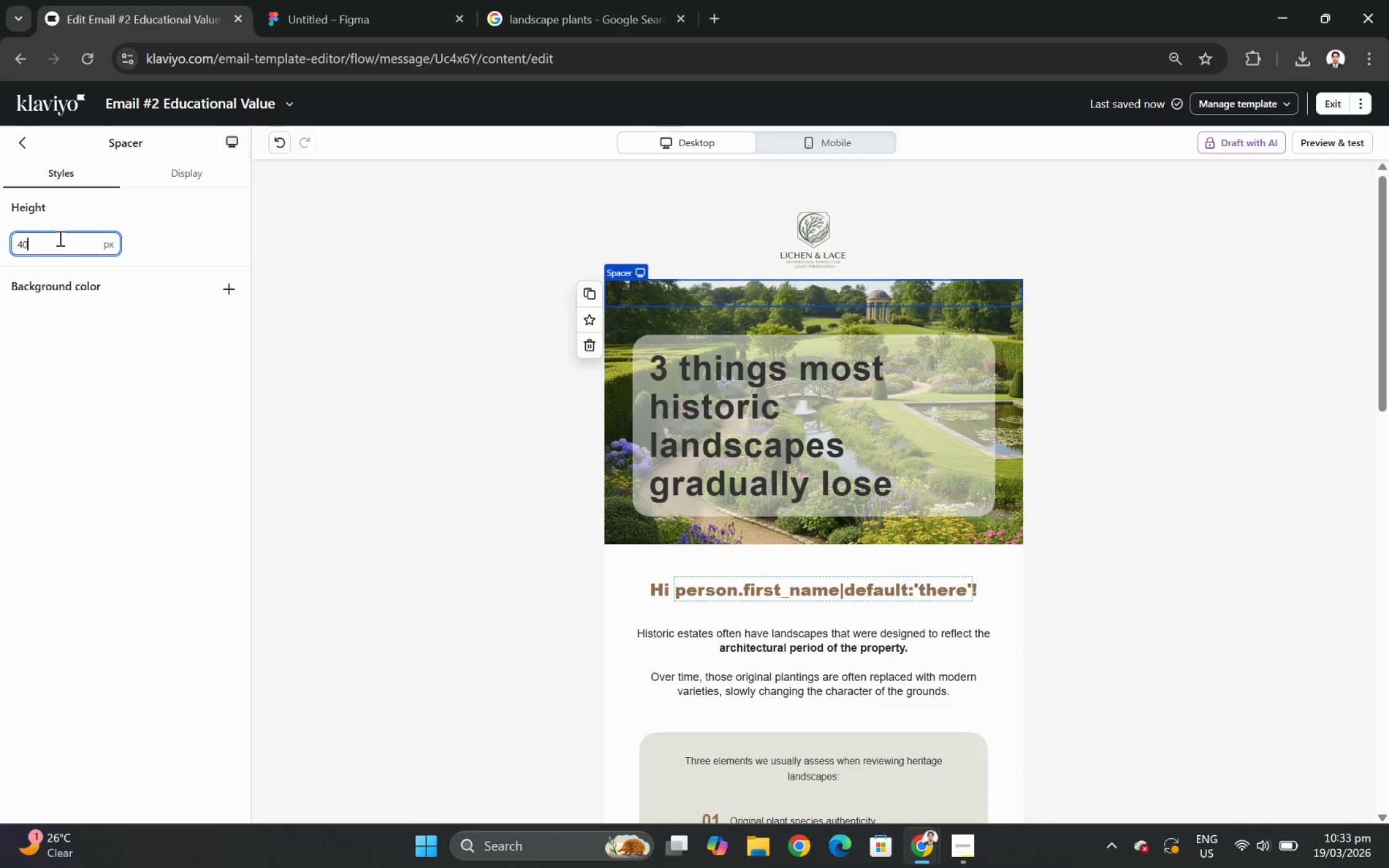 
wait(6.11)
 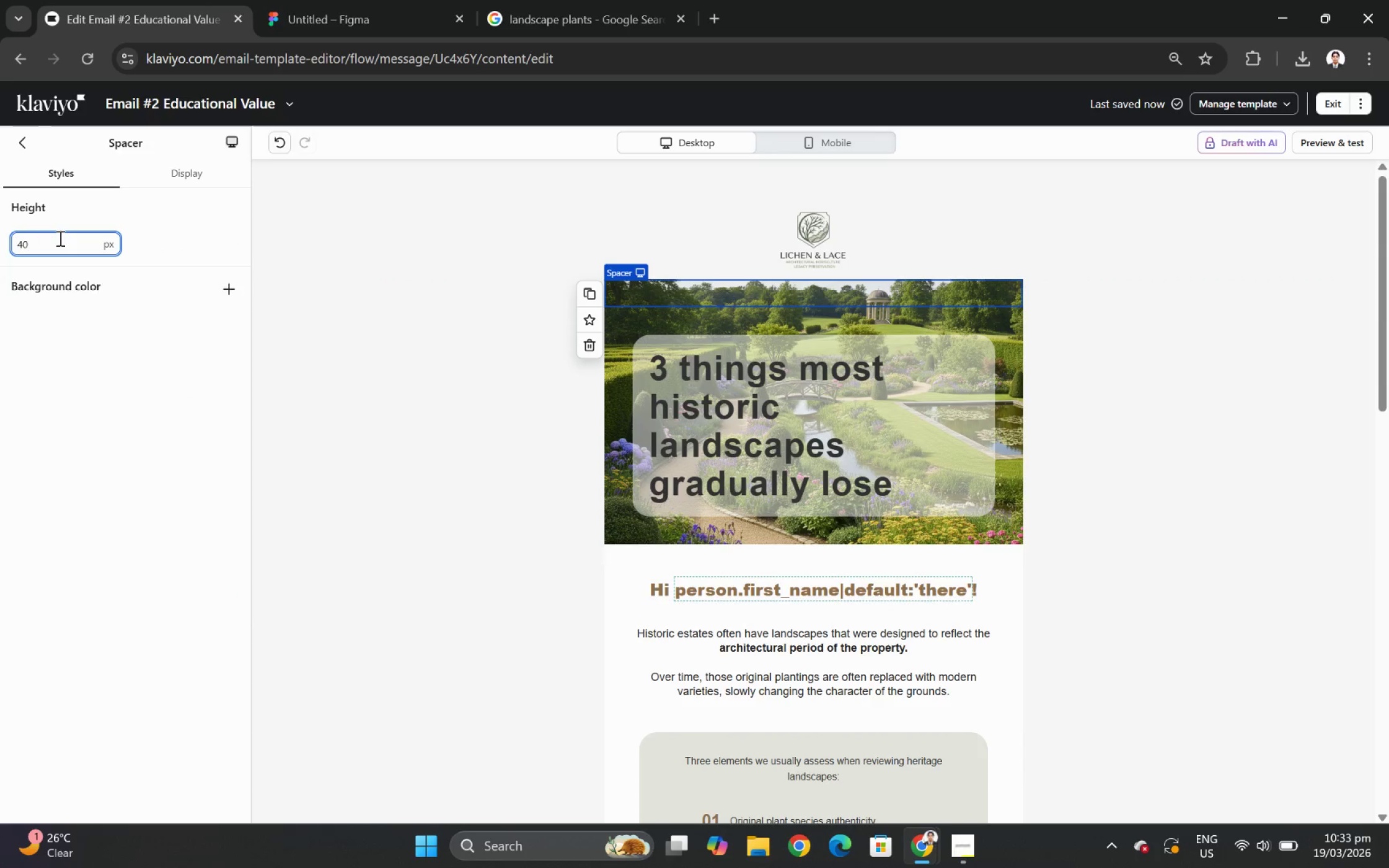 
double_click([48, 240])
 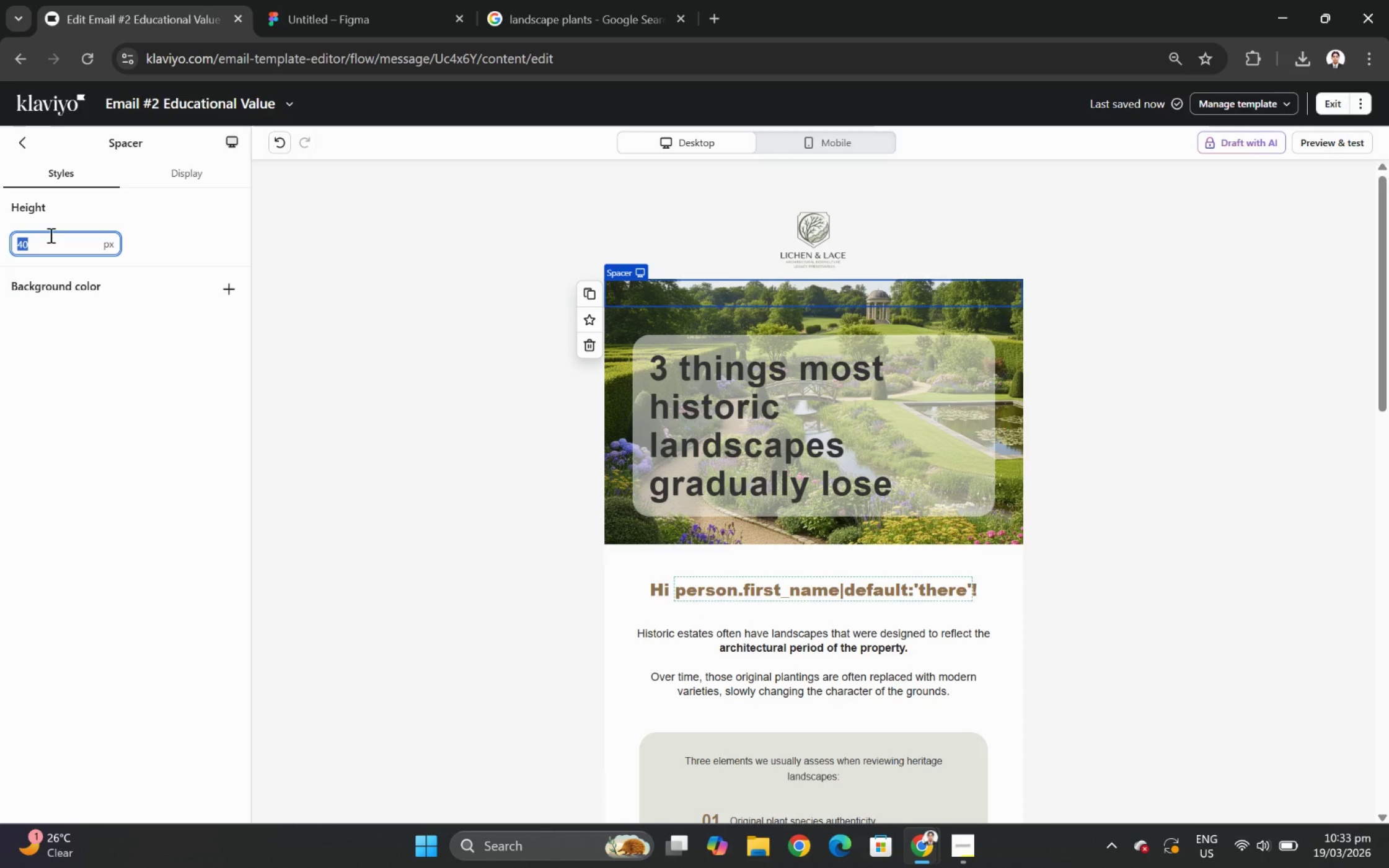 
key(Numpad8)
 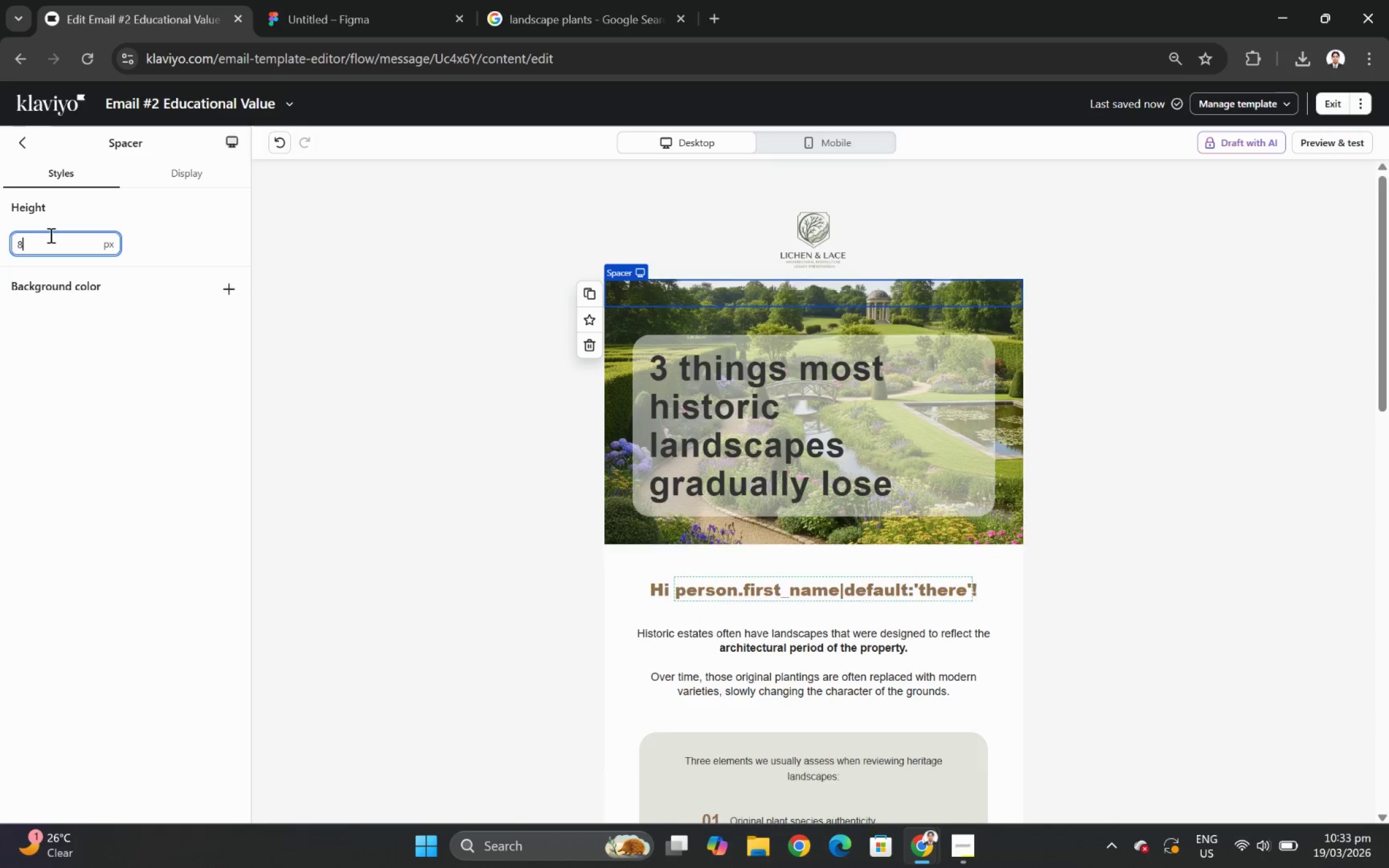 
key(Numpad0)
 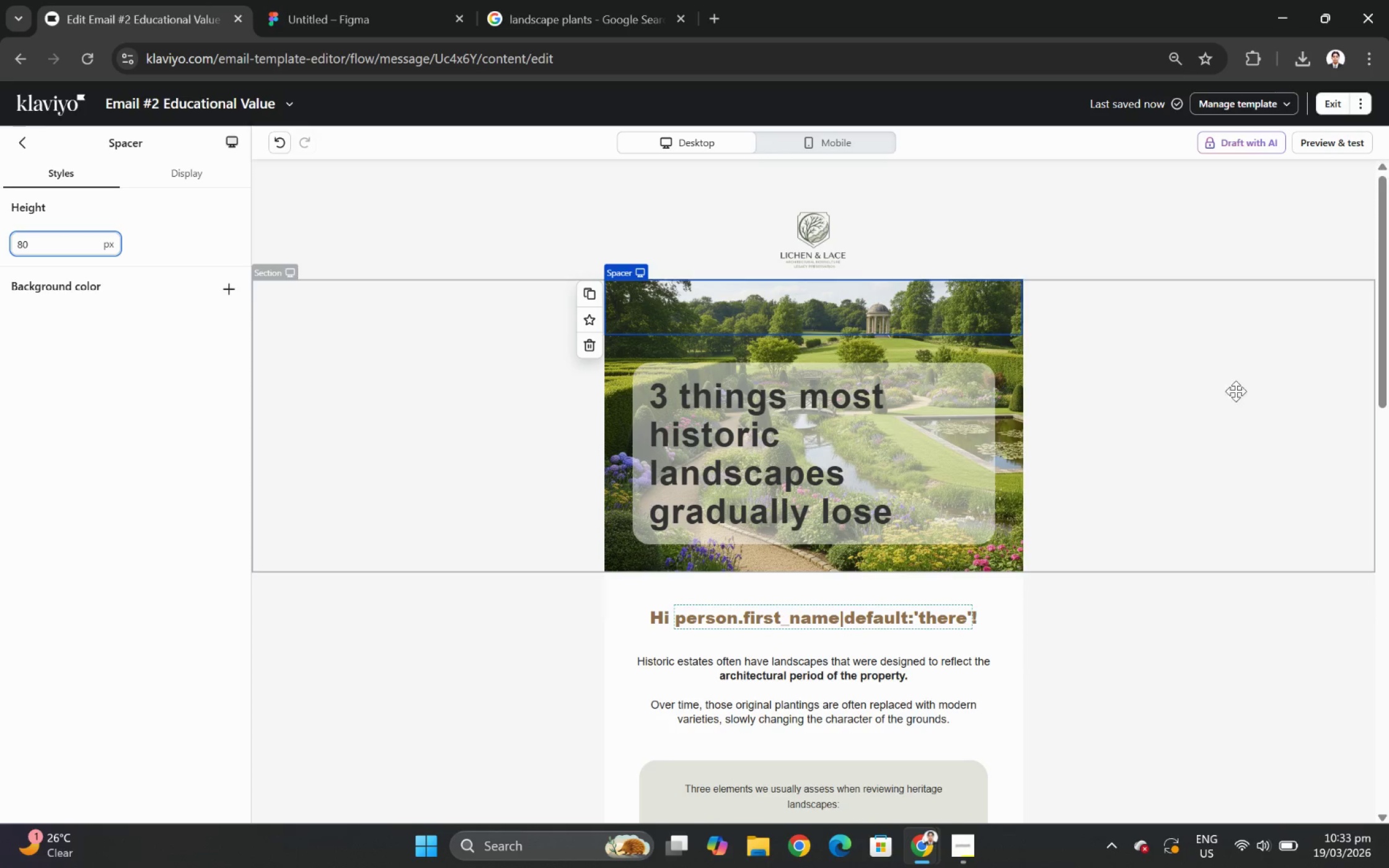 
left_click([1268, 609])
 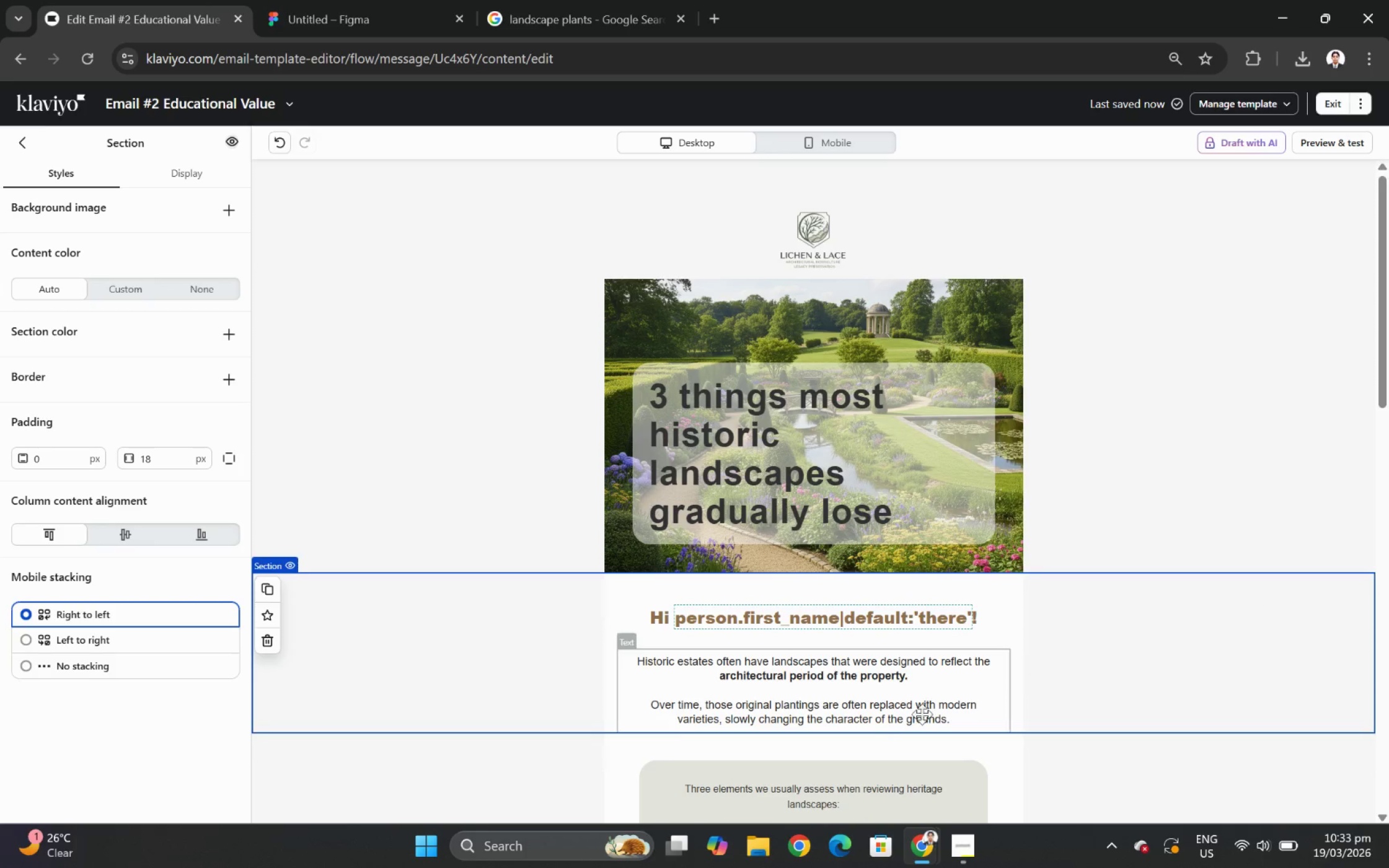 
scroll: coordinate [1150, 670], scroll_direction: down, amount: 2.0
 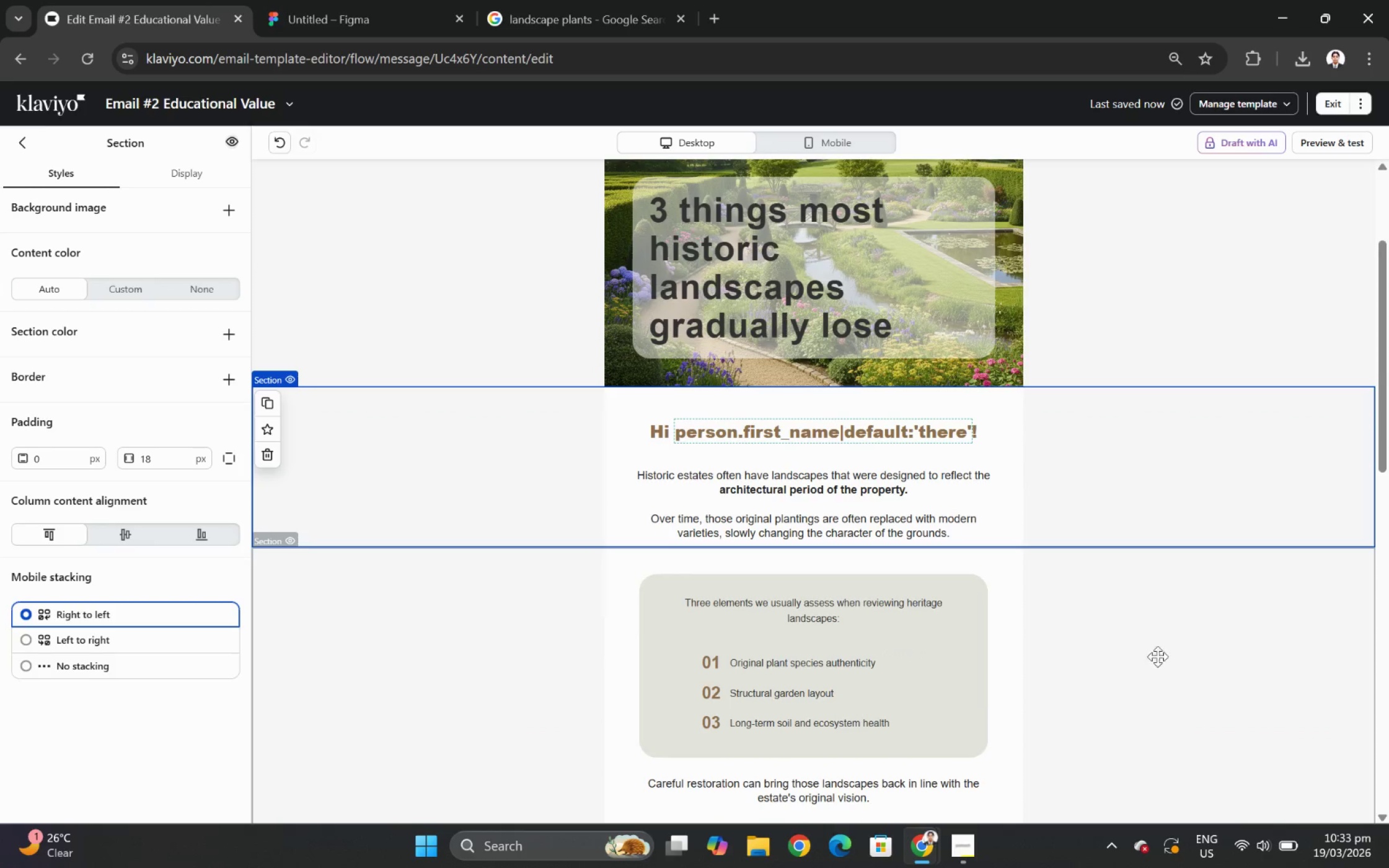 
scroll: coordinate [1159, 653], scroll_direction: up, amount: 2.0
 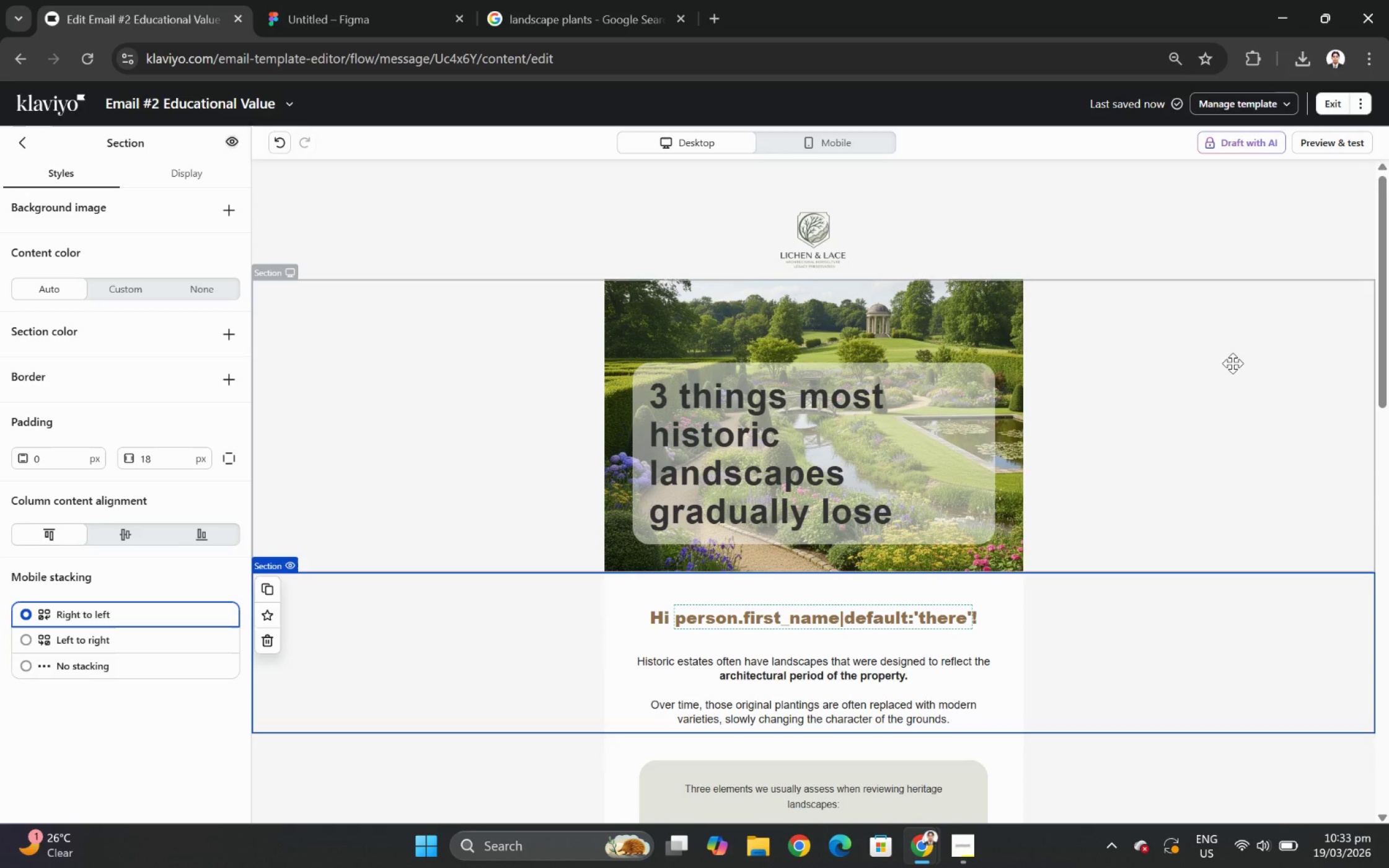 
wait(24.89)
 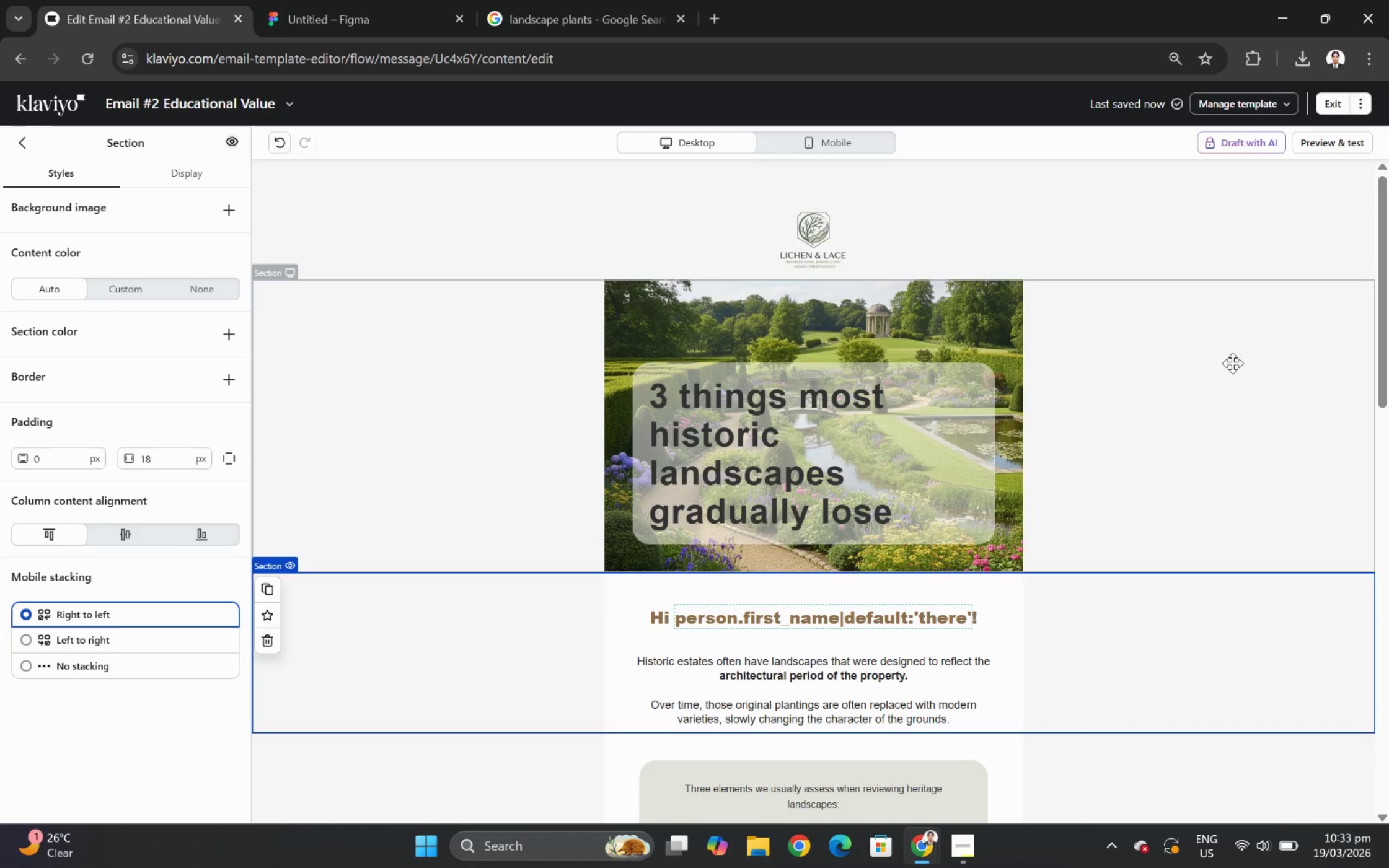 
left_click([165, 433])
 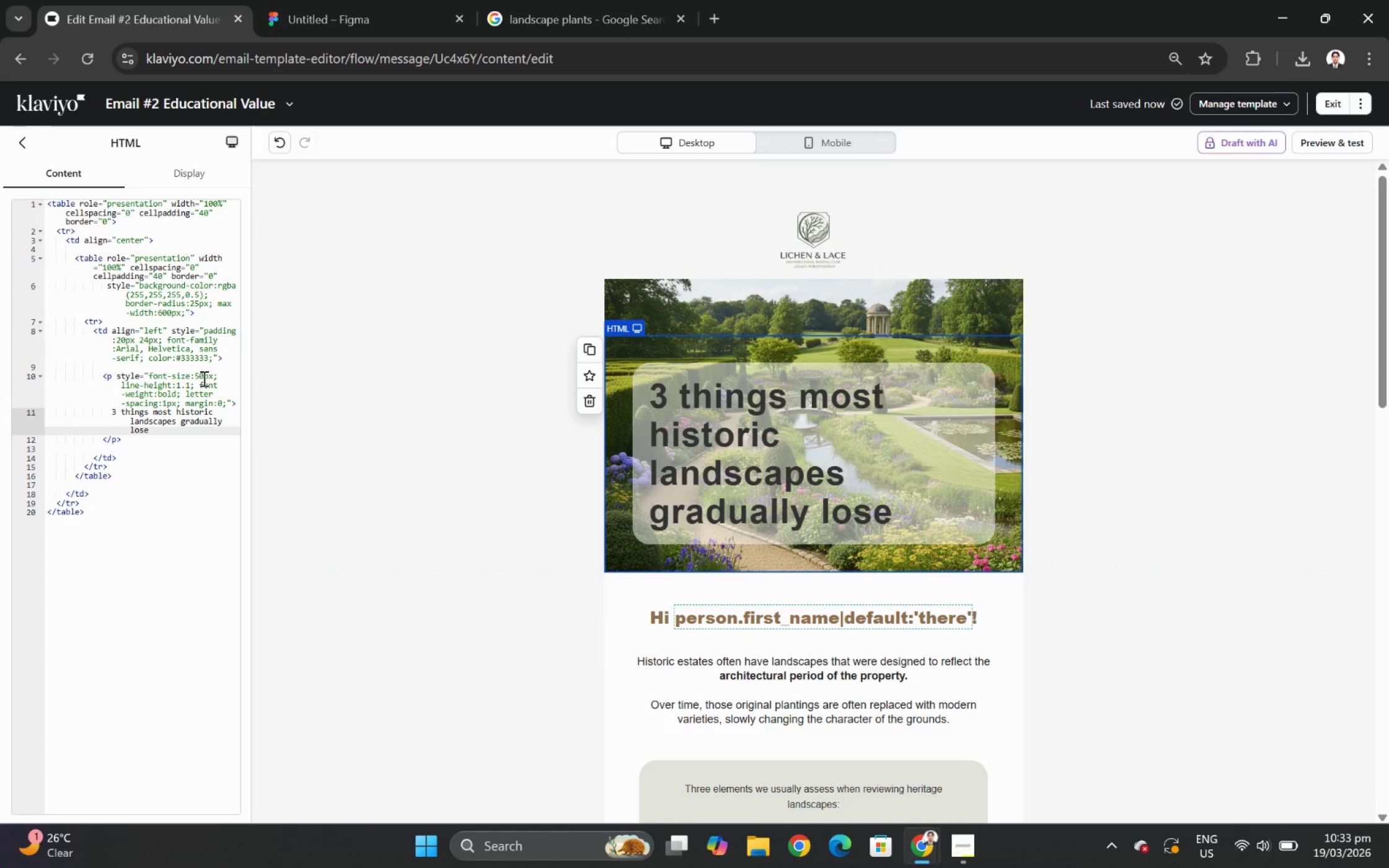 
wait(8.83)
 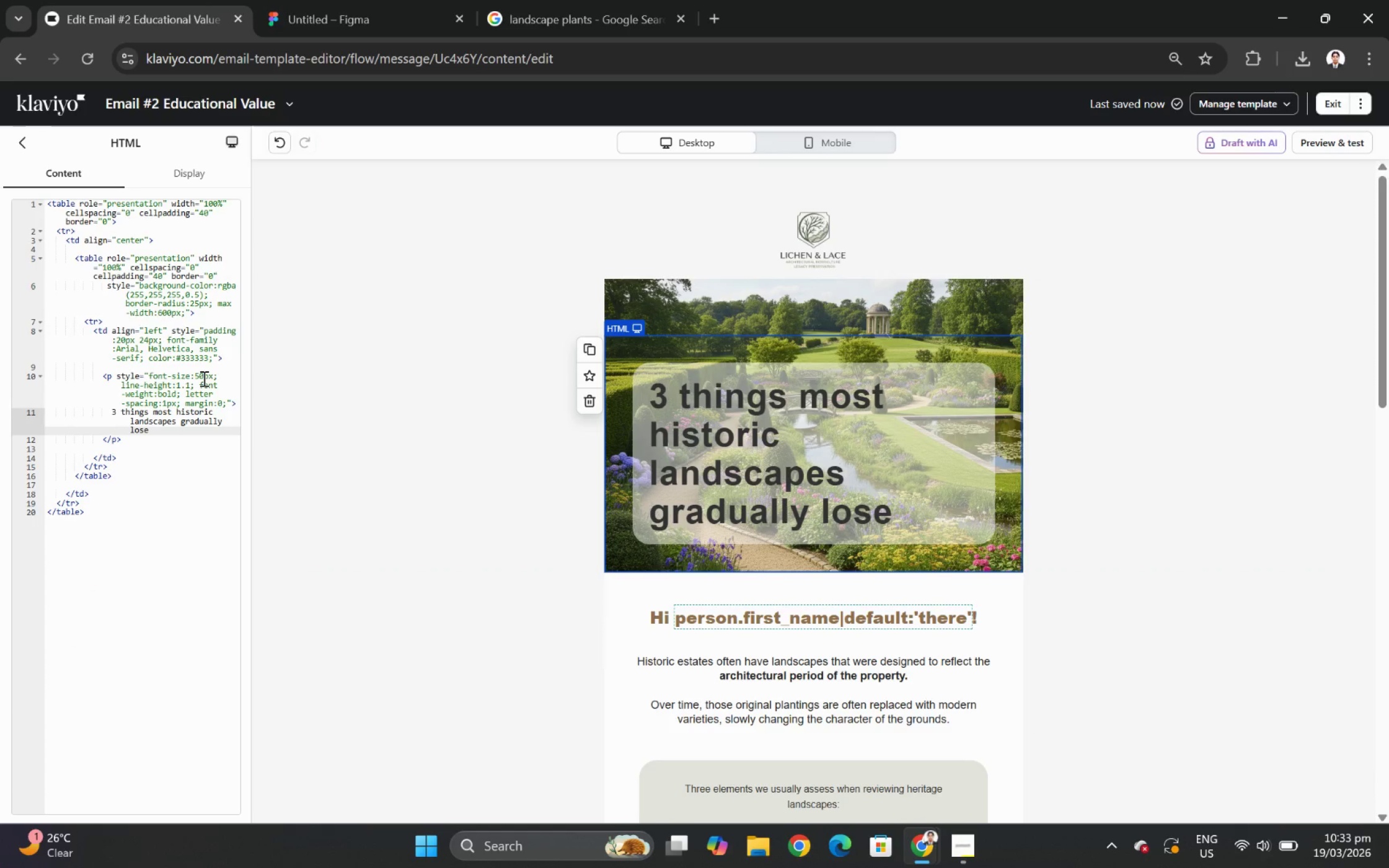 
left_click([122, 341])
 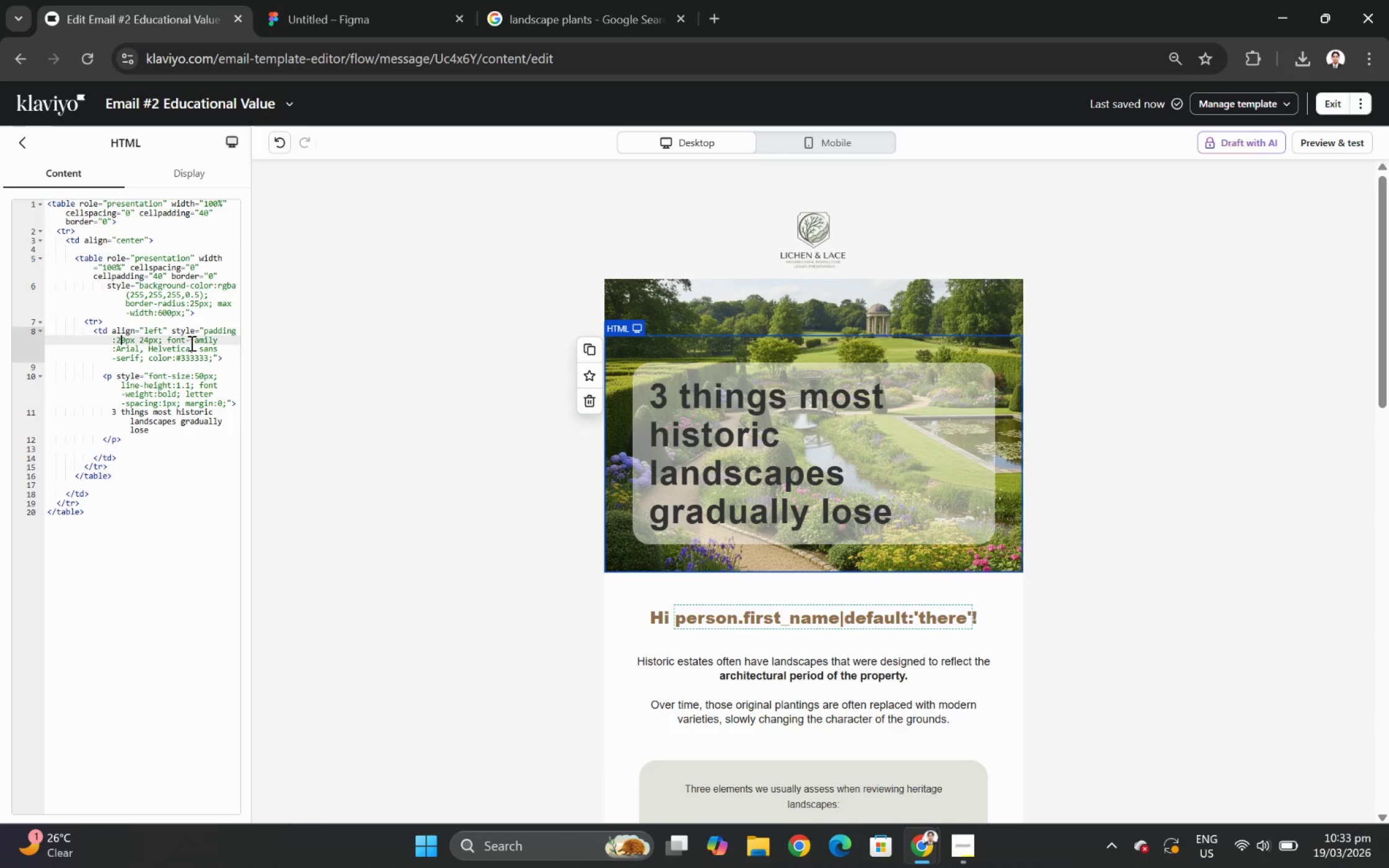 
key(Backspace)
 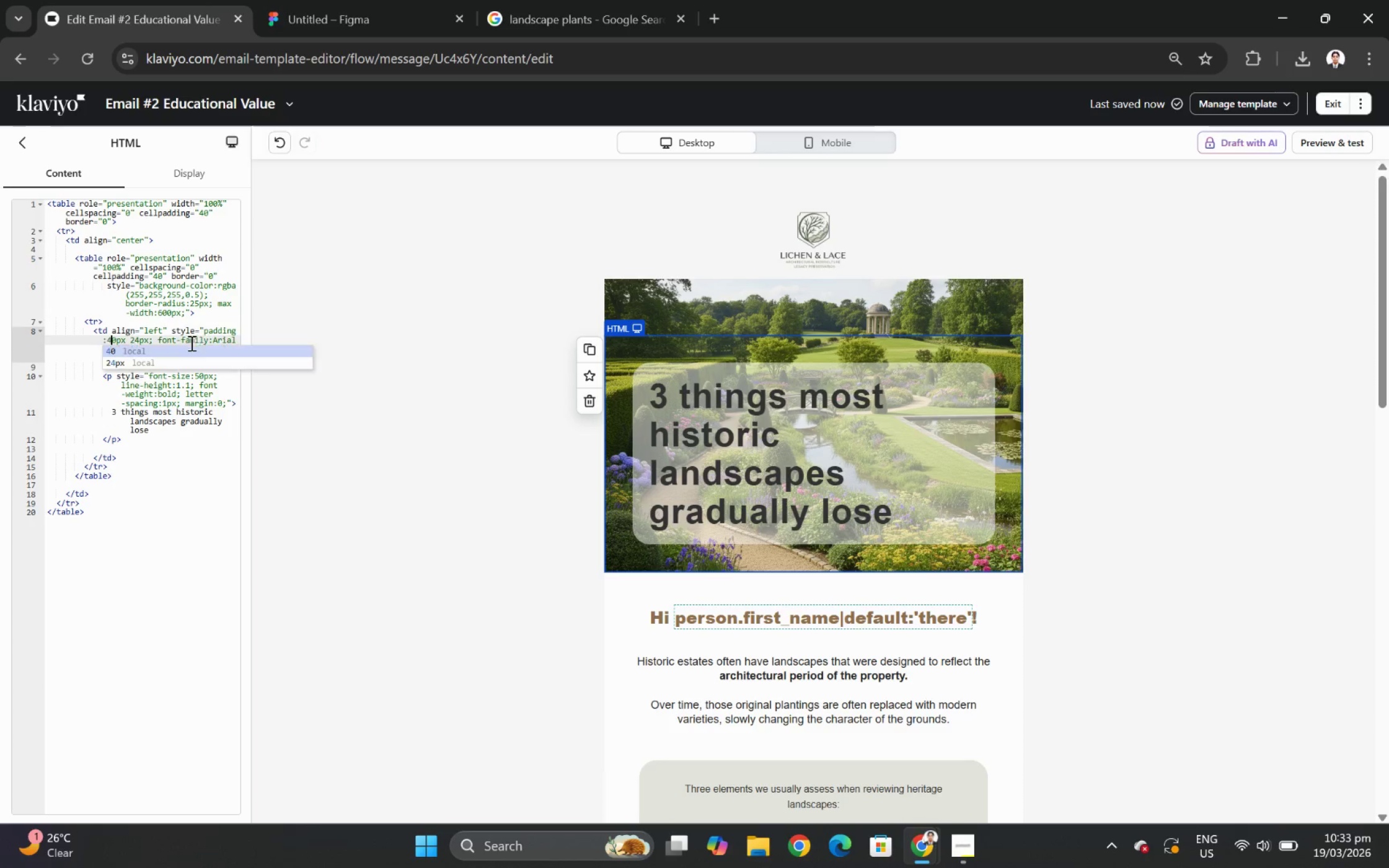 
key(4)
 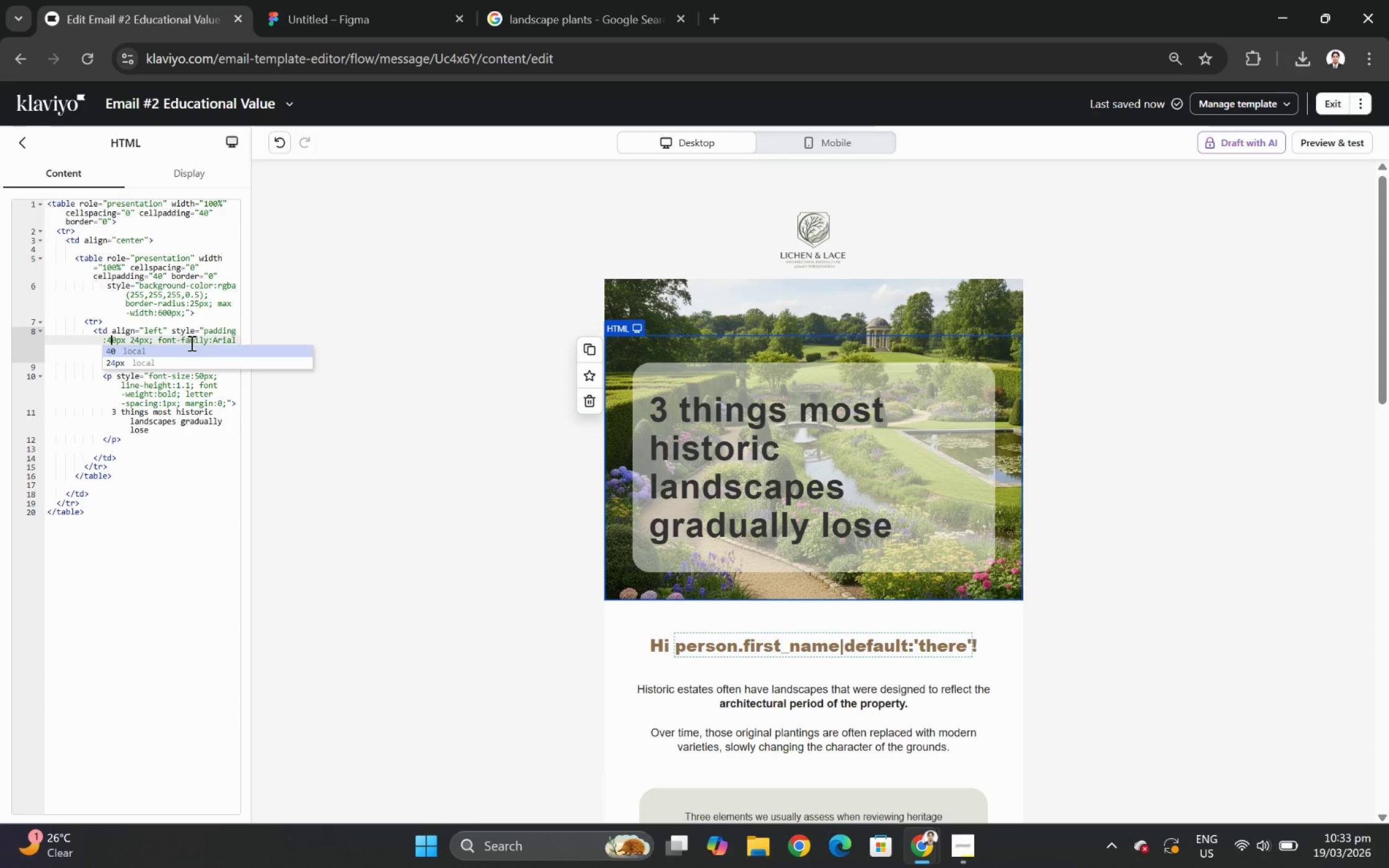 
key(Backspace)
 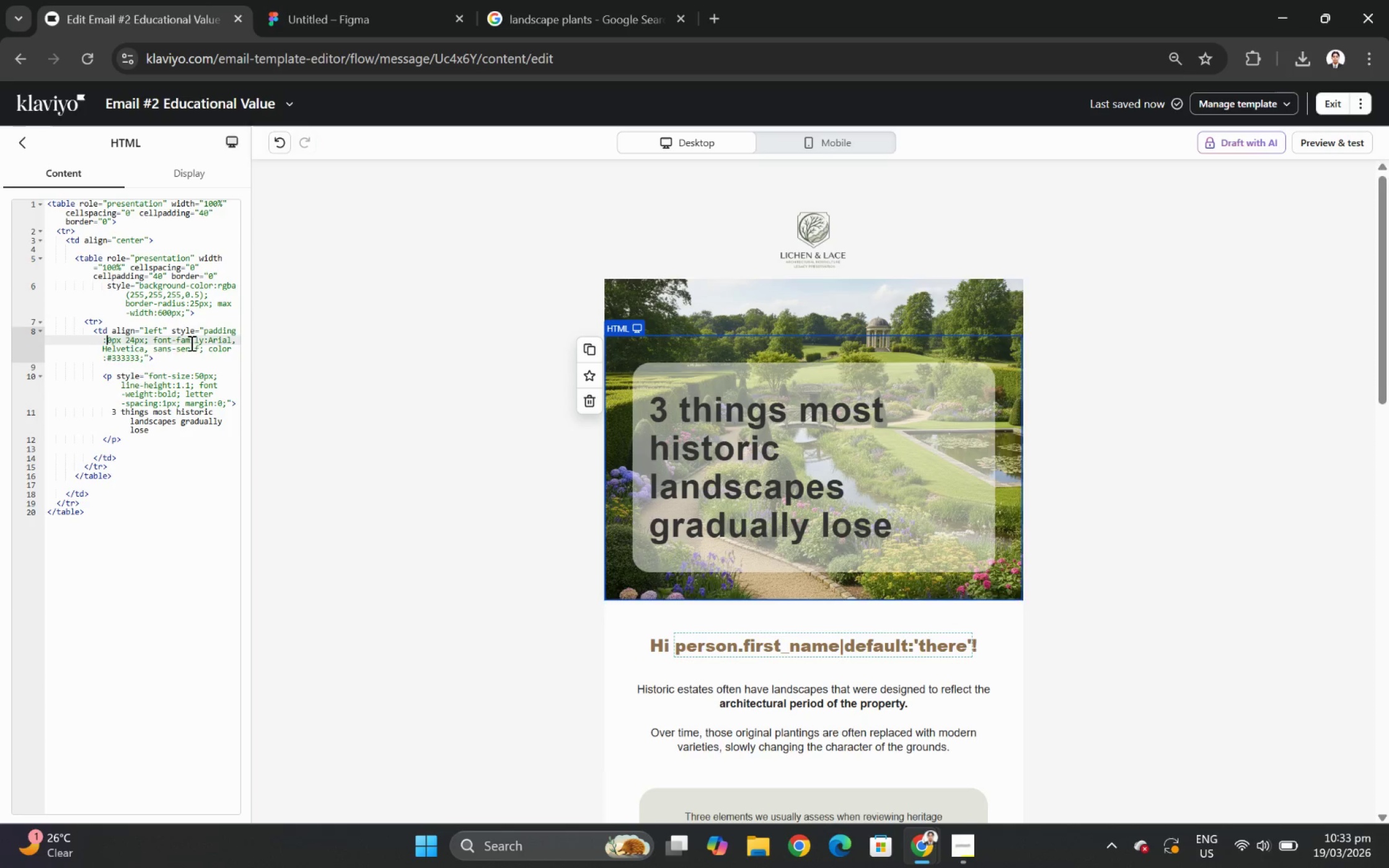 
key(3)
 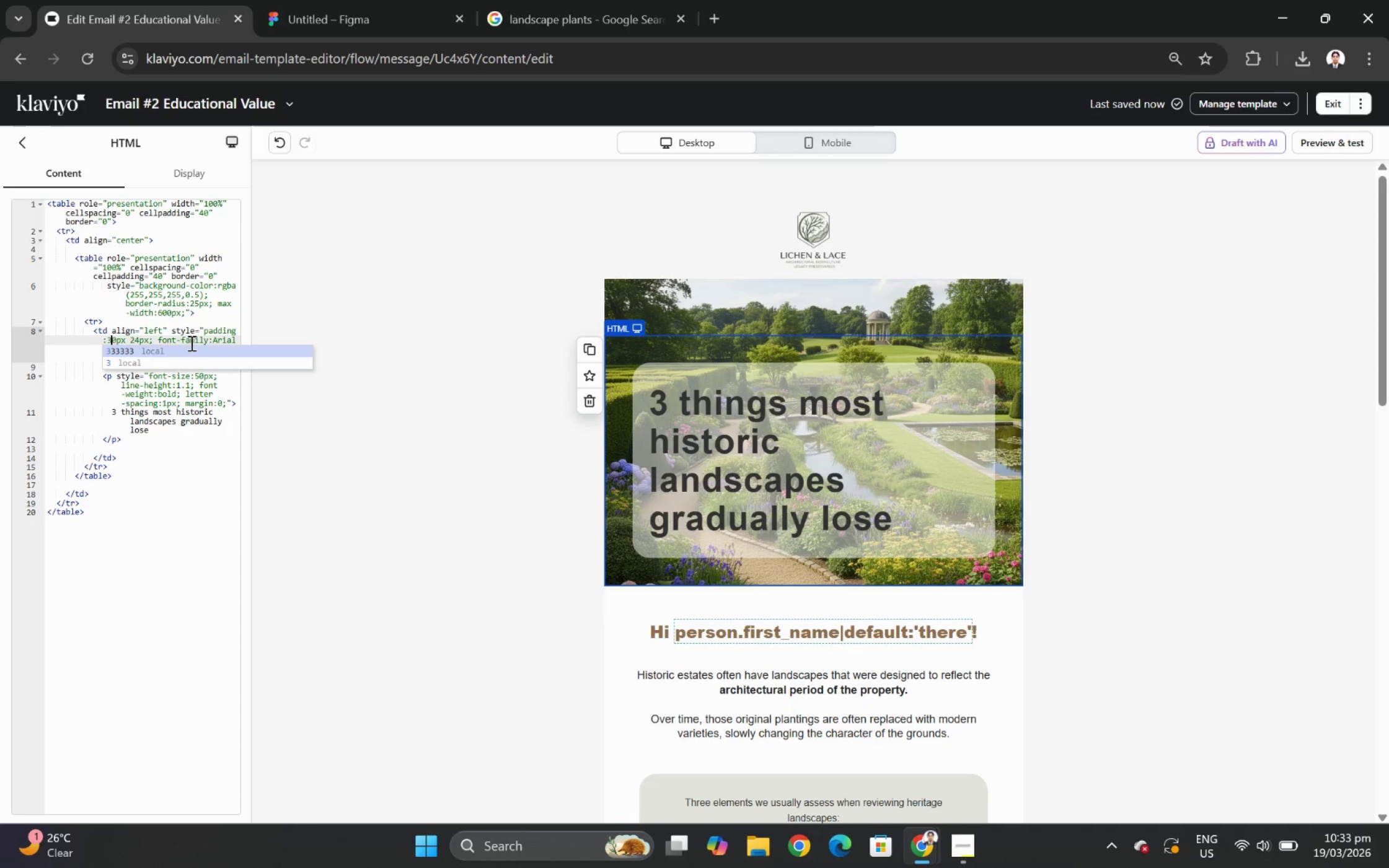 
key(Backspace)
 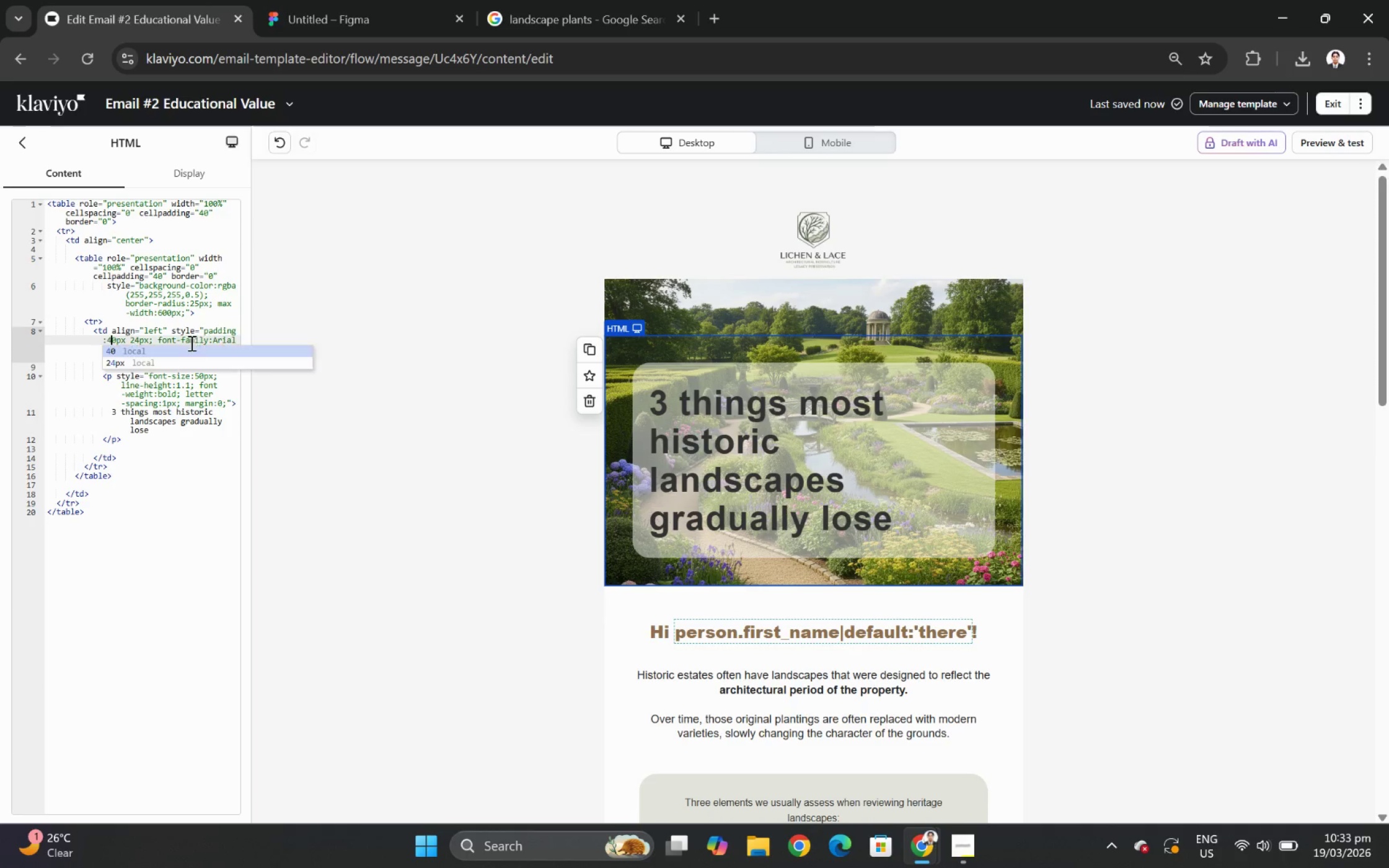 
key(4)
 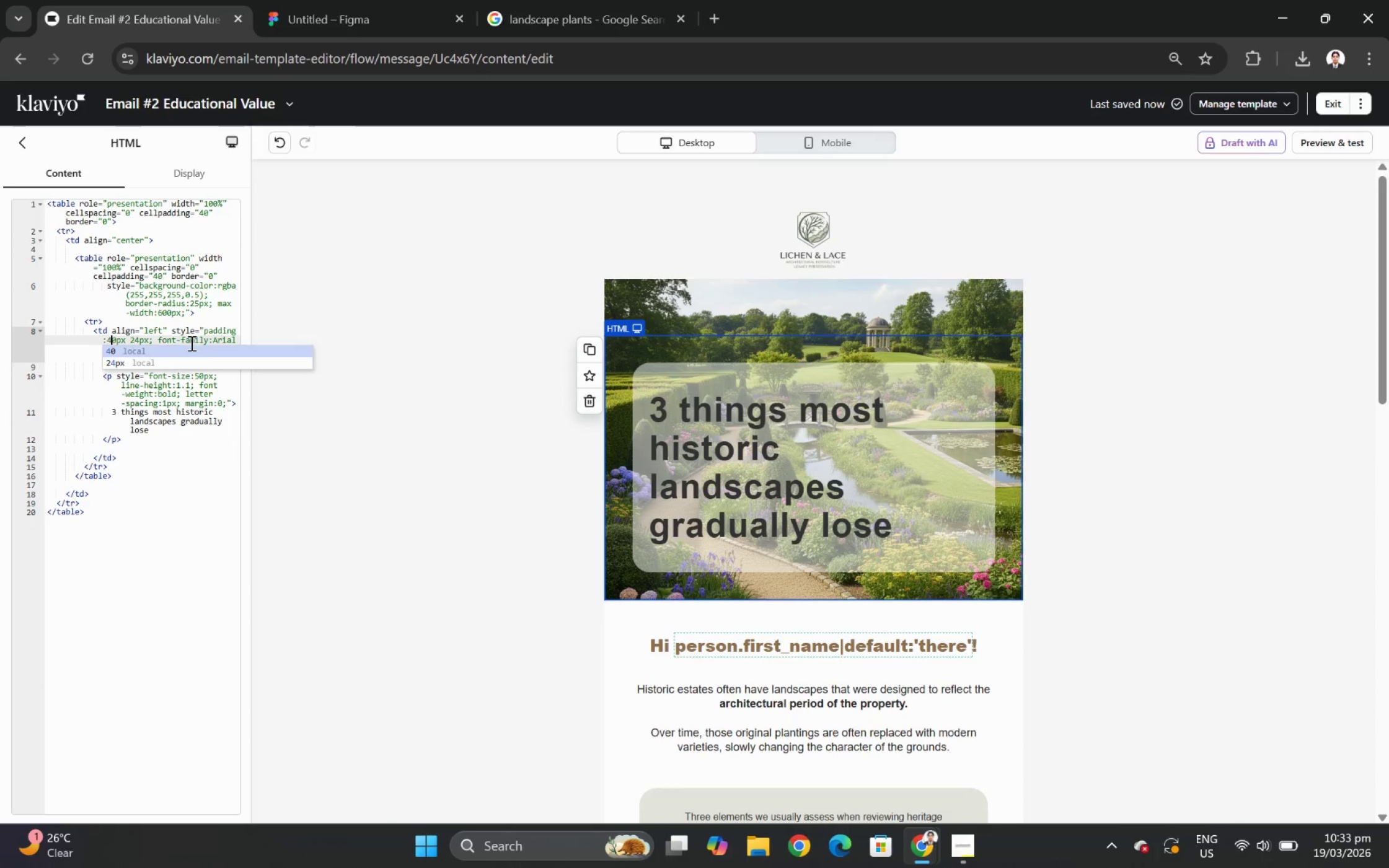 
key(Backspace)
 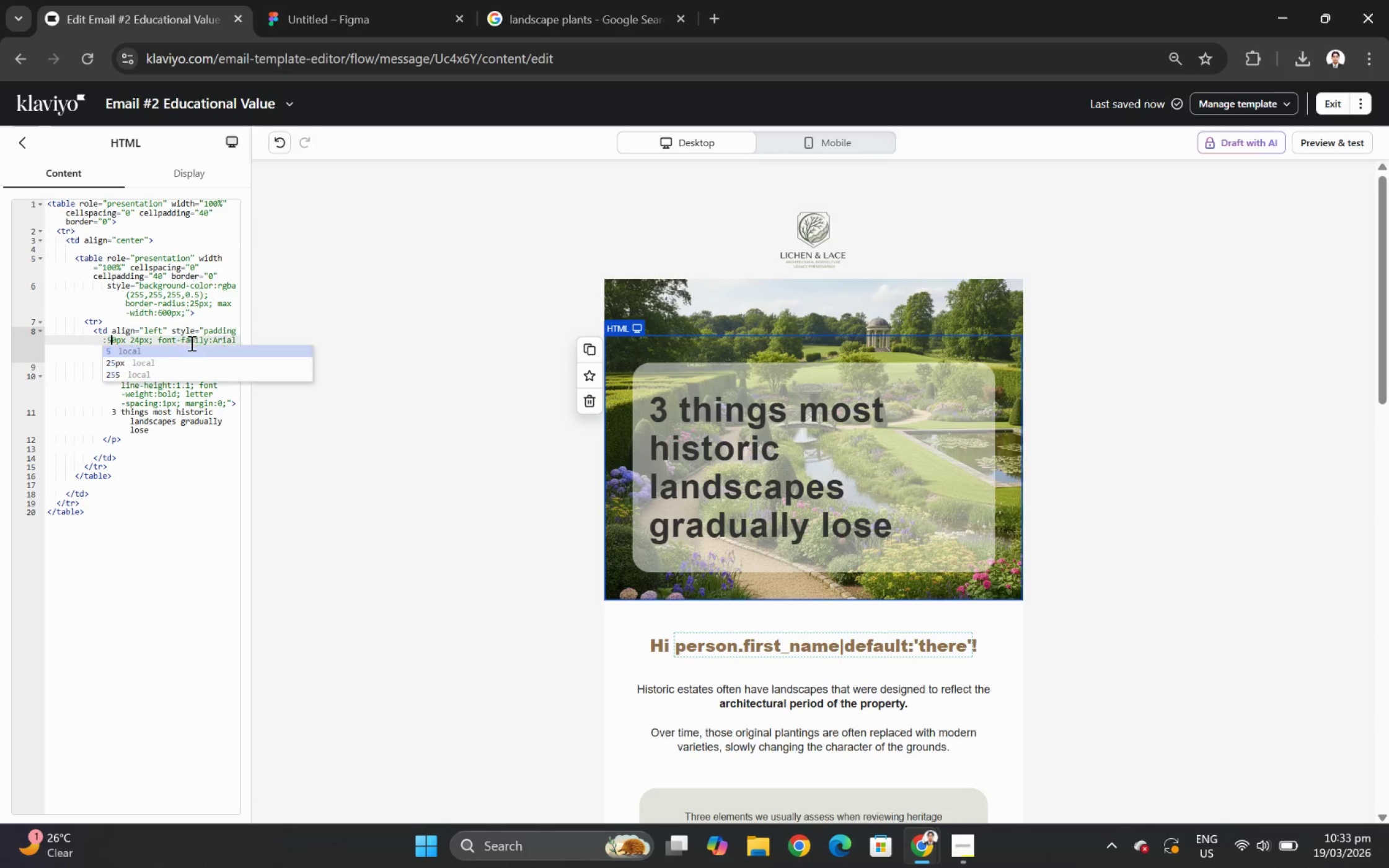 
key(5)
 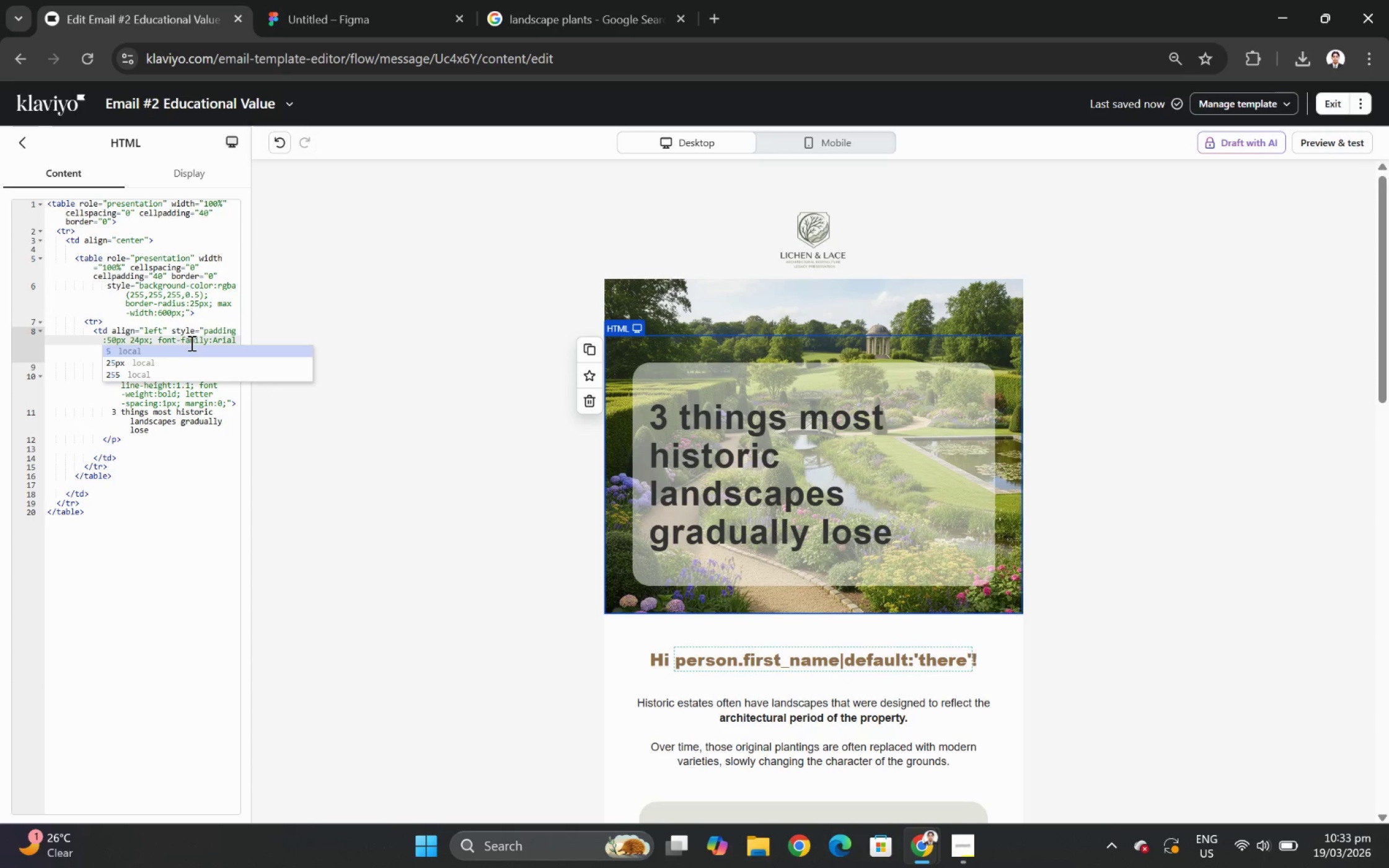 
left_click([1237, 662])
 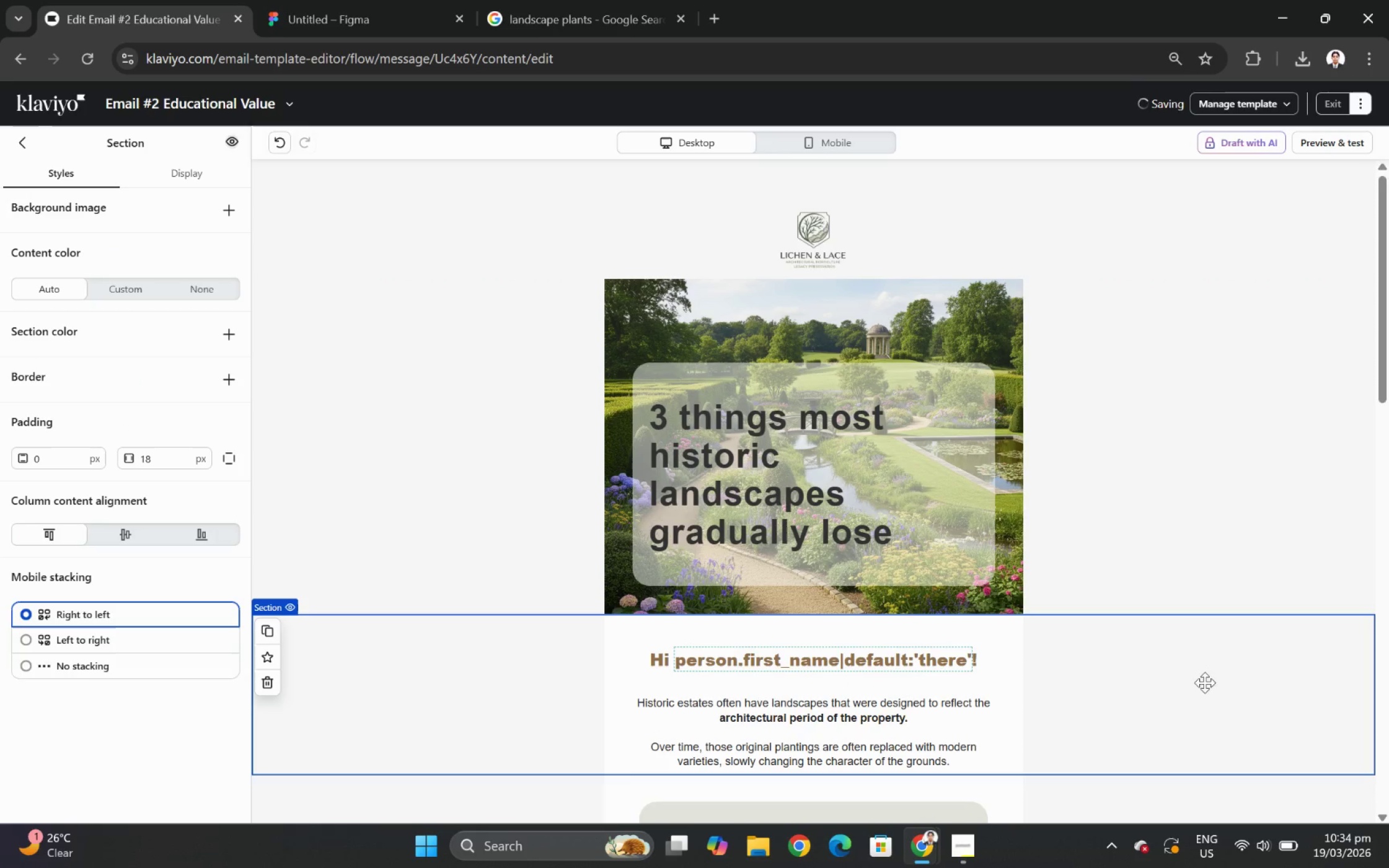 
scroll: coordinate [1197, 686], scroll_direction: down, amount: 1.0
 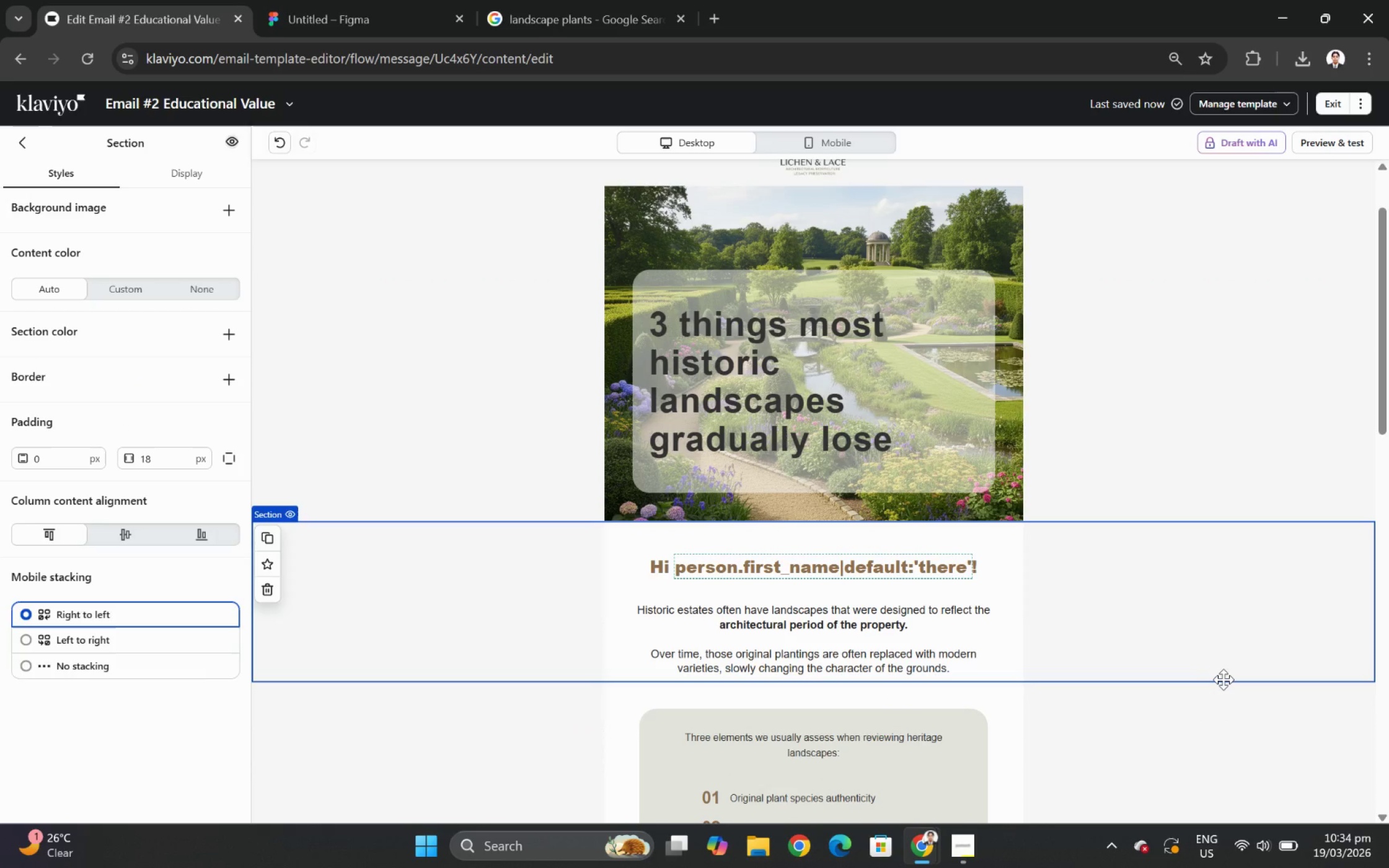 
scroll: coordinate [1223, 677], scroll_direction: up, amount: 2.0
 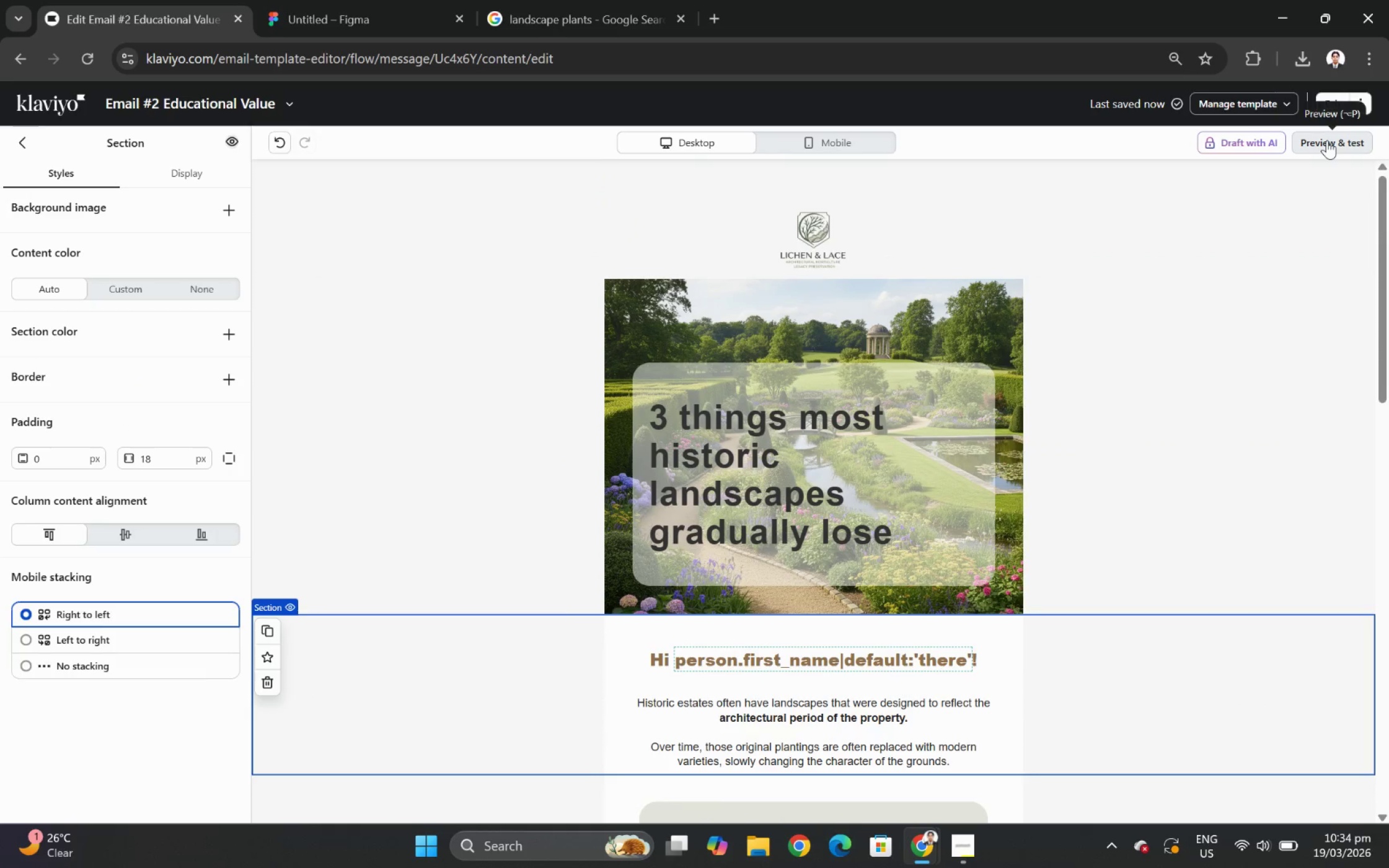 
left_click([1326, 140])
 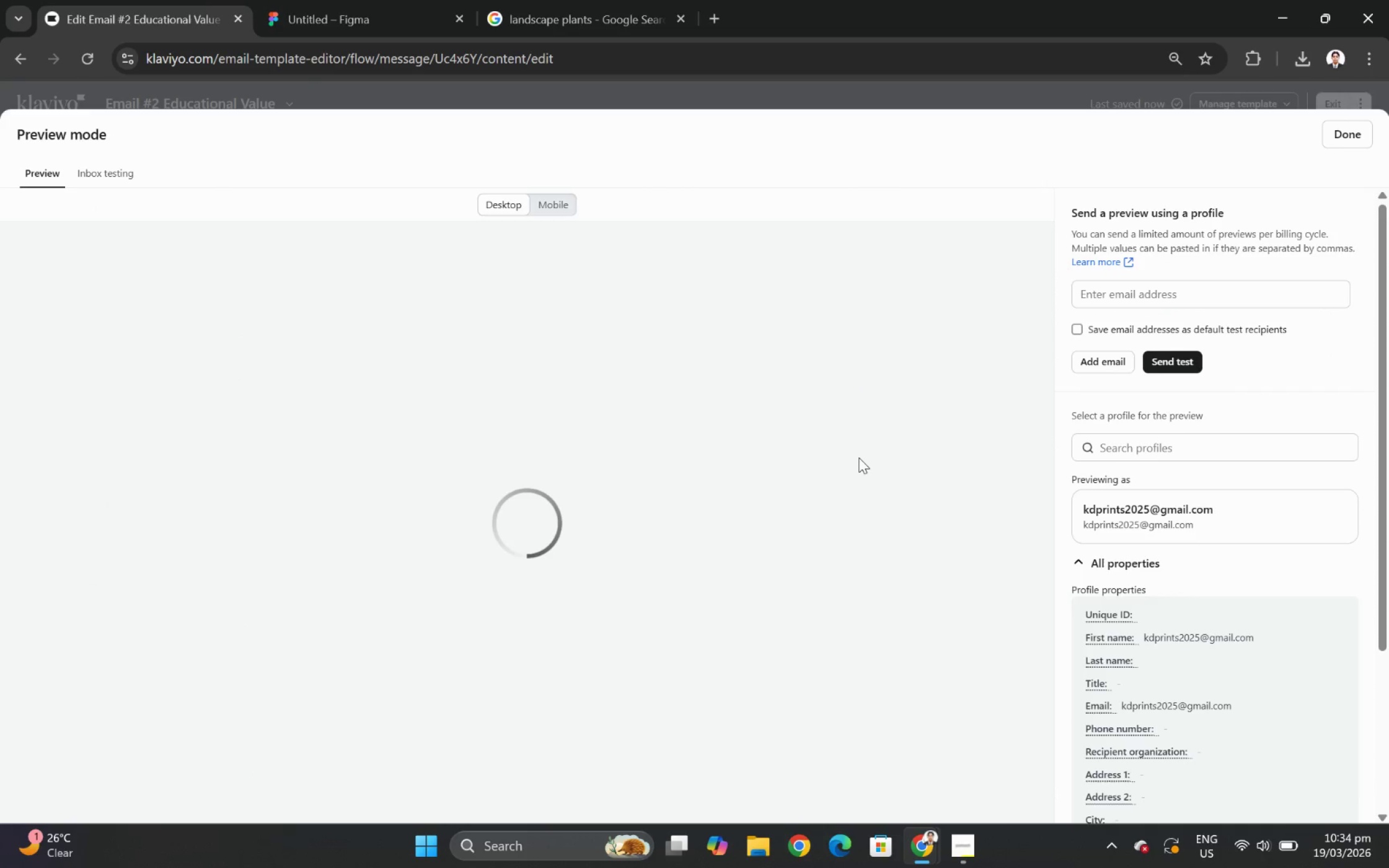 
scroll: coordinate [697, 518], scroll_direction: down, amount: 10.0
 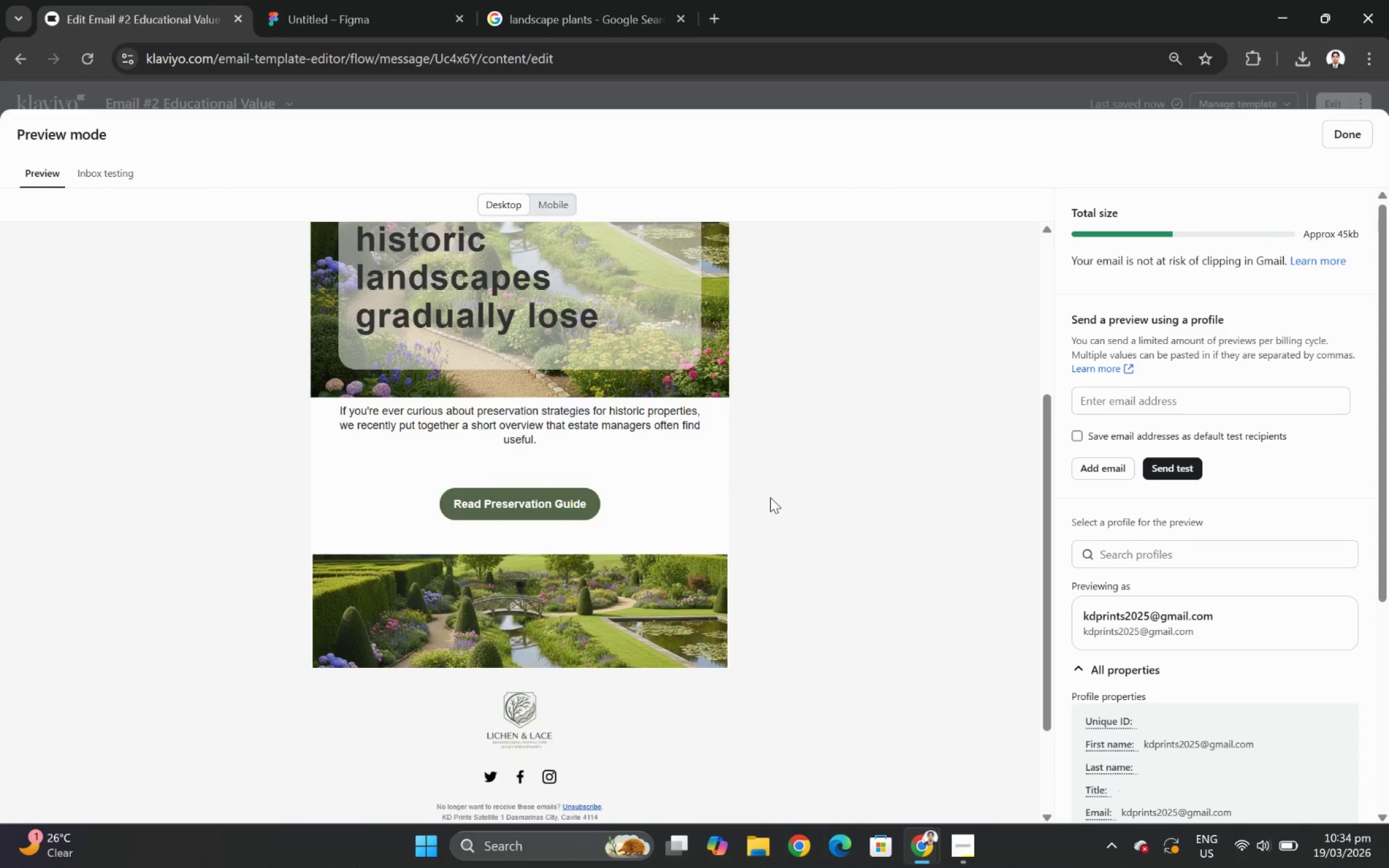 
scroll: coordinate [770, 497], scroll_direction: up, amount: 2.0
 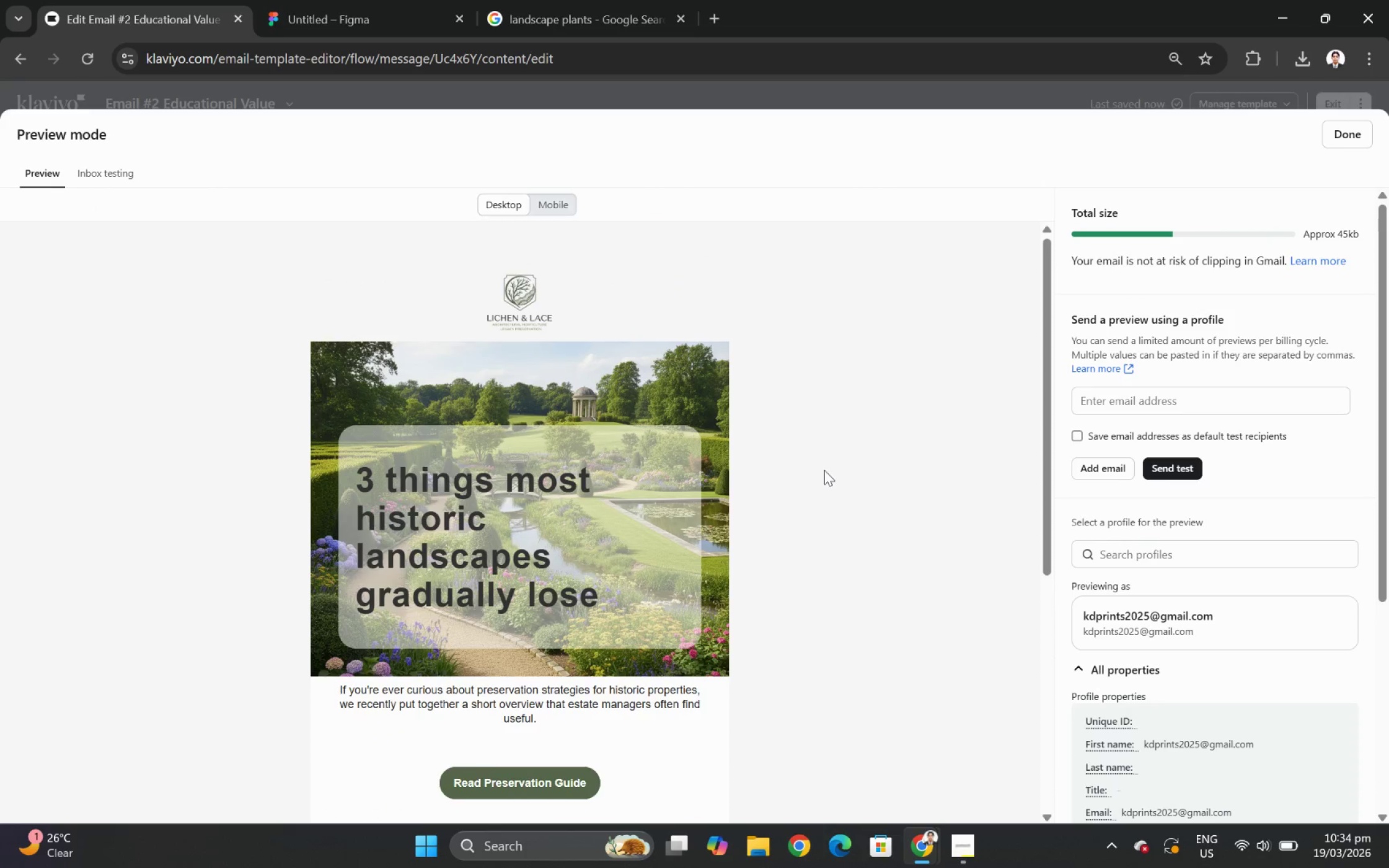 
scroll: coordinate [893, 440], scroll_direction: down, amount: 4.0
 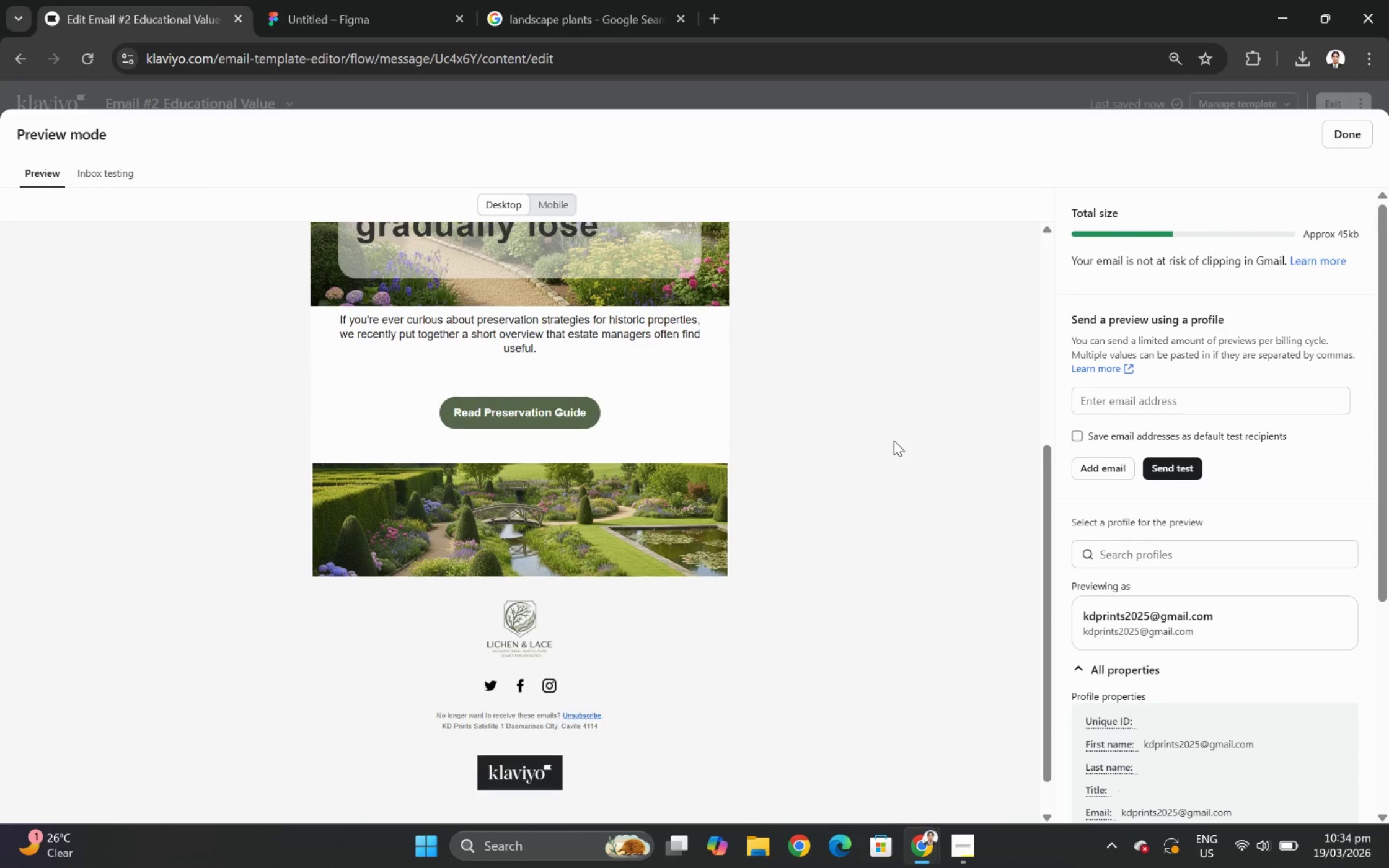 
scroll: coordinate [893, 440], scroll_direction: up, amount: 3.0
 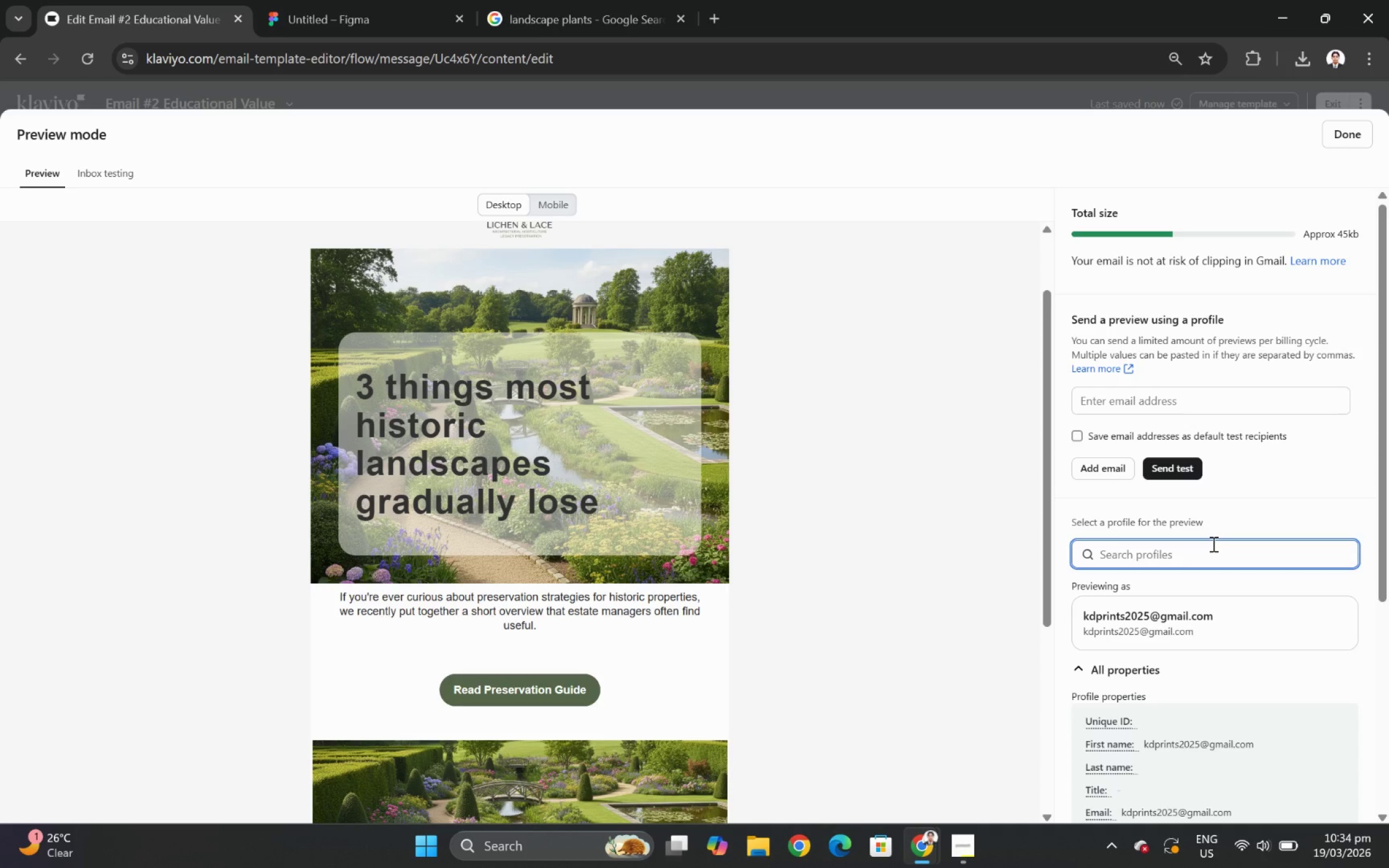 
key(B)
 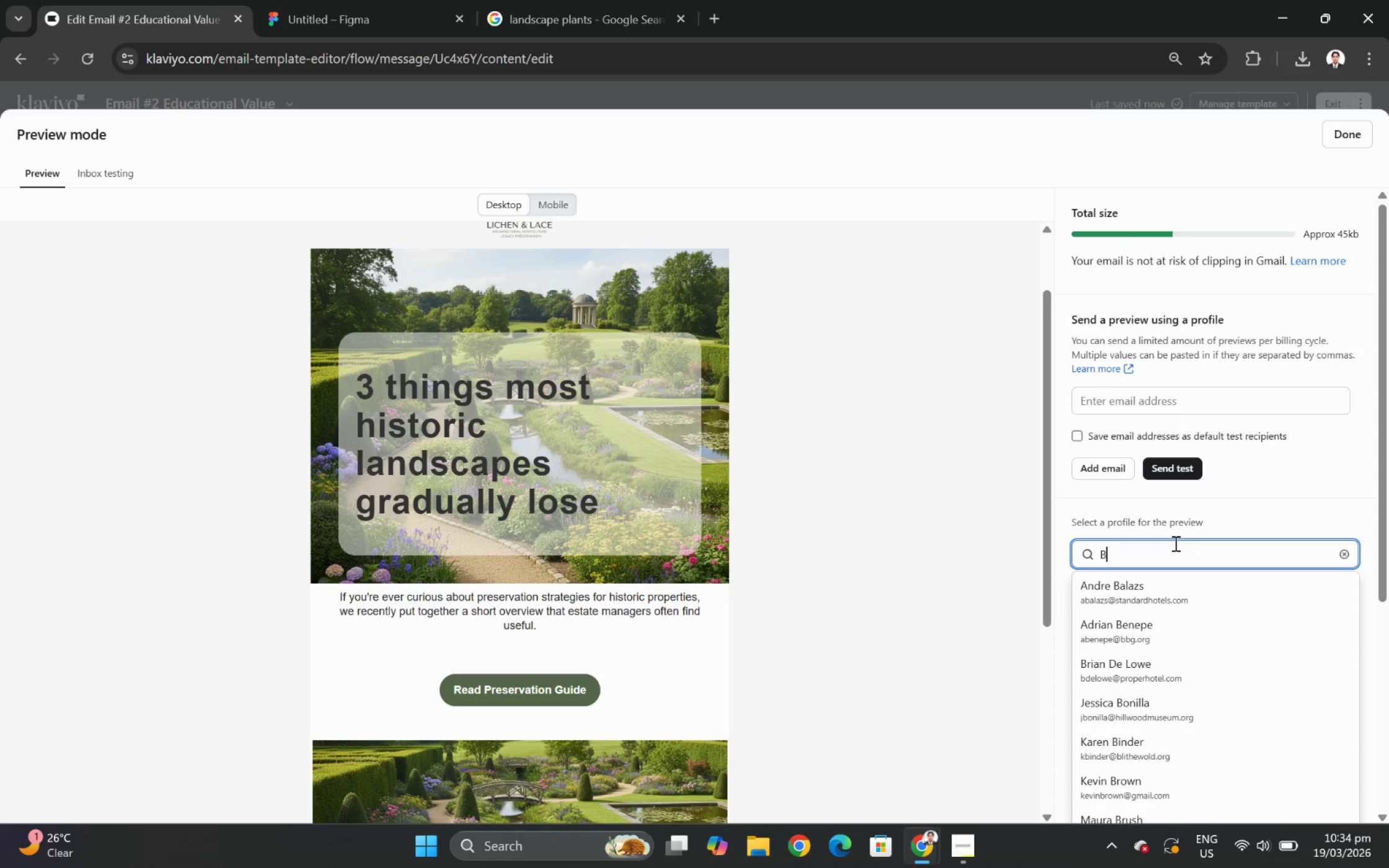 
left_click([1152, 586])
 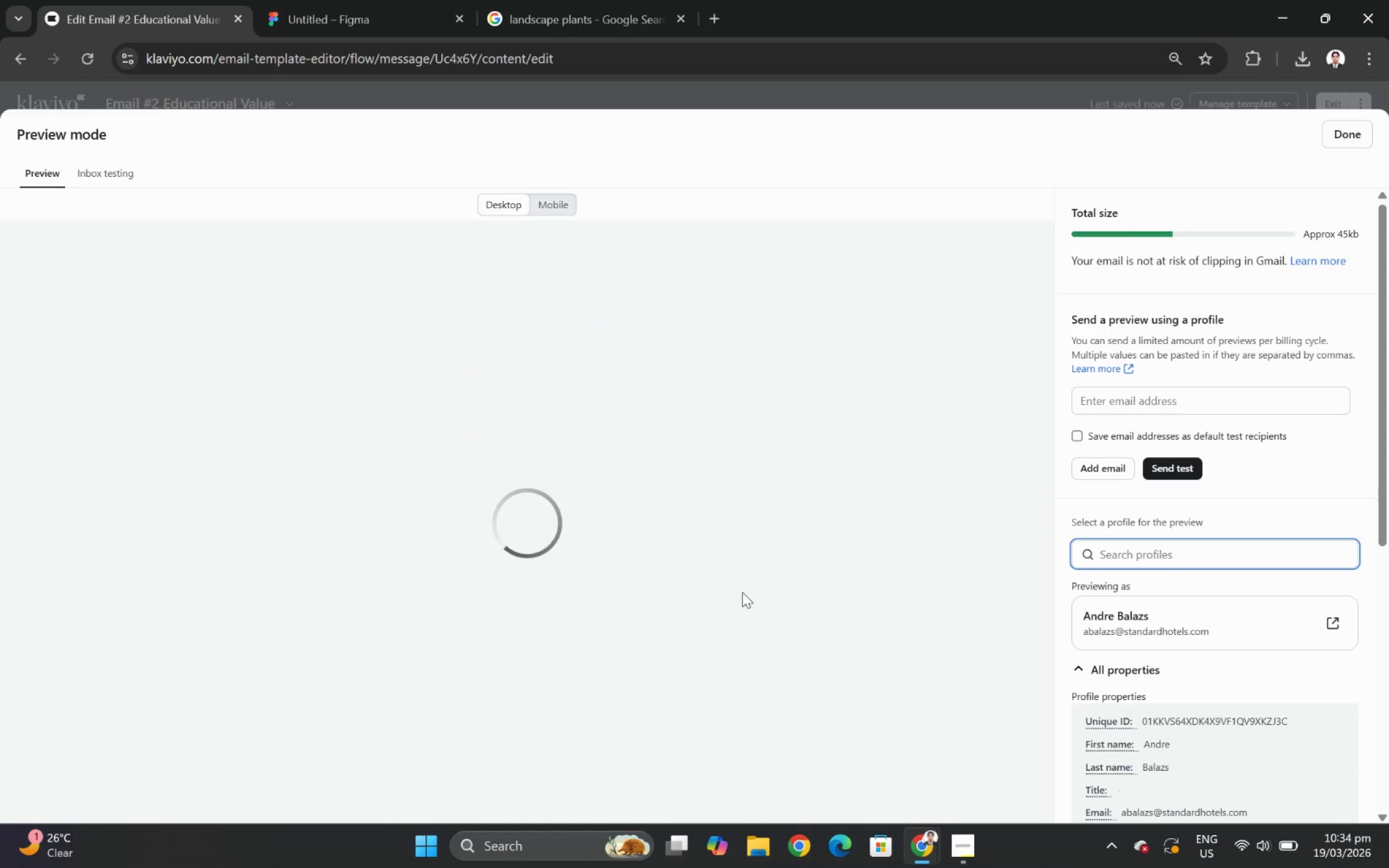 
scroll: coordinate [765, 590], scroll_direction: down, amount: 7.0
 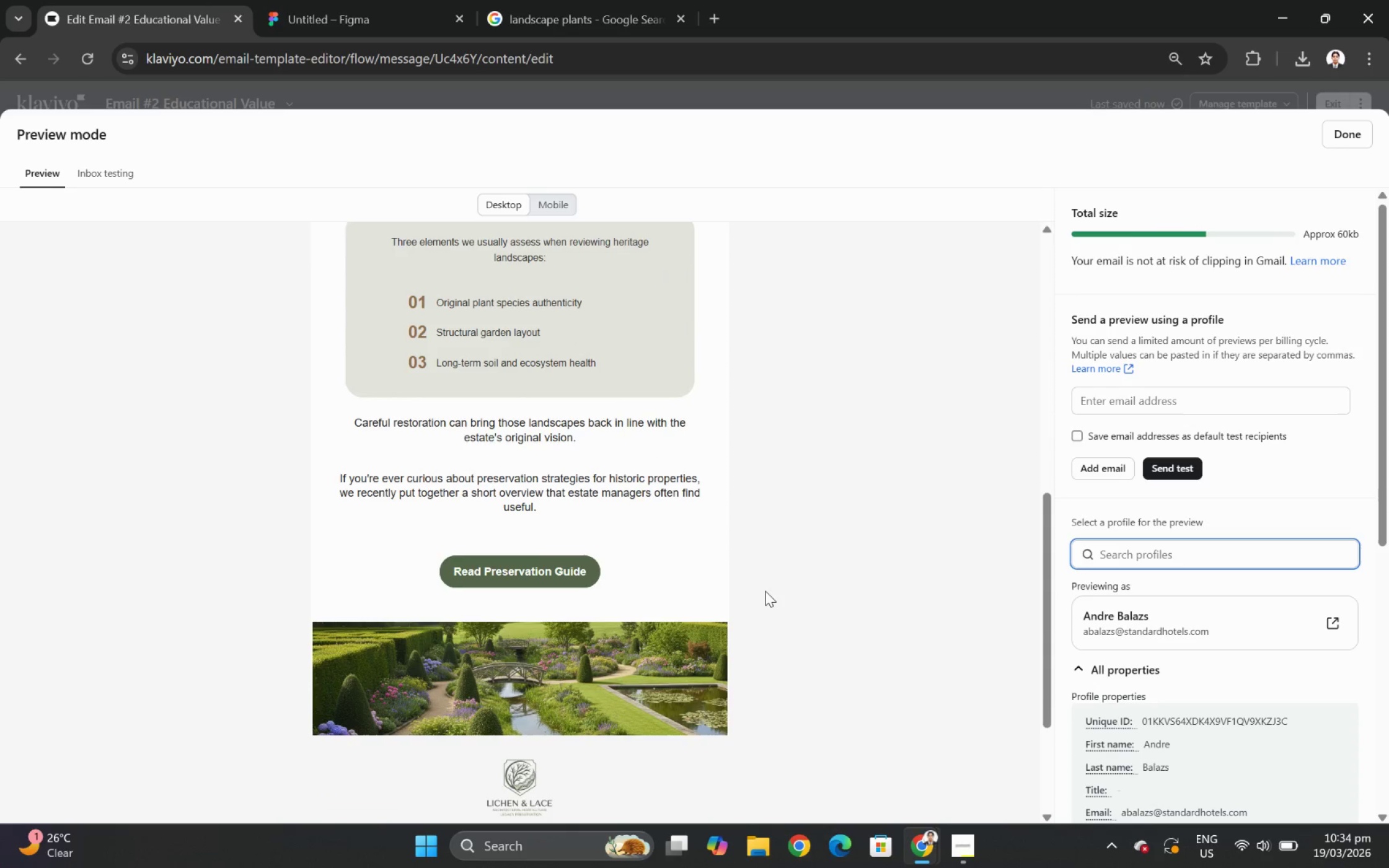 
scroll: coordinate [765, 590], scroll_direction: up, amount: 6.0
 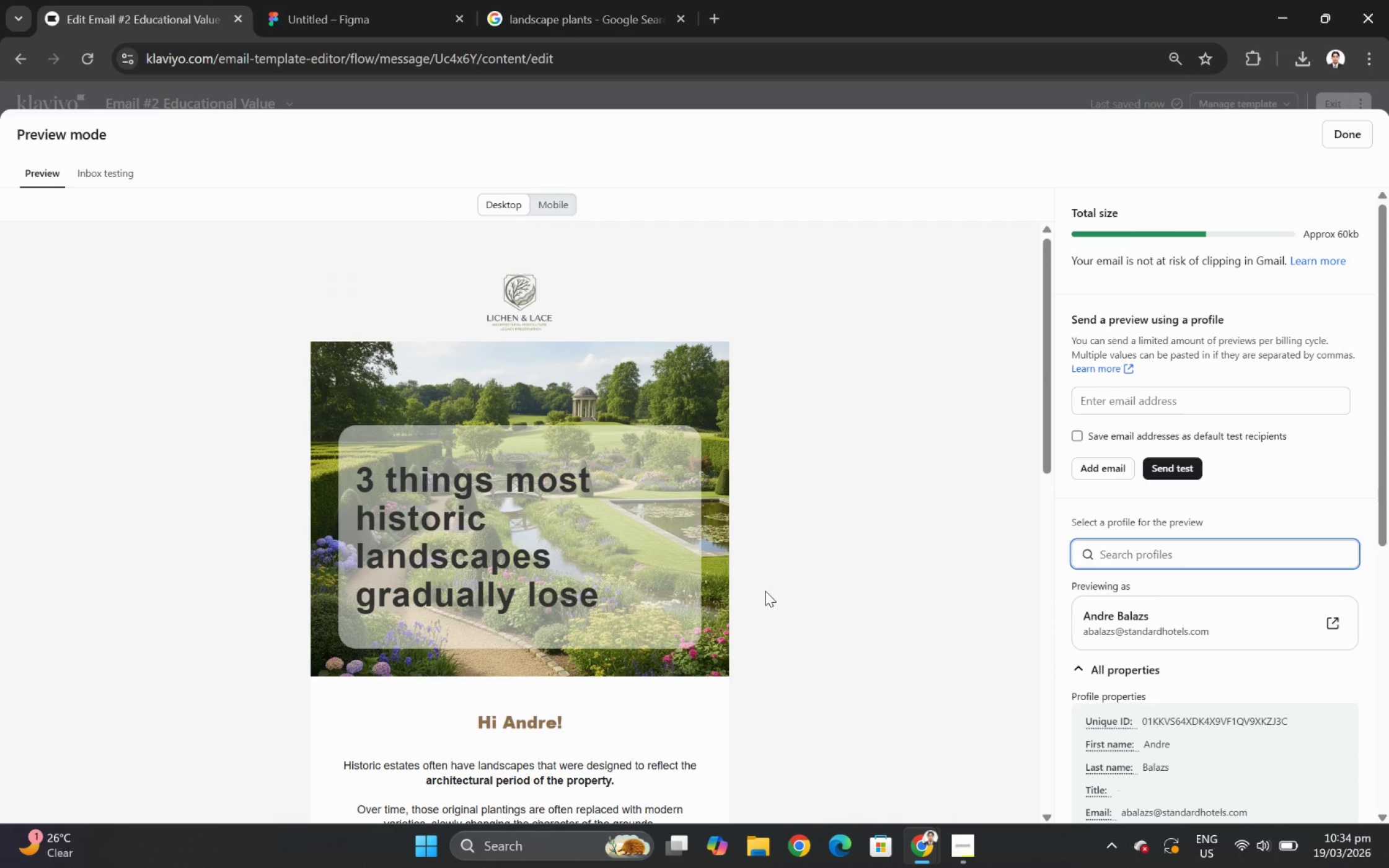 
scroll: coordinate [765, 590], scroll_direction: down, amount: 1.0
 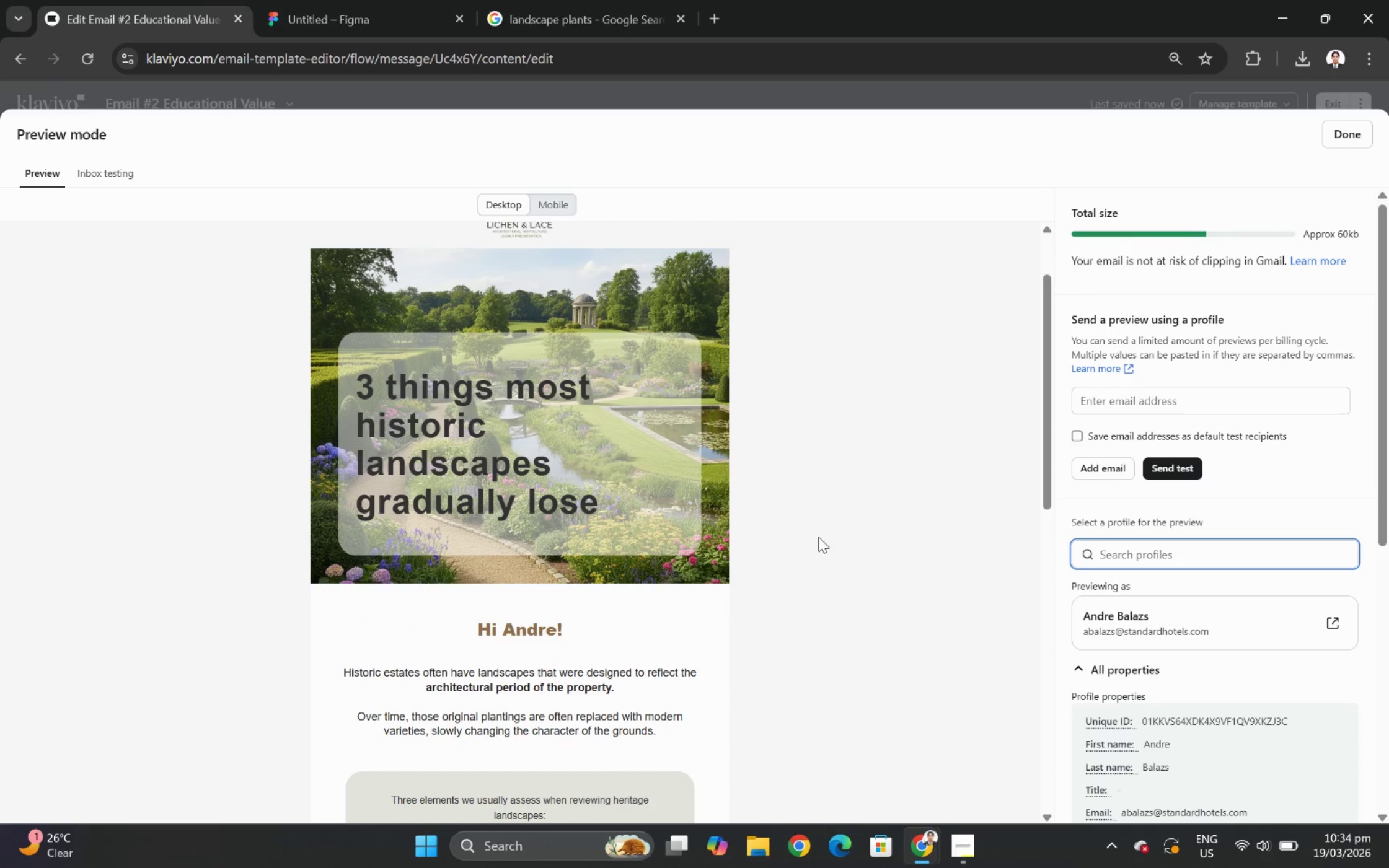 
left_click([1341, 138])
 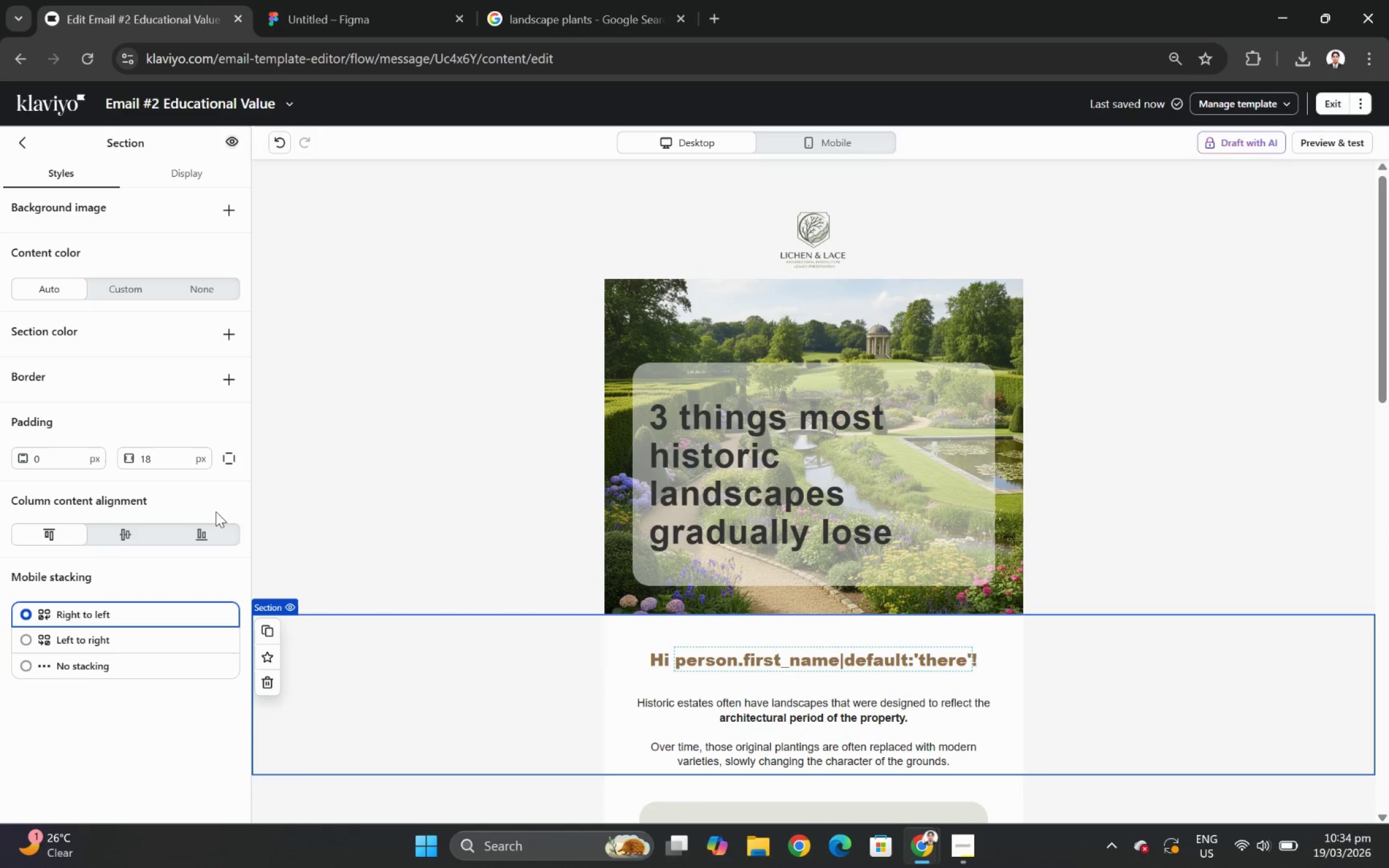 
left_click([867, 483])
 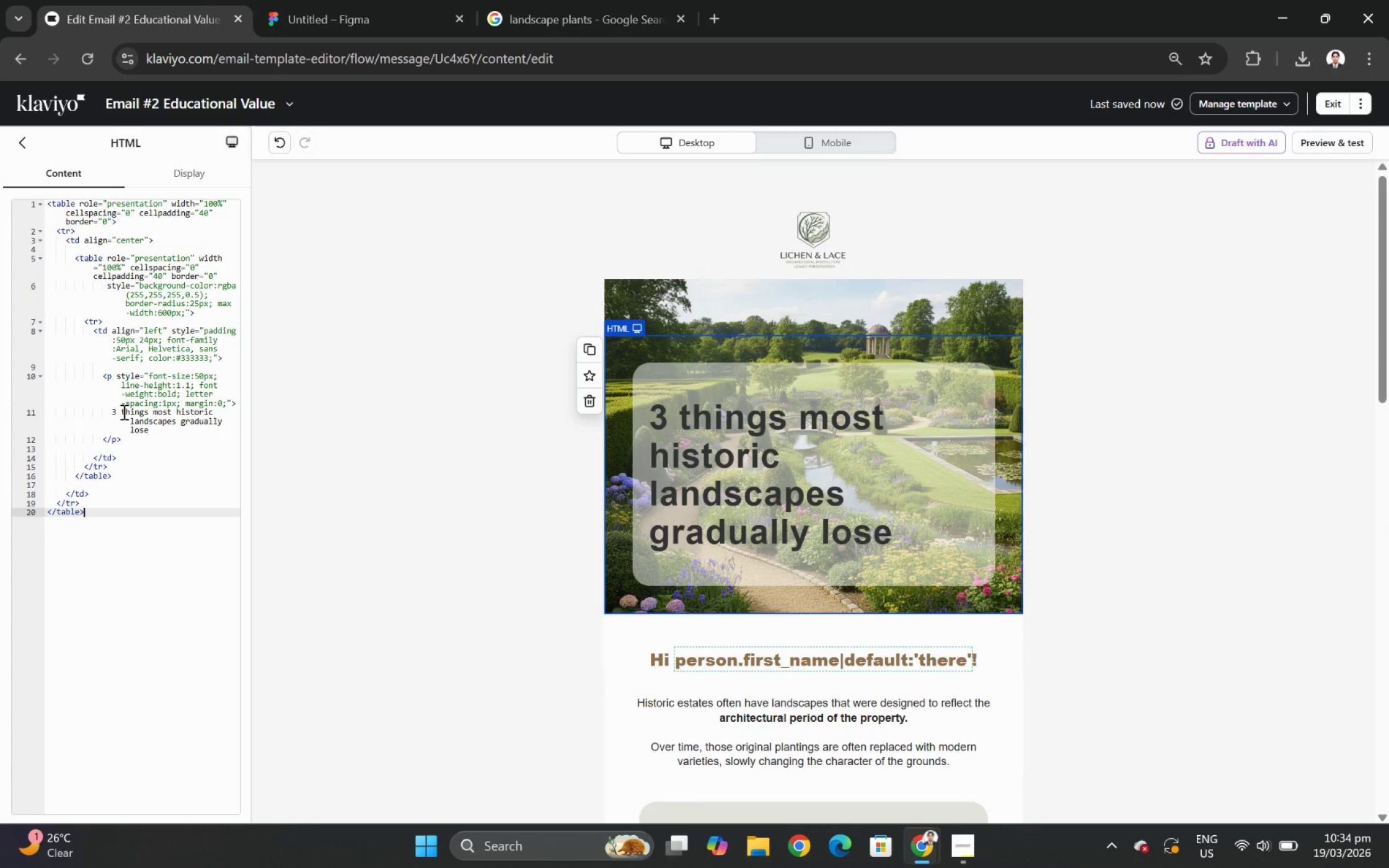 
left_click_drag(start_coordinate=[120, 411], to_coordinate=[177, 420])
 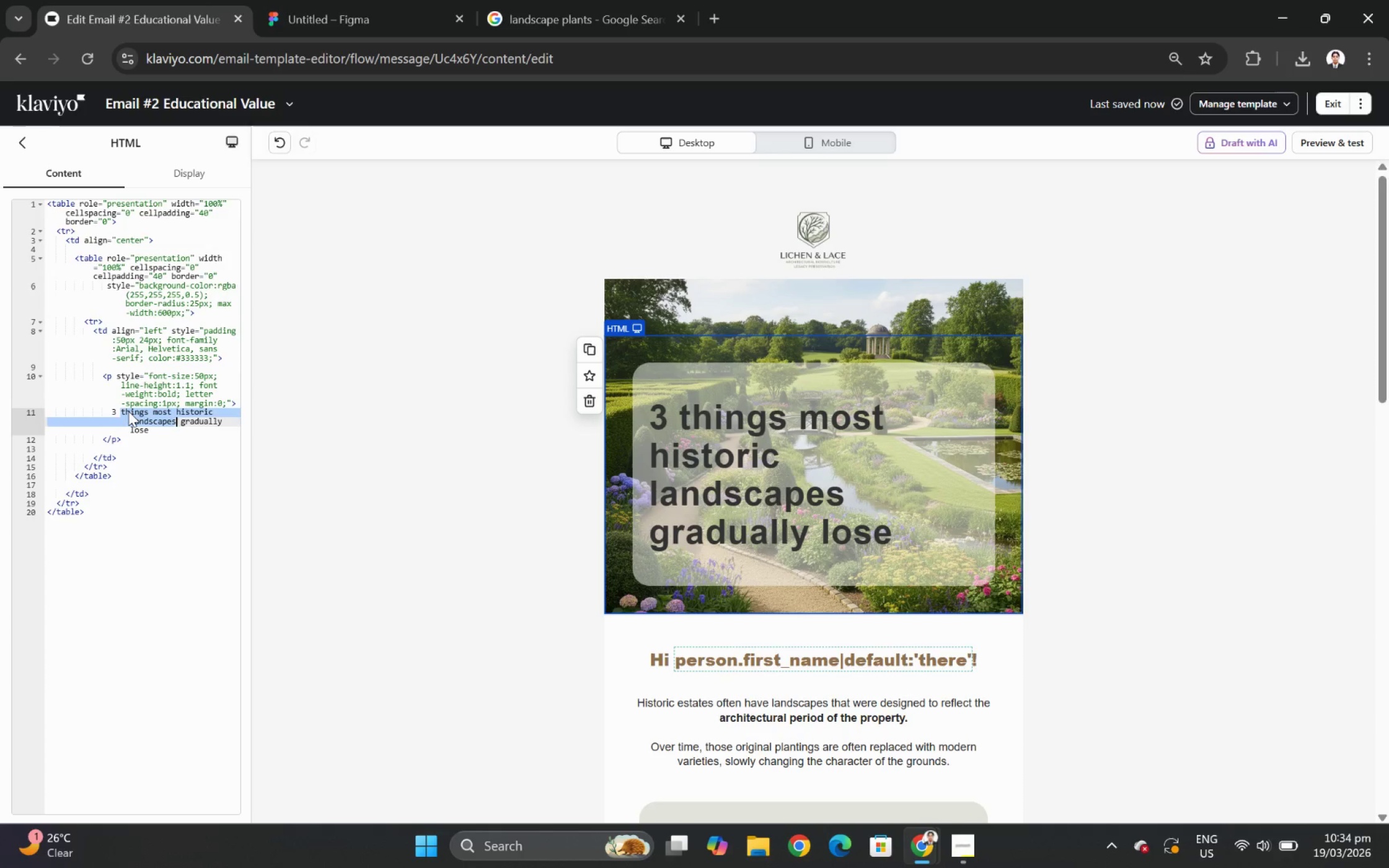 
left_click([126, 411])
 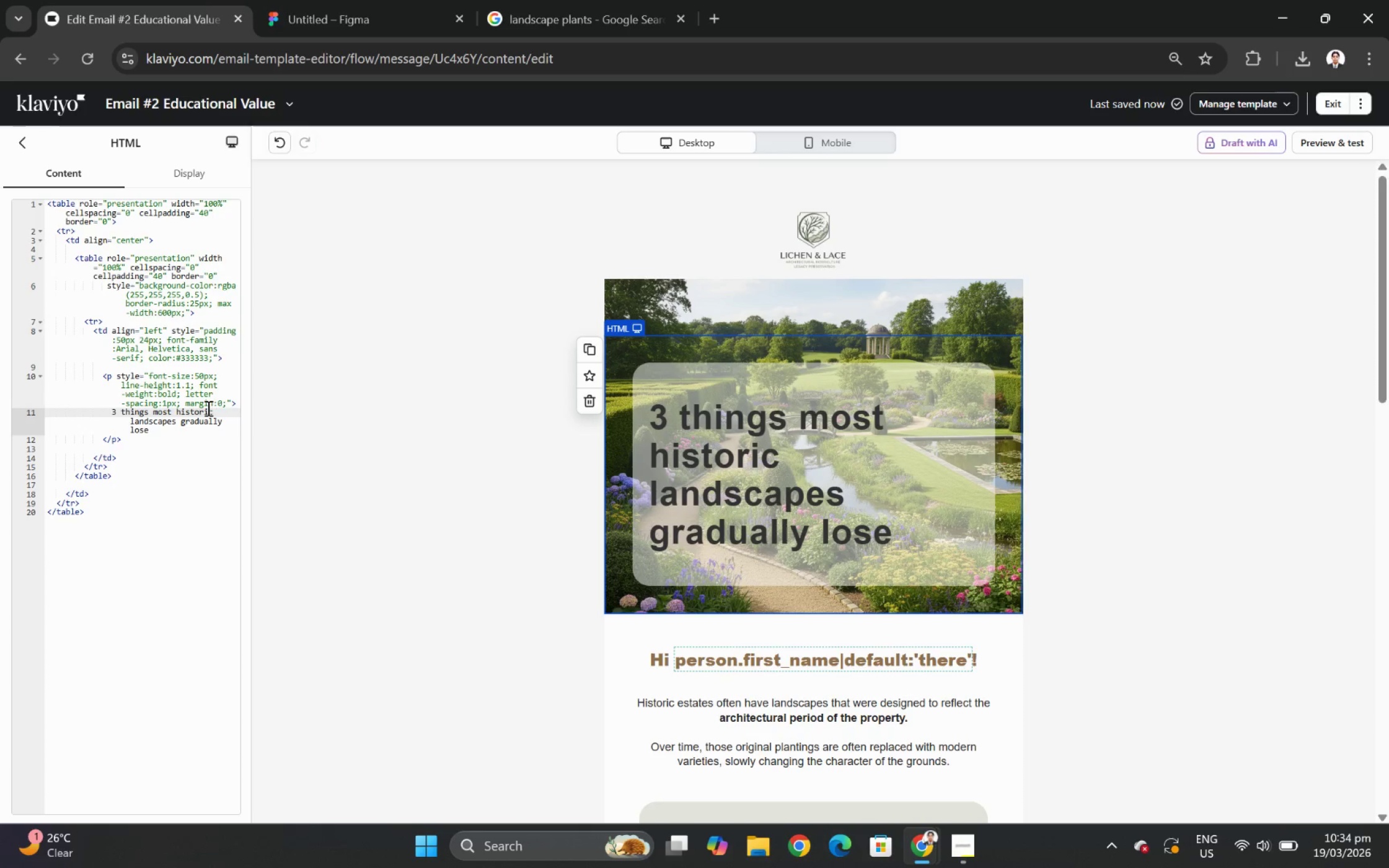 
key(Backspace)
 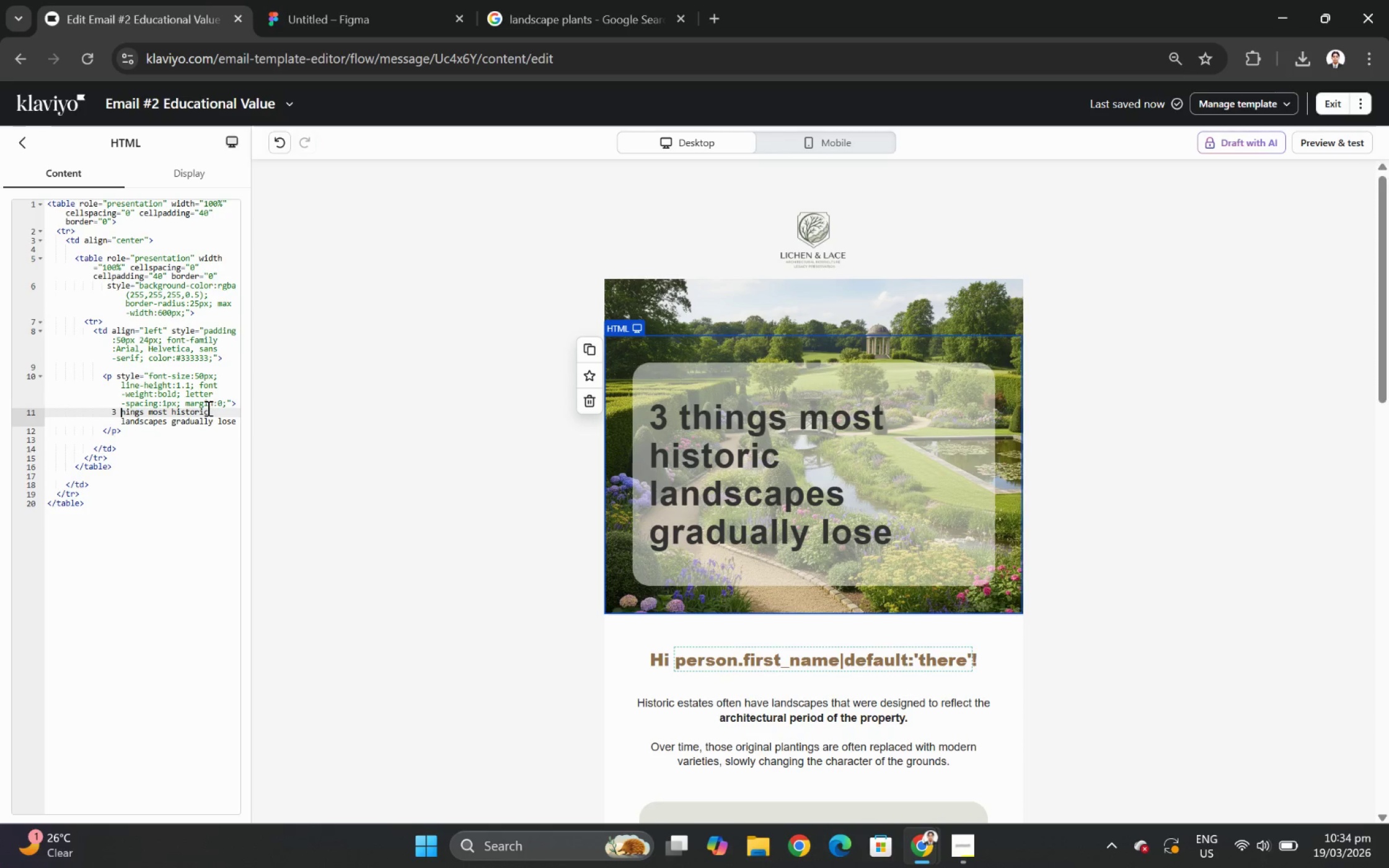 
key(Shift+ShiftLeft)
 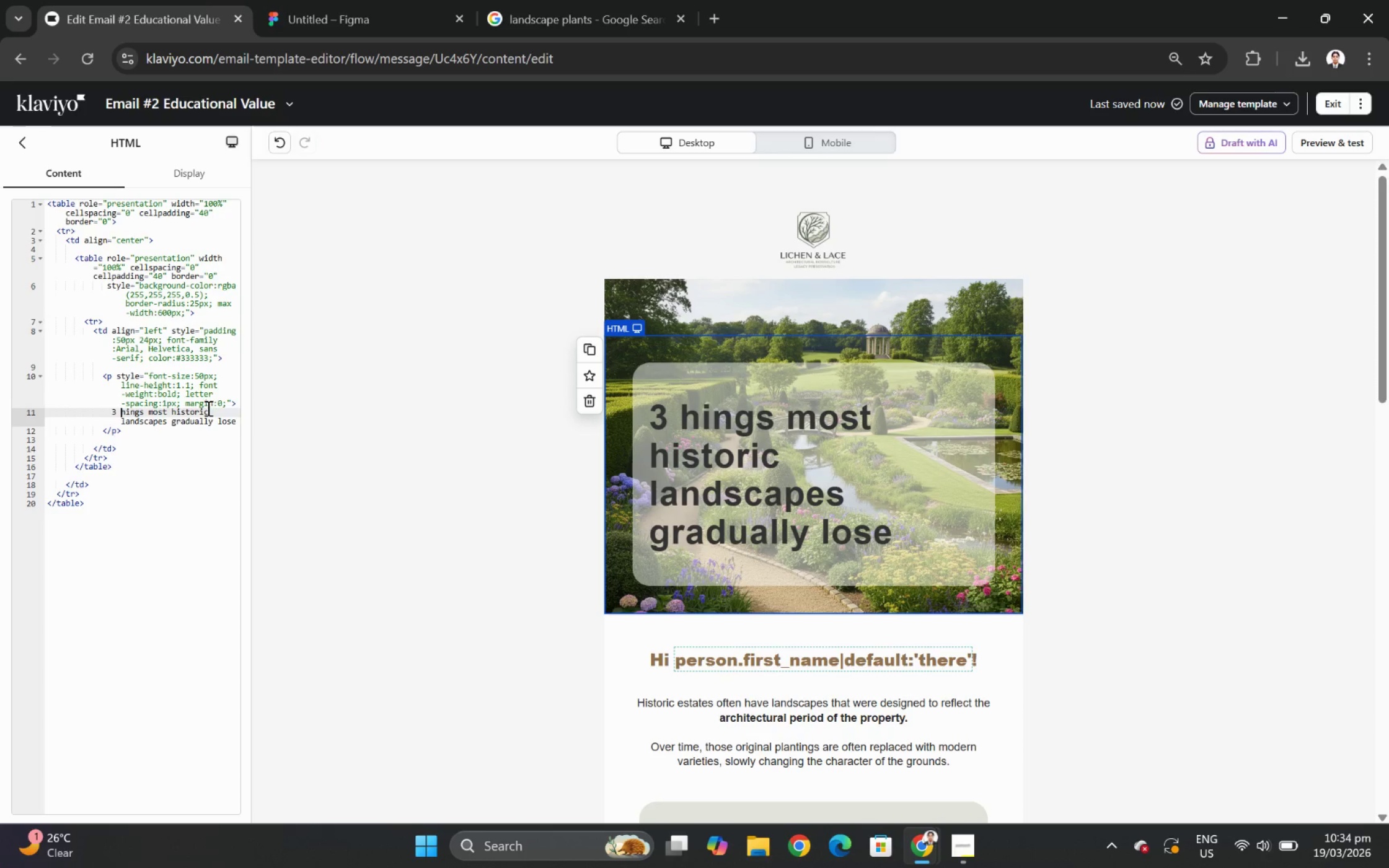 
key(Shift+T)
 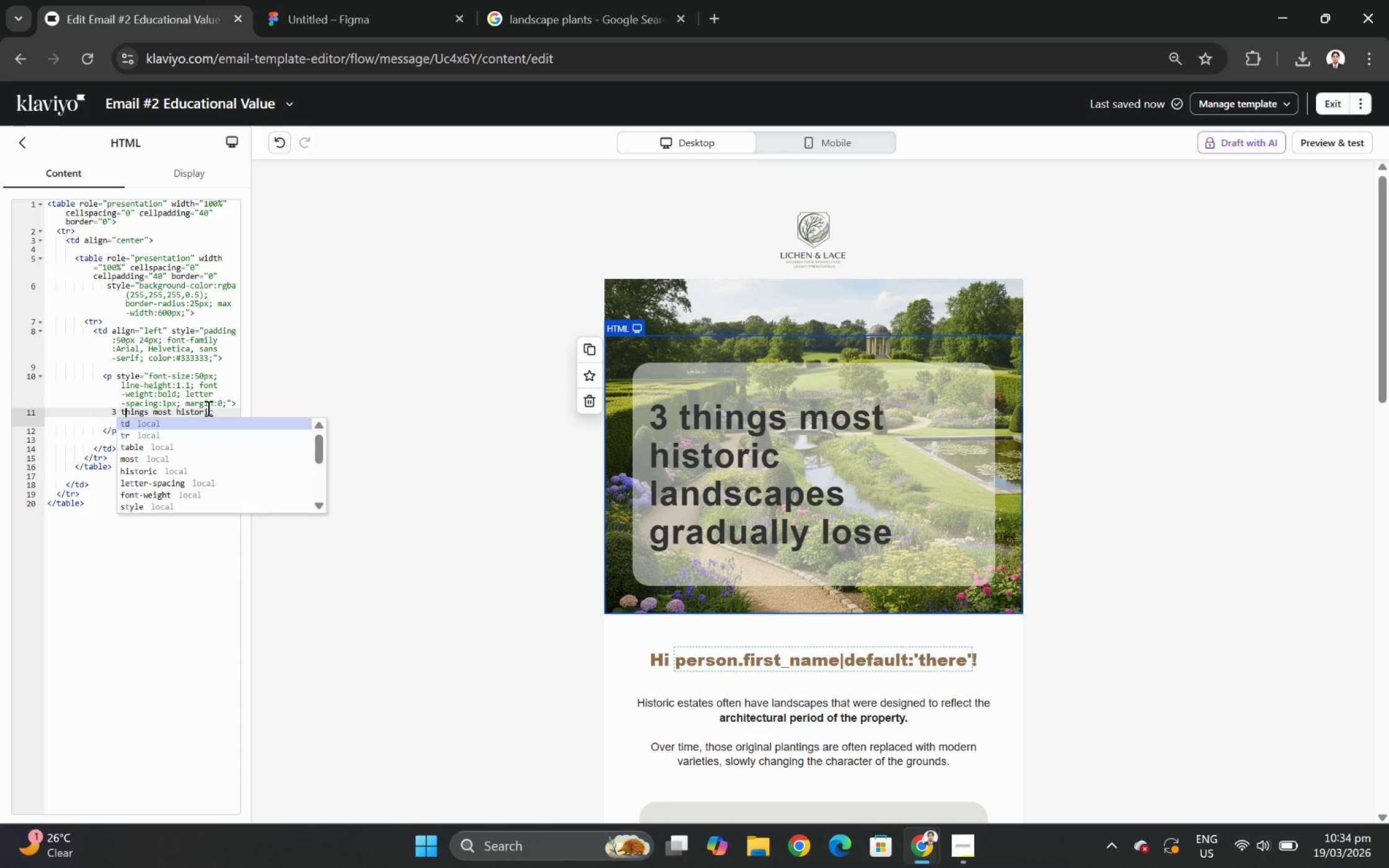 
key(Backspace)
 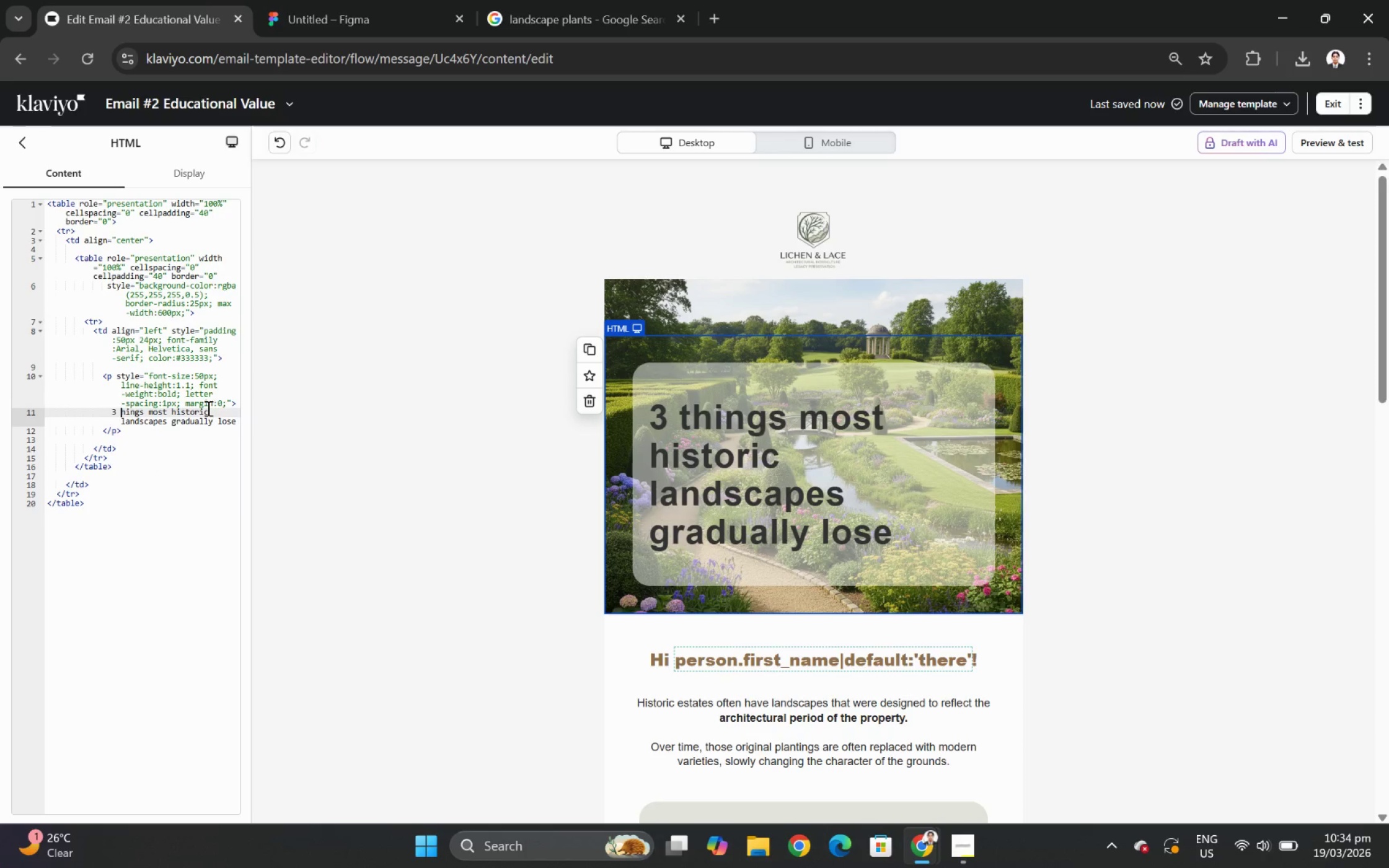 
key(T)
 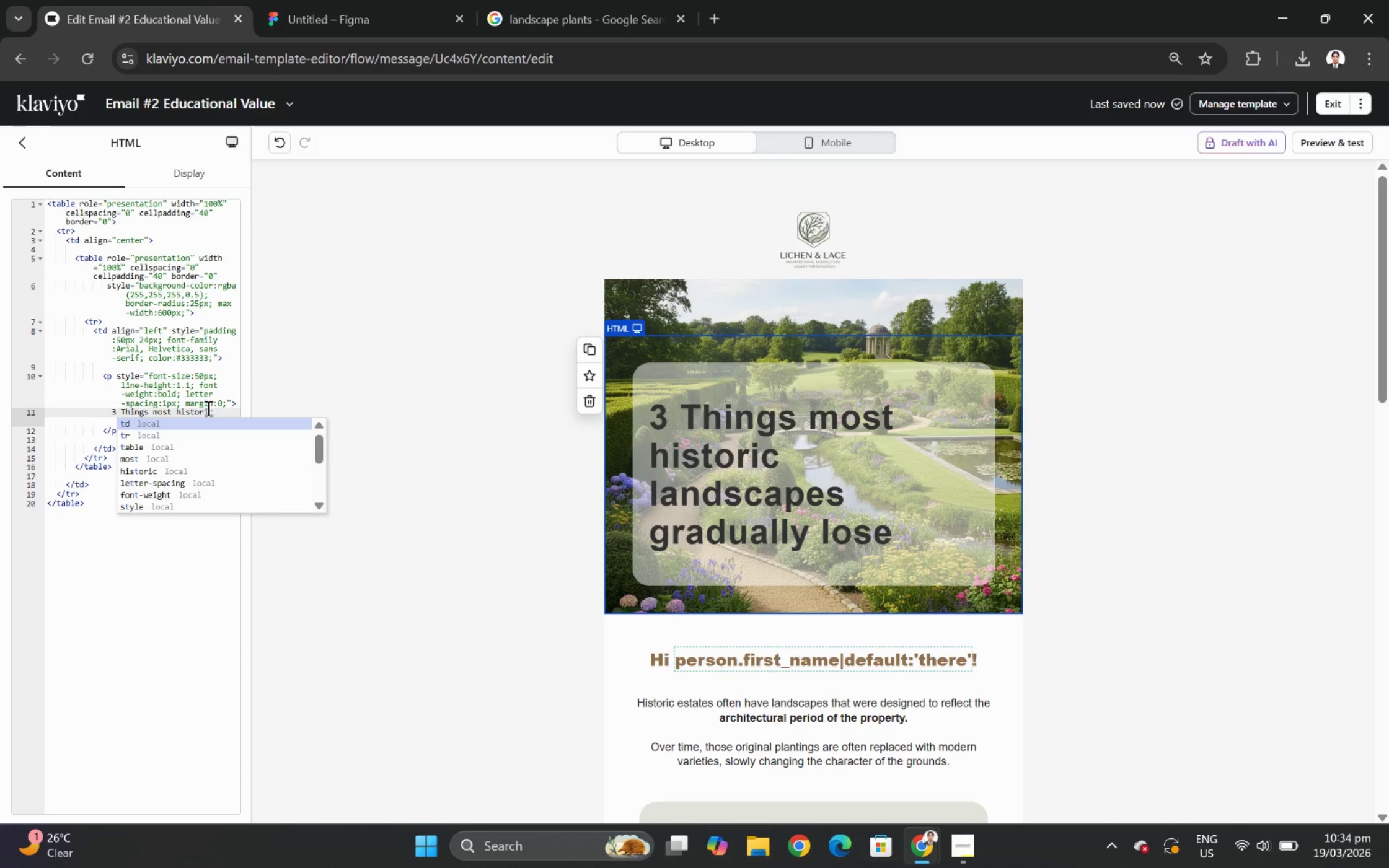 
wait(5.17)
 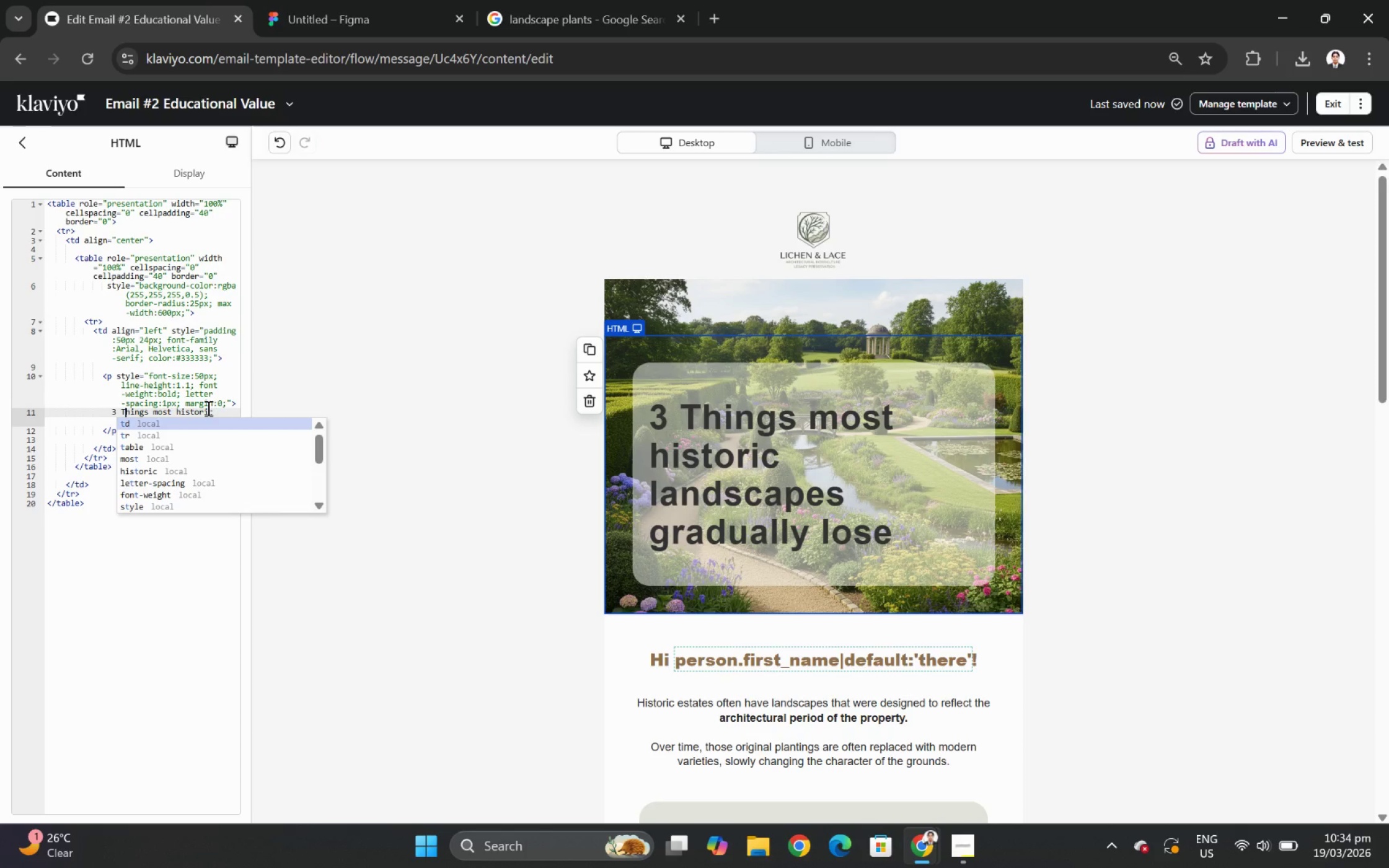 
type(HINGS MOST HISTORIC LANDSCAPES GRADUALLY LOSE)
 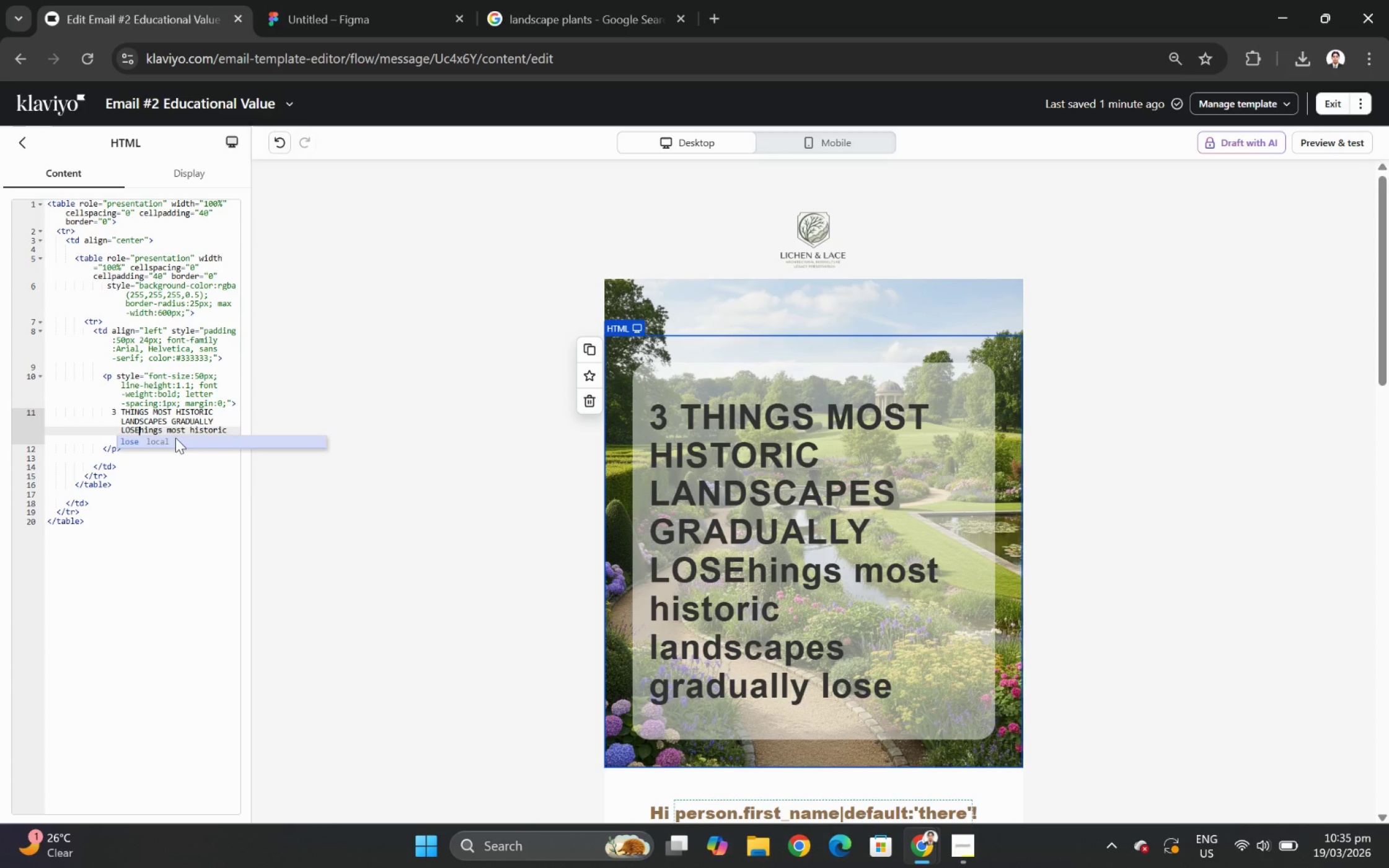 
hold_key(key=ShiftLeft, duration=0.45)
left_click([223, 427])
 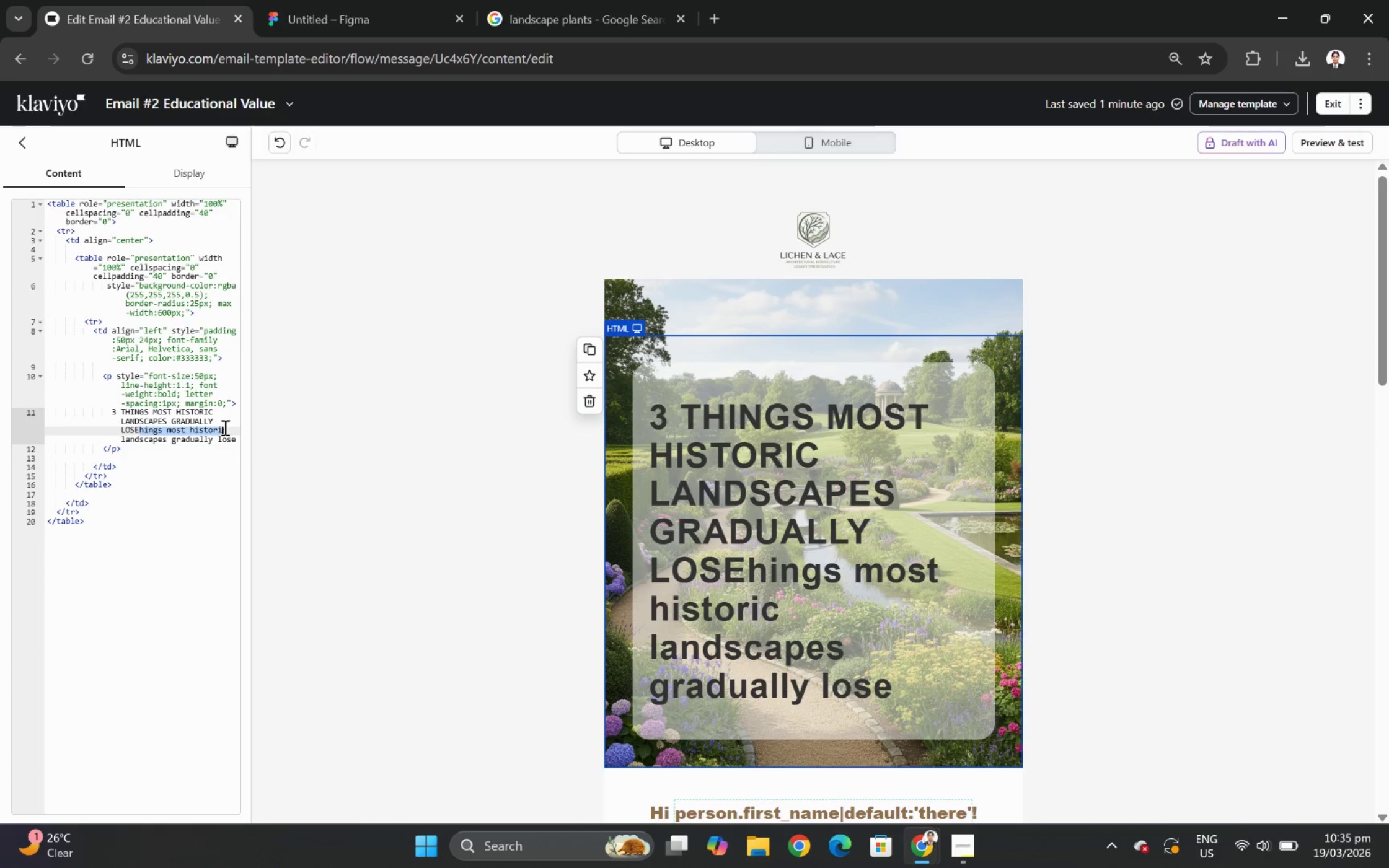 
hold_key(key=ShiftLeft, duration=1.06)
left_click([234, 439])
 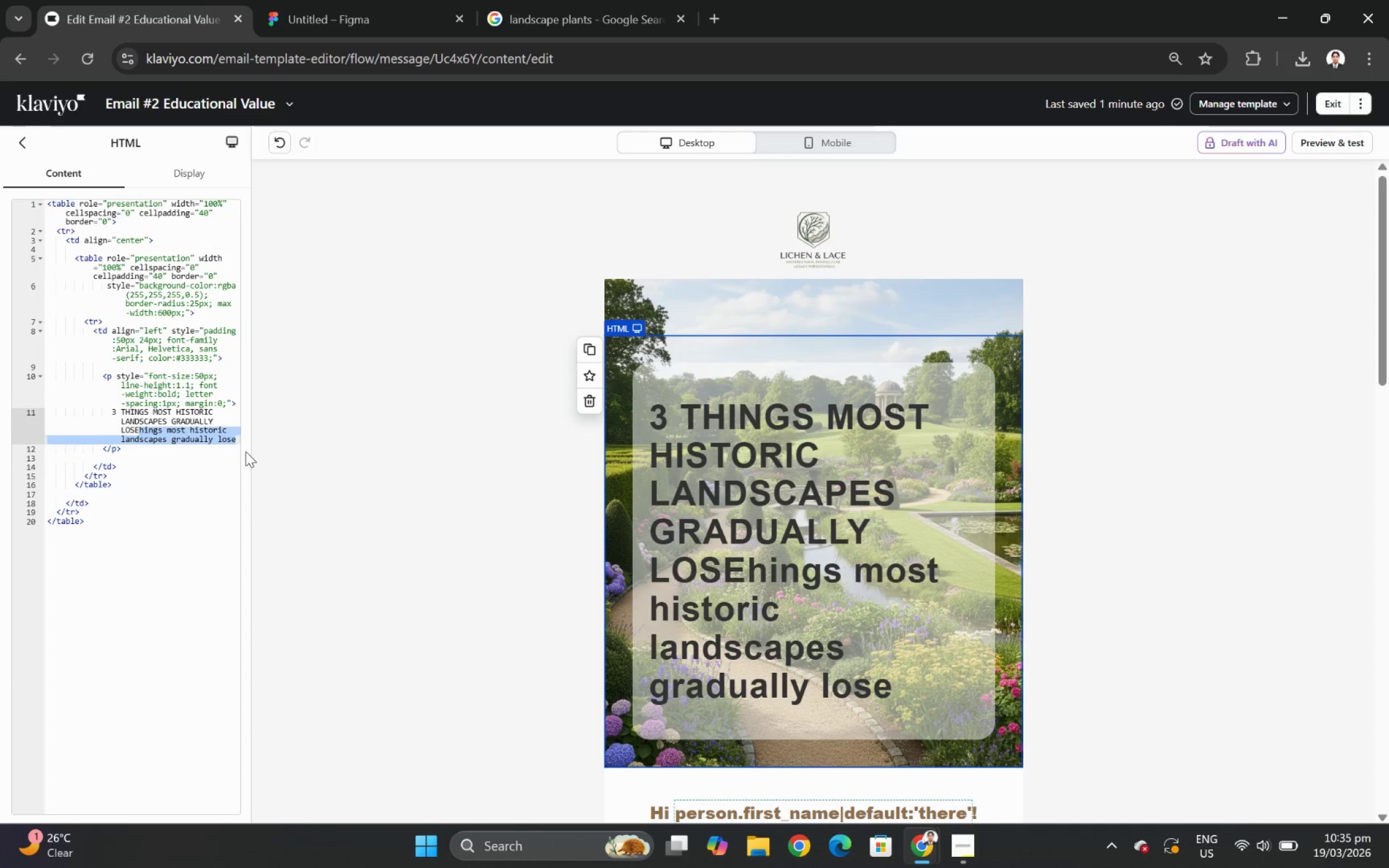 
key(Backspace)
 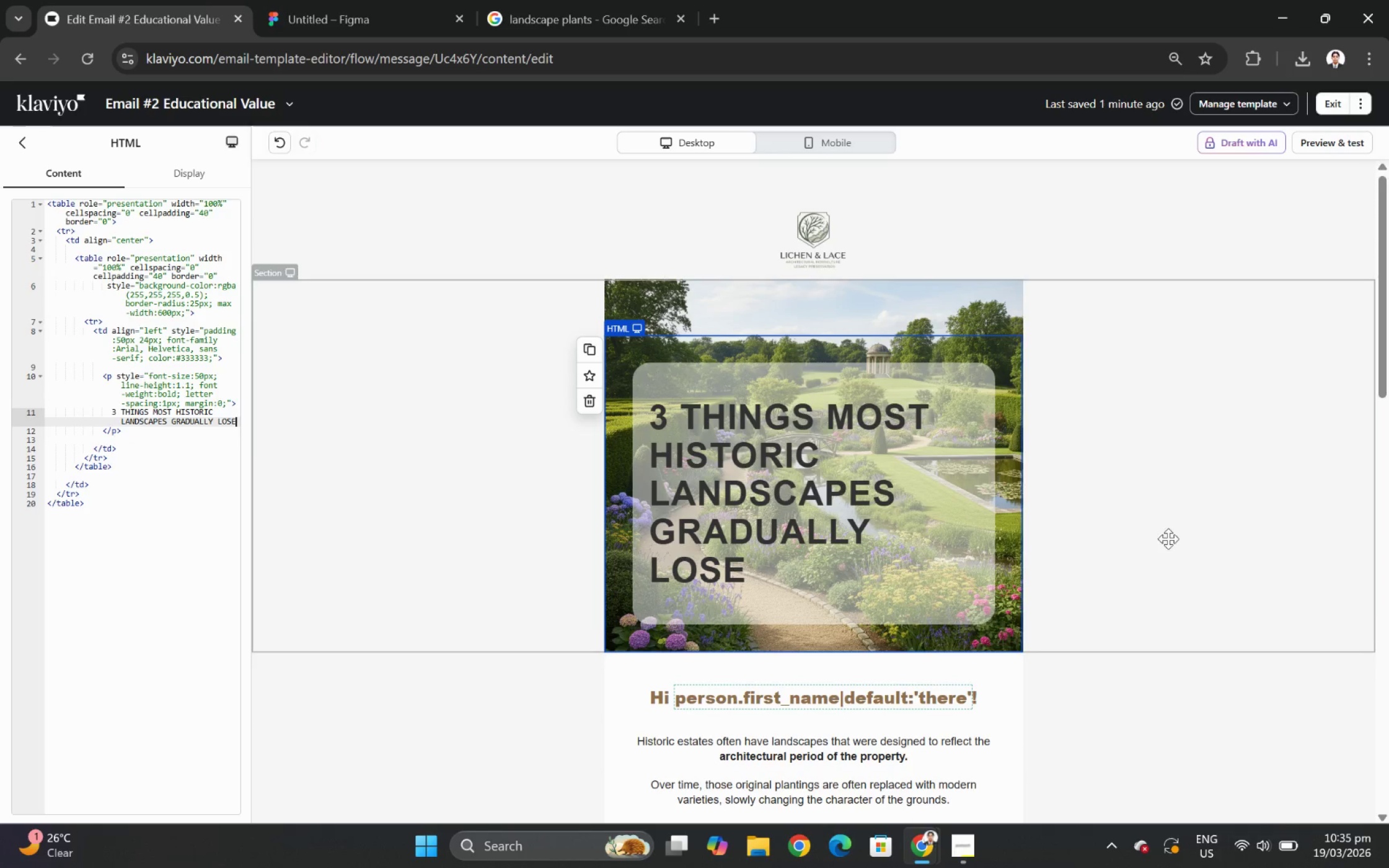 
left_click([1208, 713])
 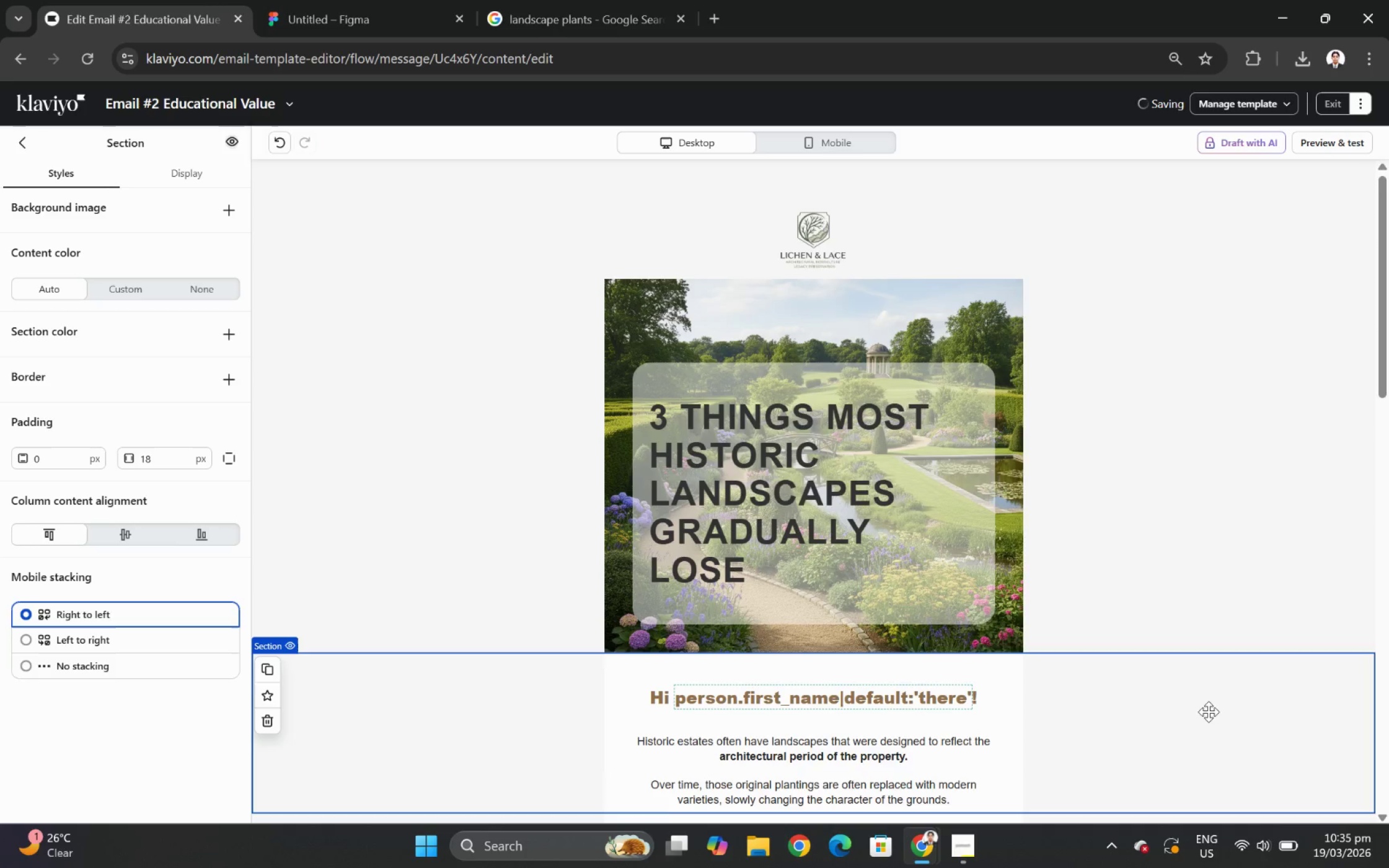 
scroll: coordinate [1208, 701], scroll_direction: down, amount: 2.0
 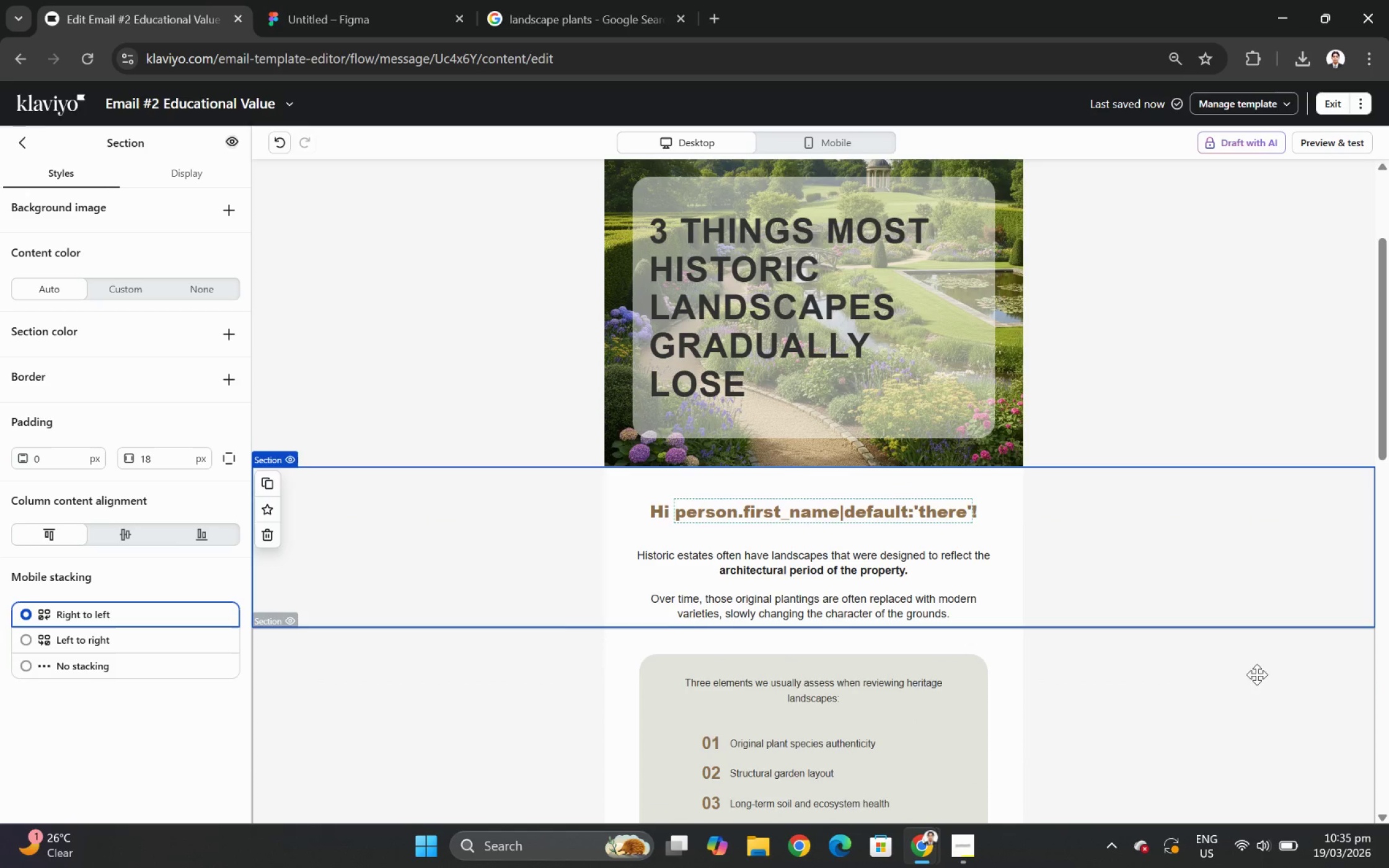 
scroll: coordinate [1256, 673], scroll_direction: up, amount: 2.0
 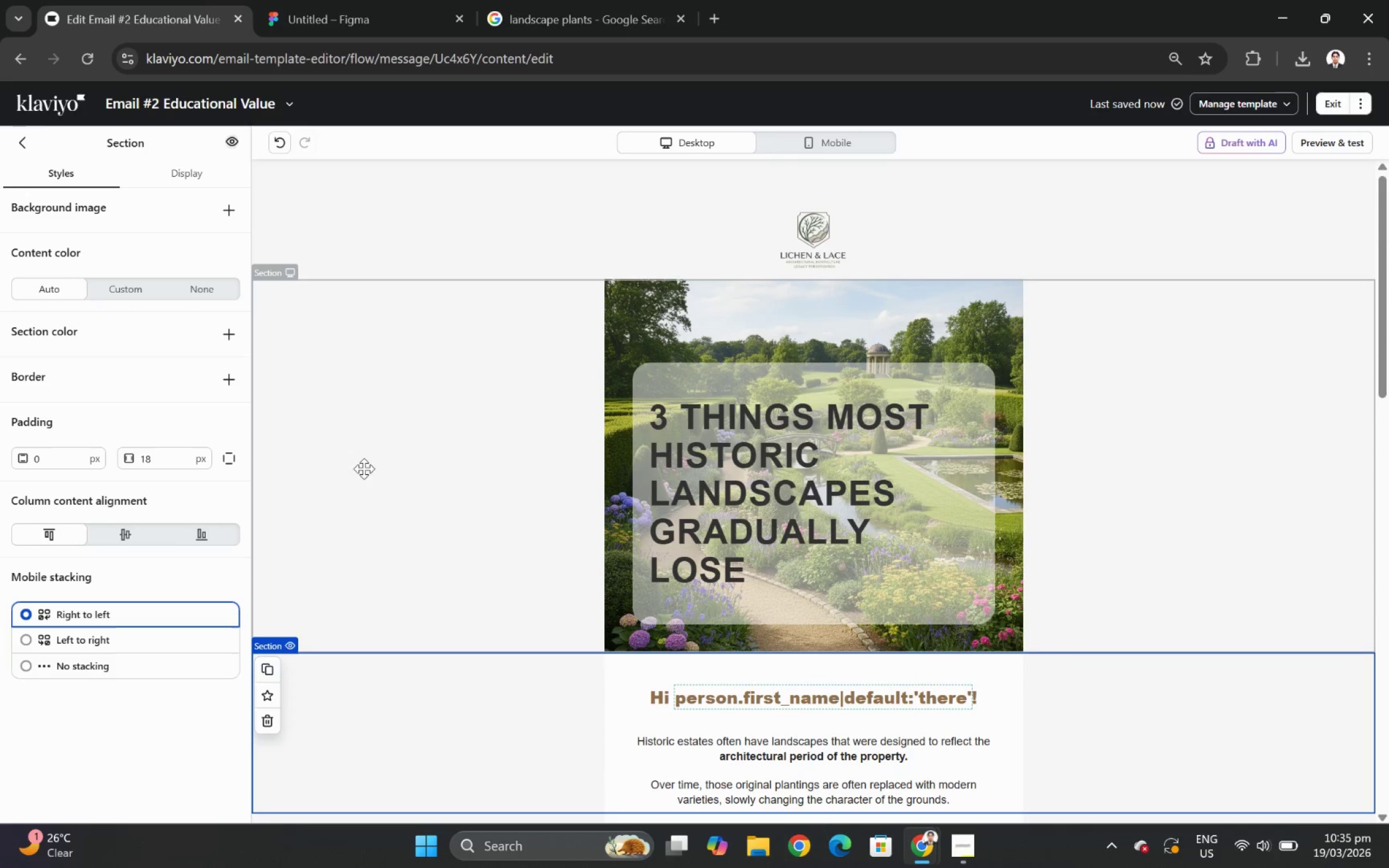 
left_click([823, 476])
 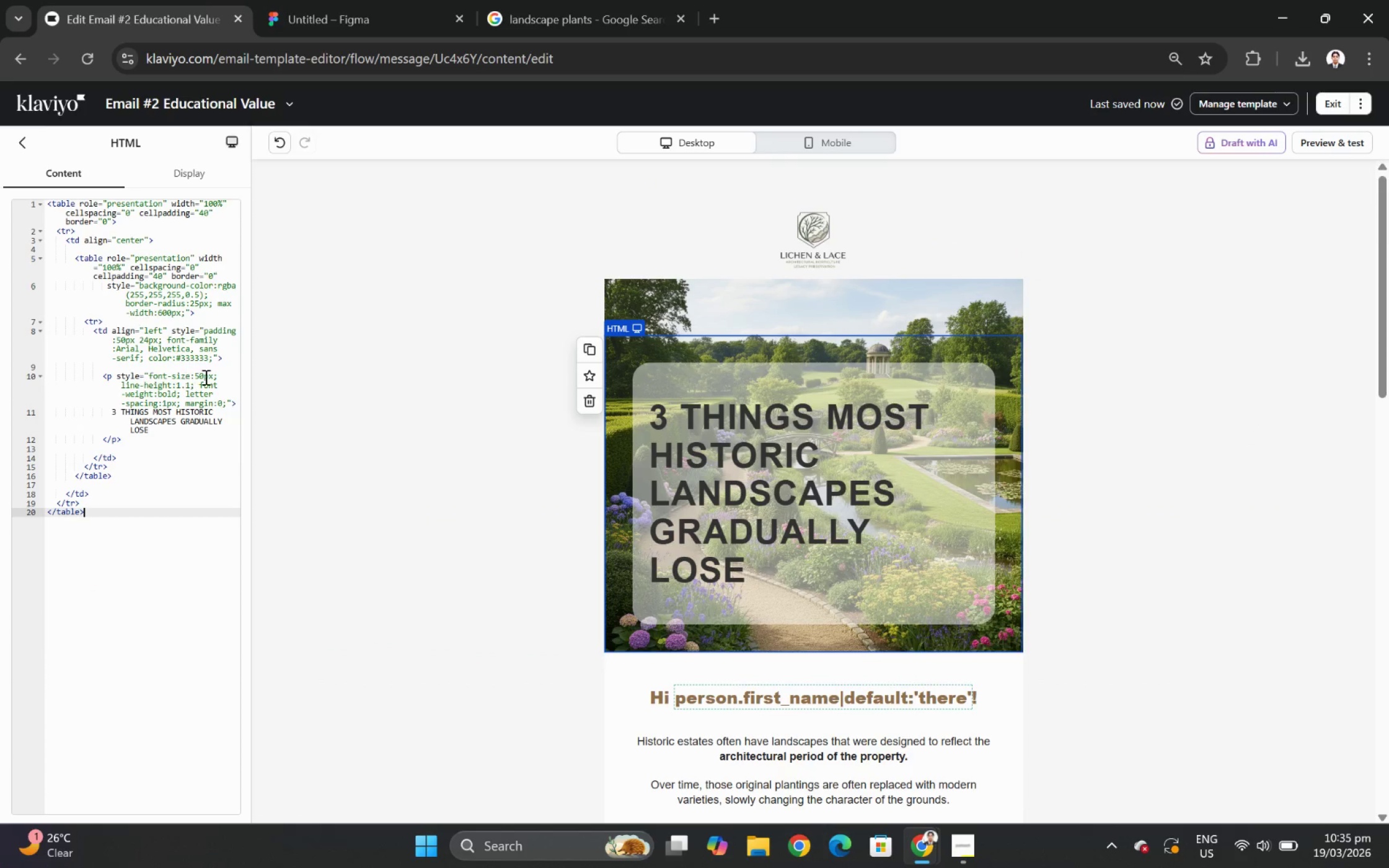 
left_click([203, 371])
 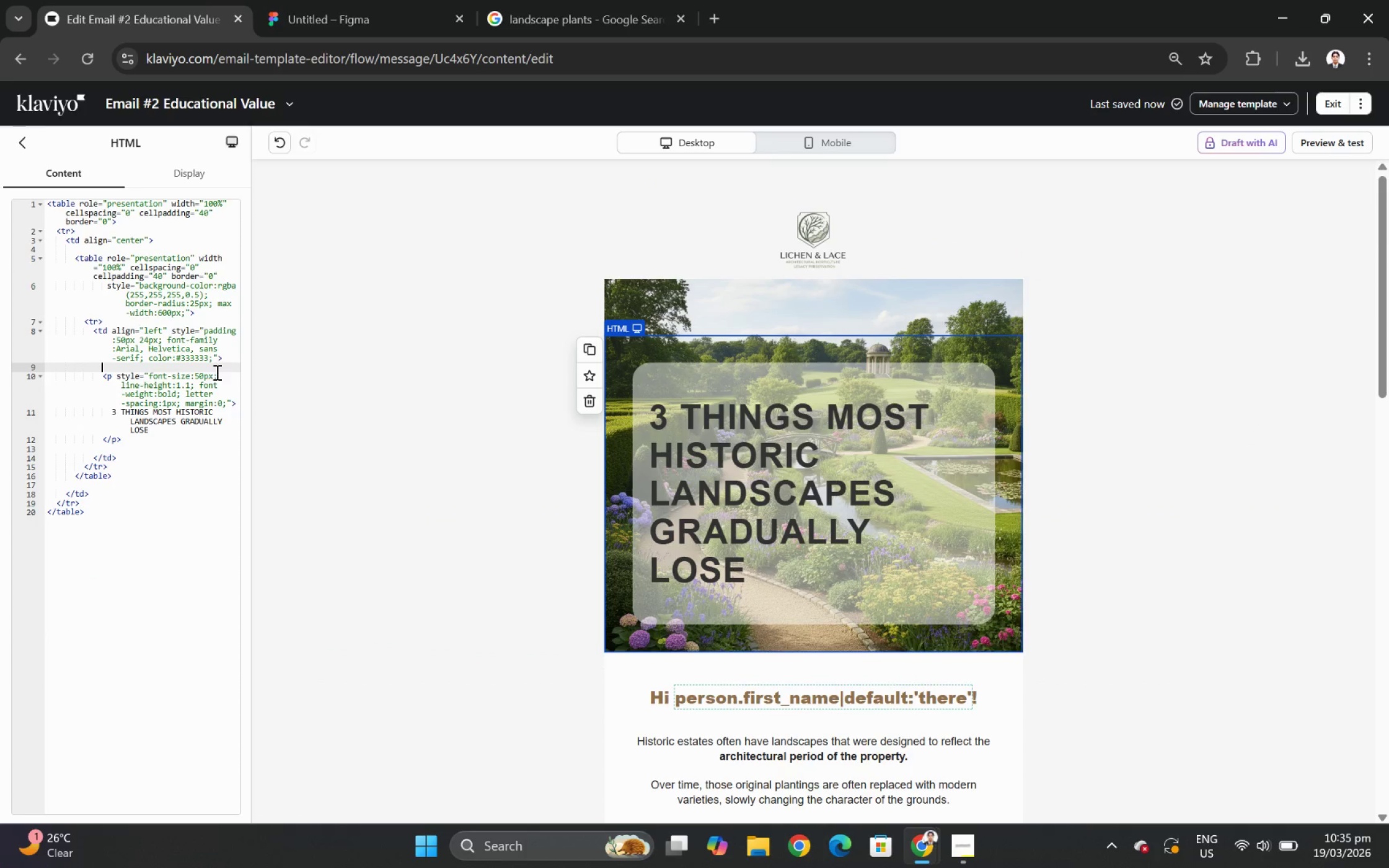 
left_click([202, 373])
 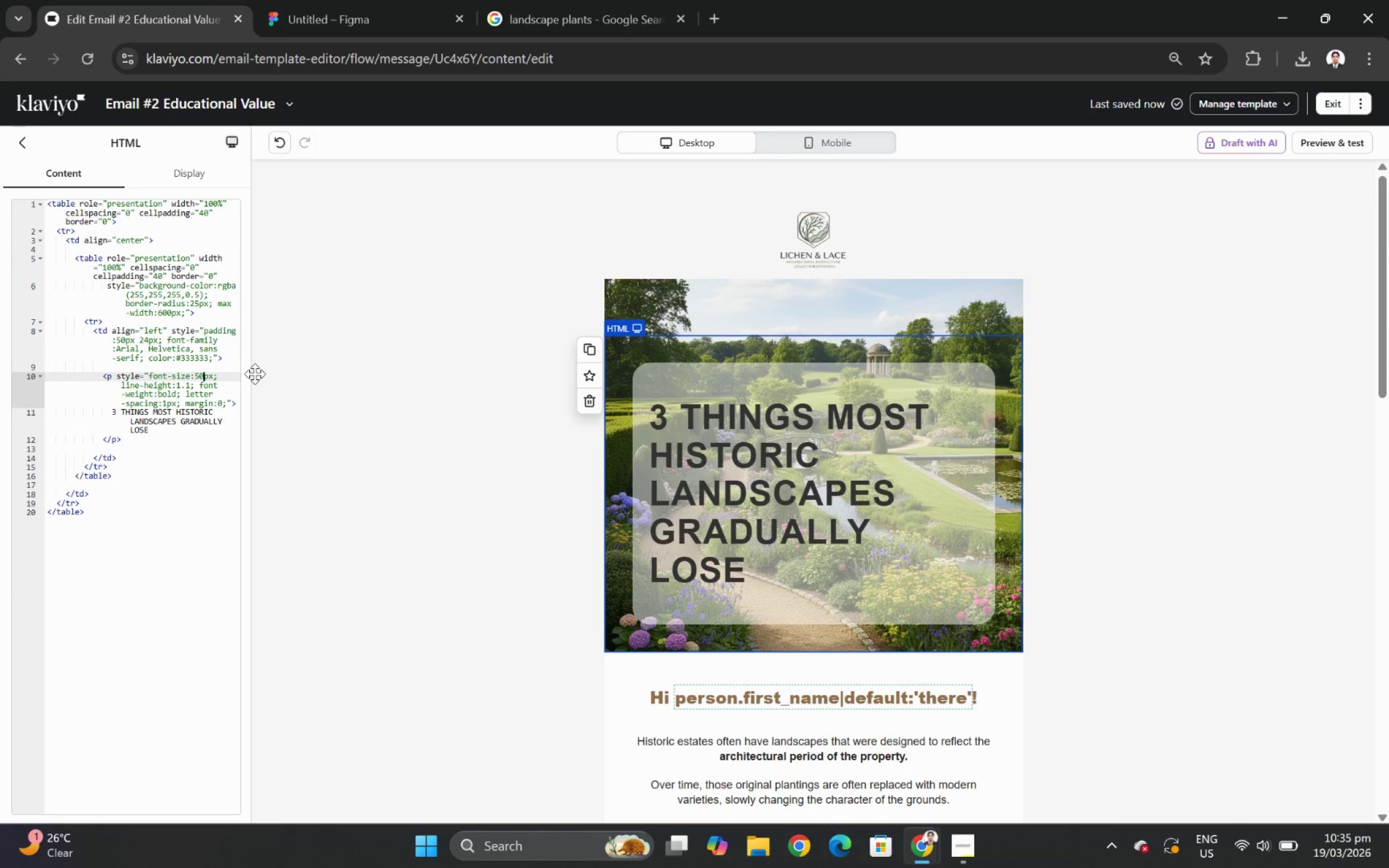 
key(Backspace)
key(Backspace)
type(48)
 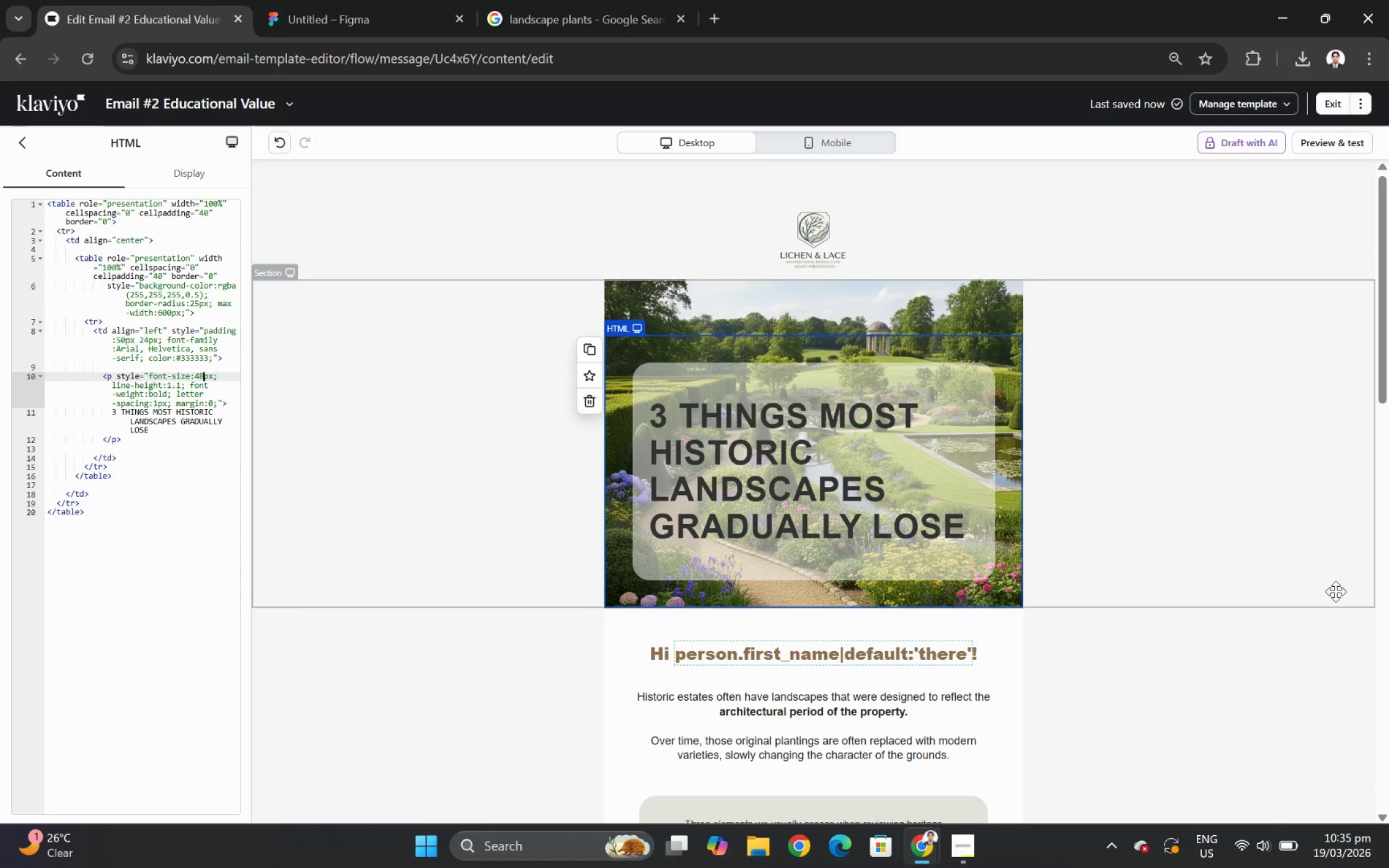 
left_click([1277, 729])
 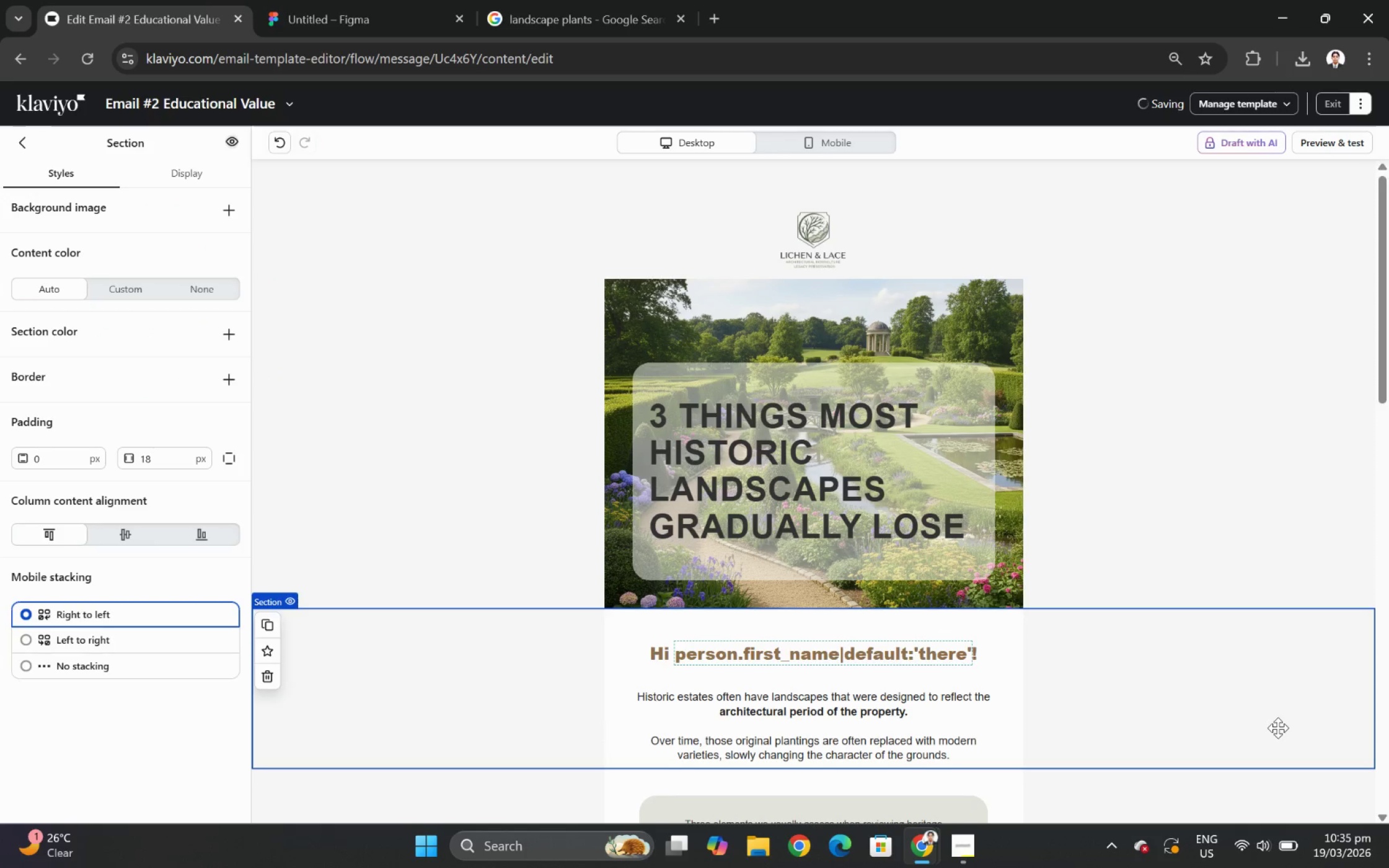 
scroll: coordinate [1258, 678], scroll_direction: none, amount: 0.0
 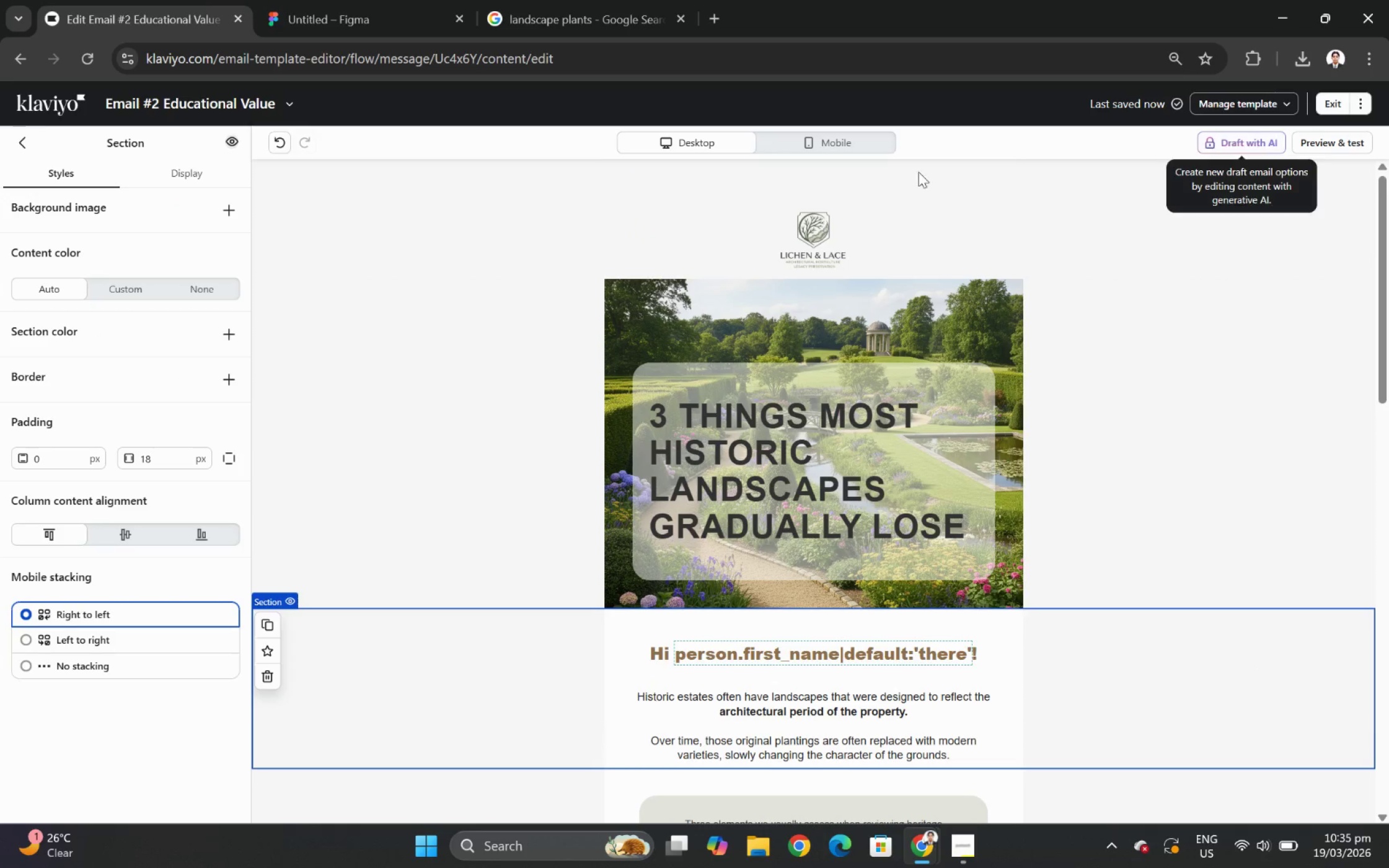 
left_click([858, 146])
 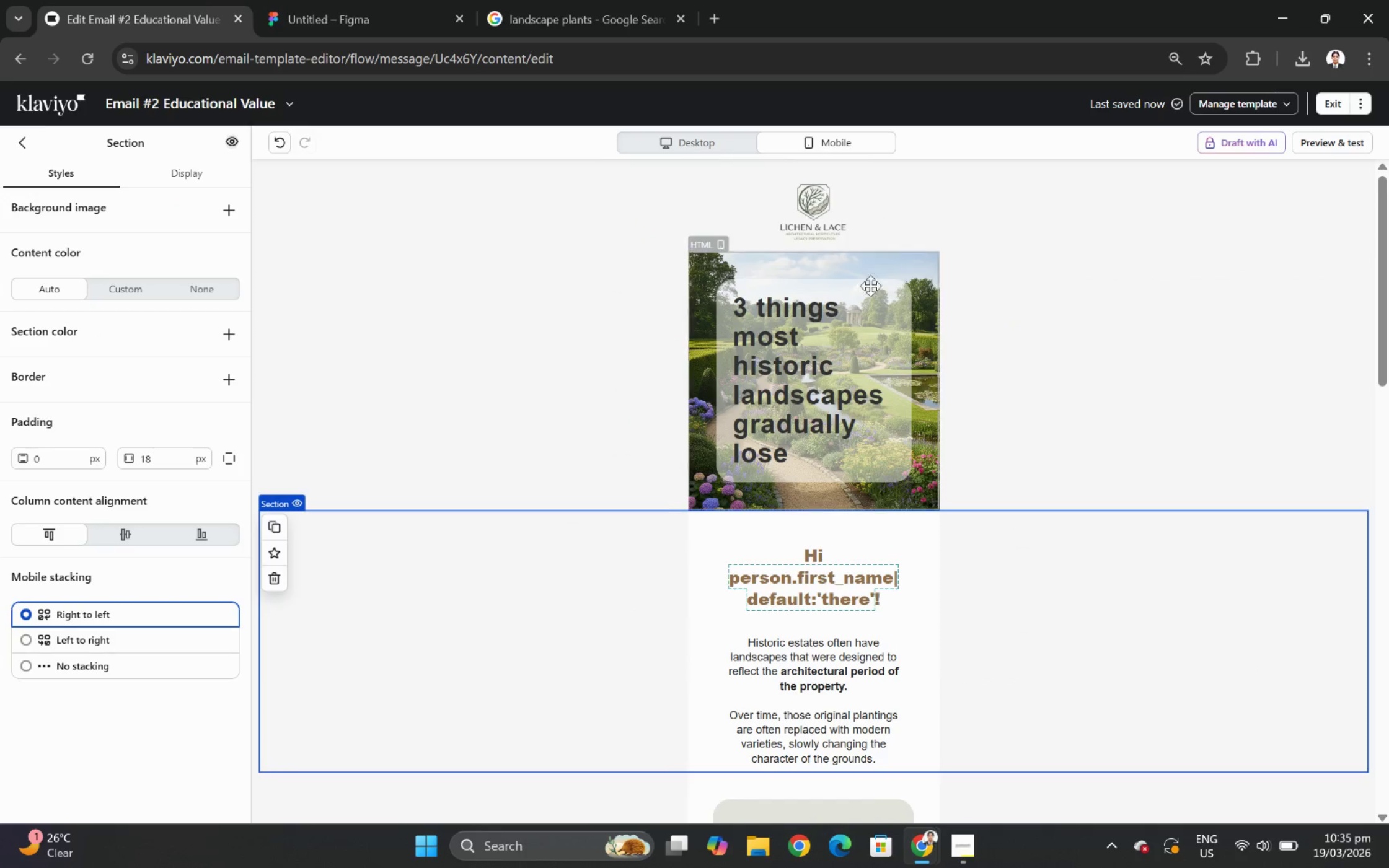 
left_click([843, 337])
 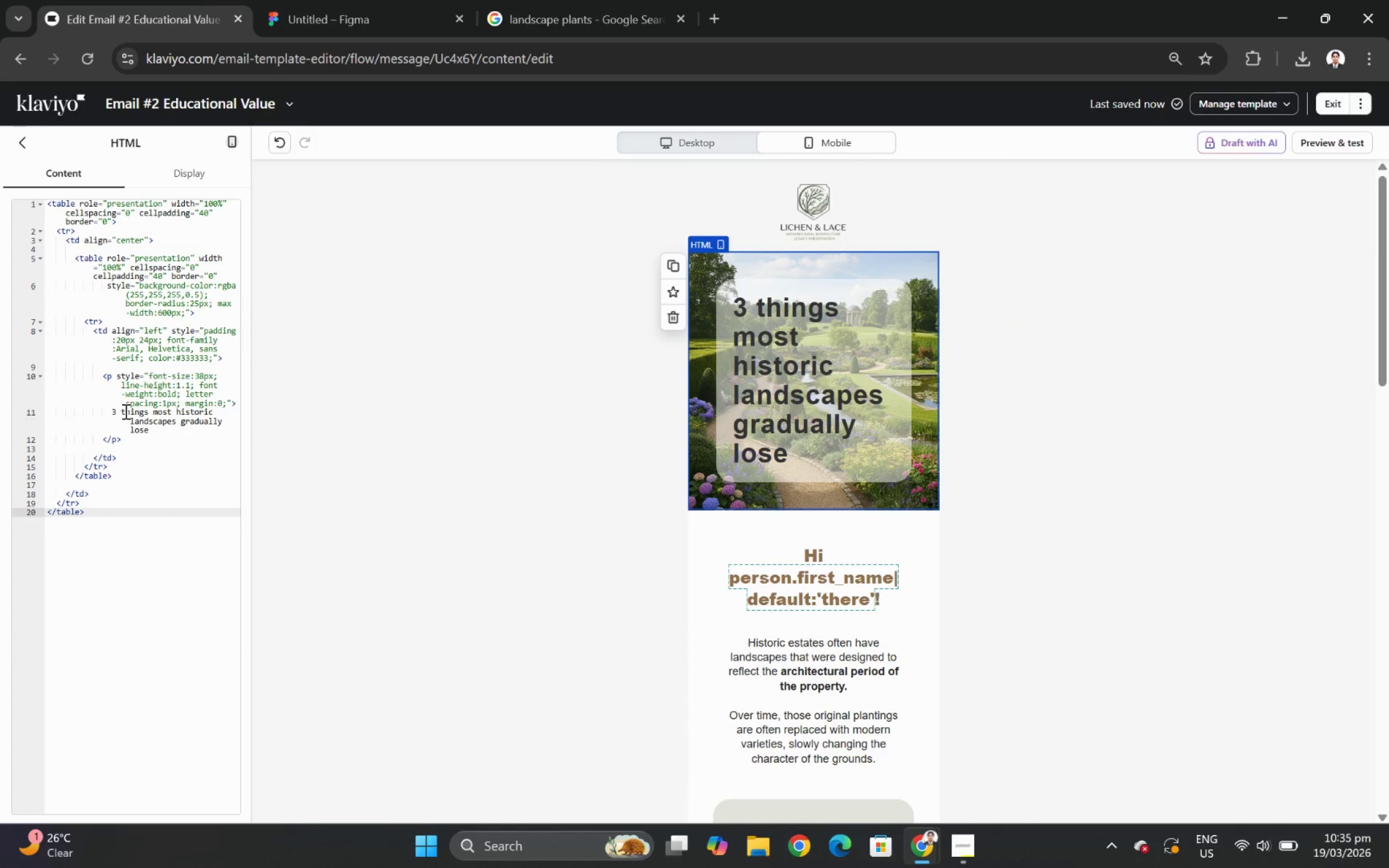 
wait(5.22)
 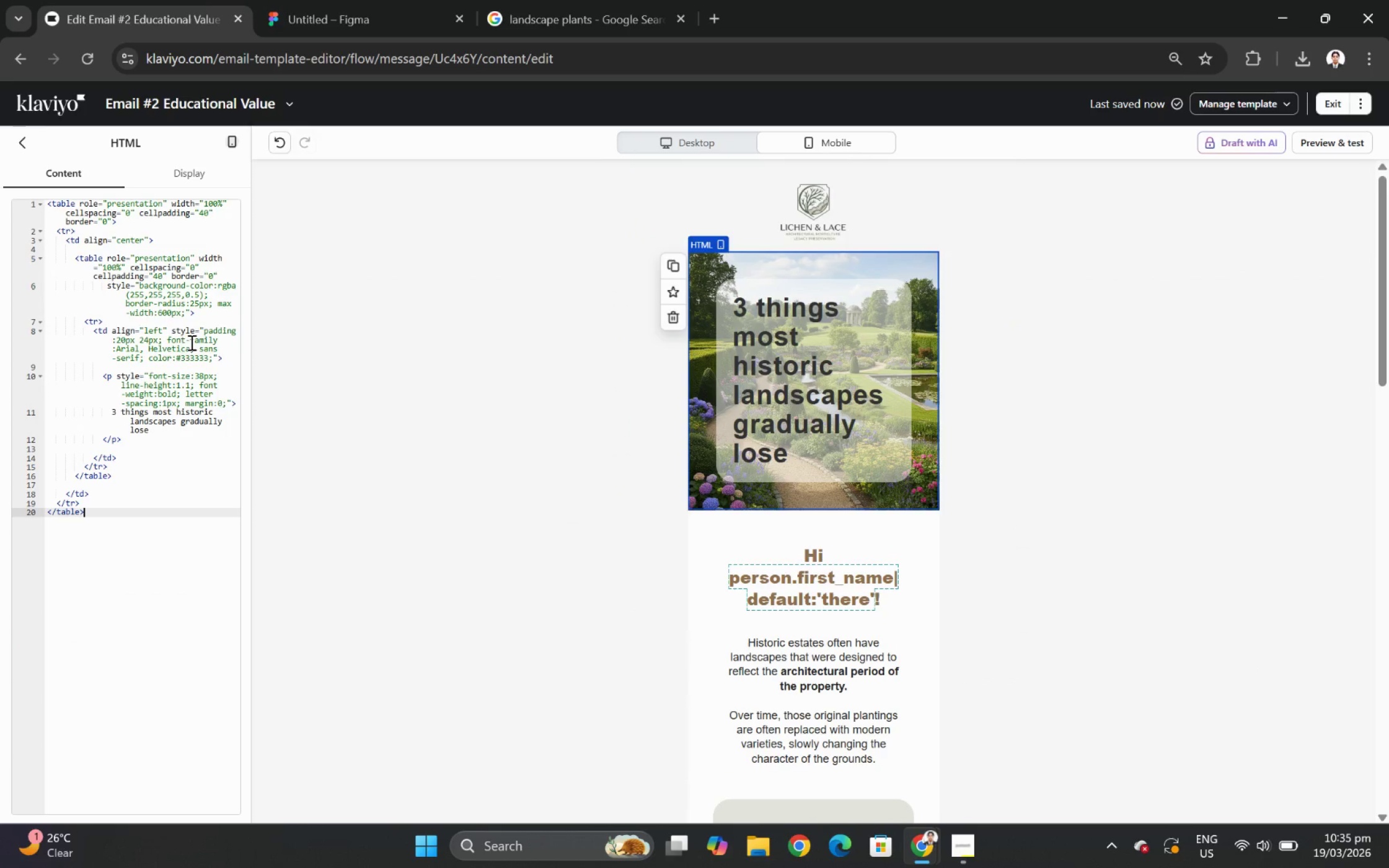 
key(Backspace)
 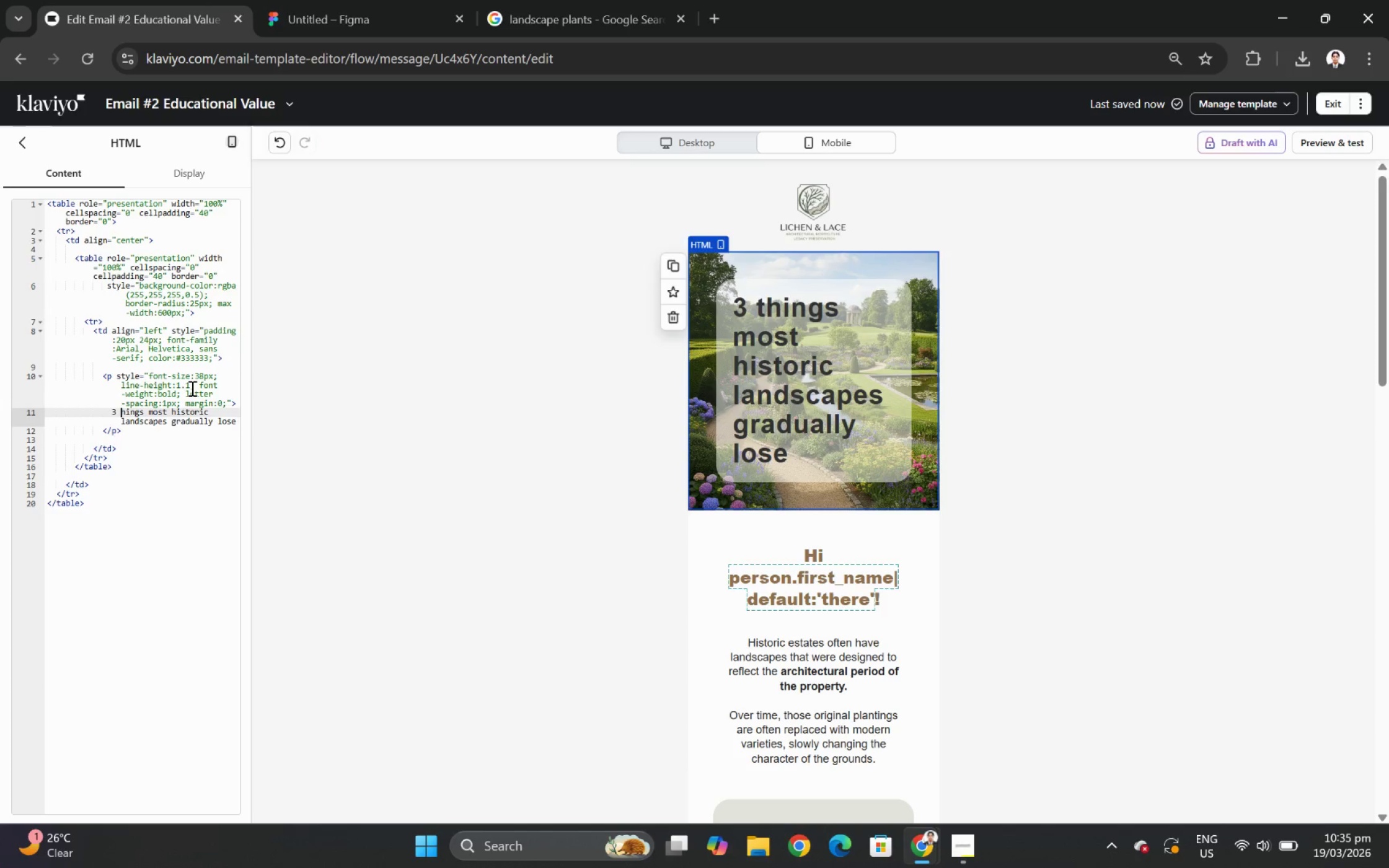 
key(Shift+T)
 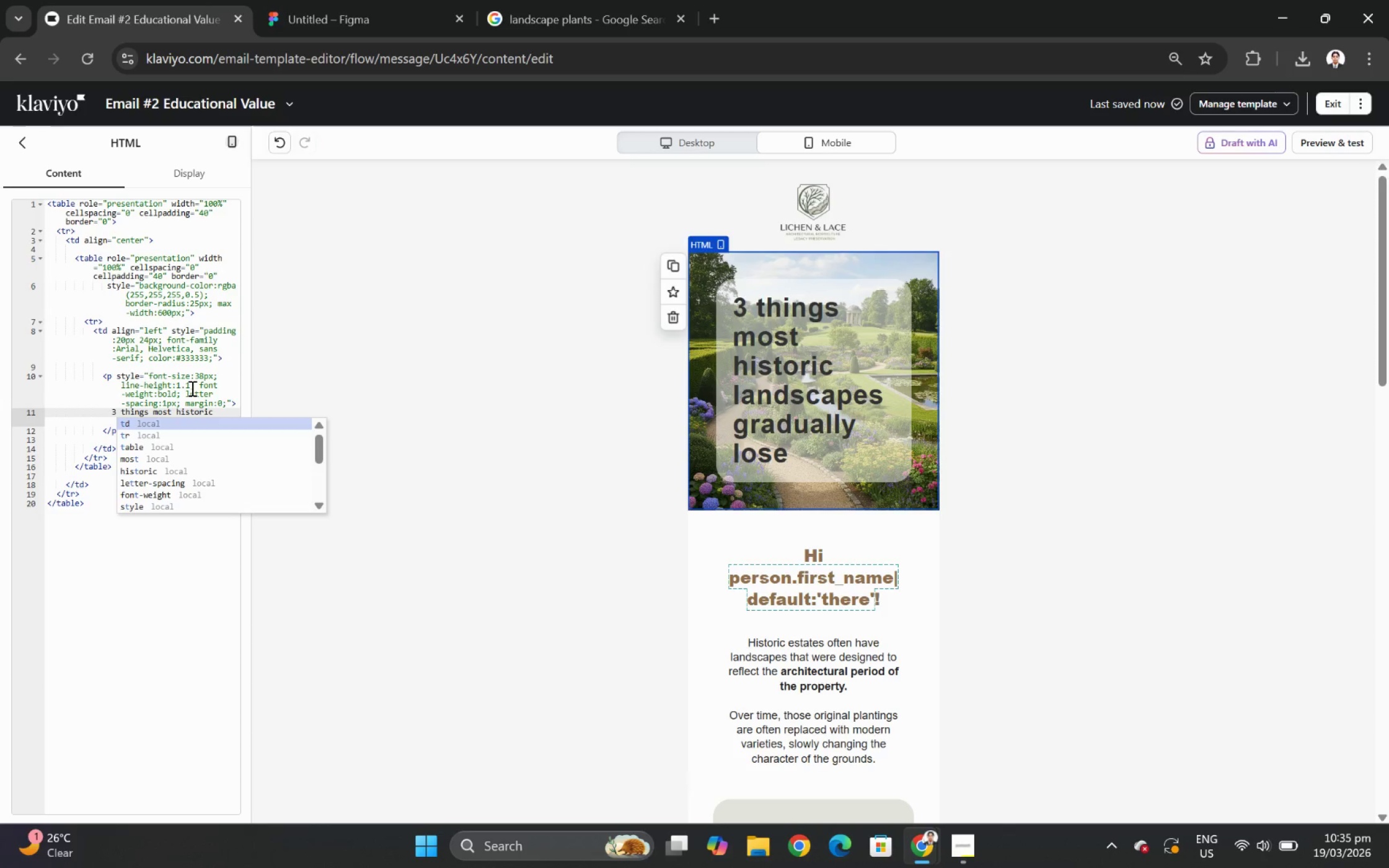 
key(ArrowRight)
 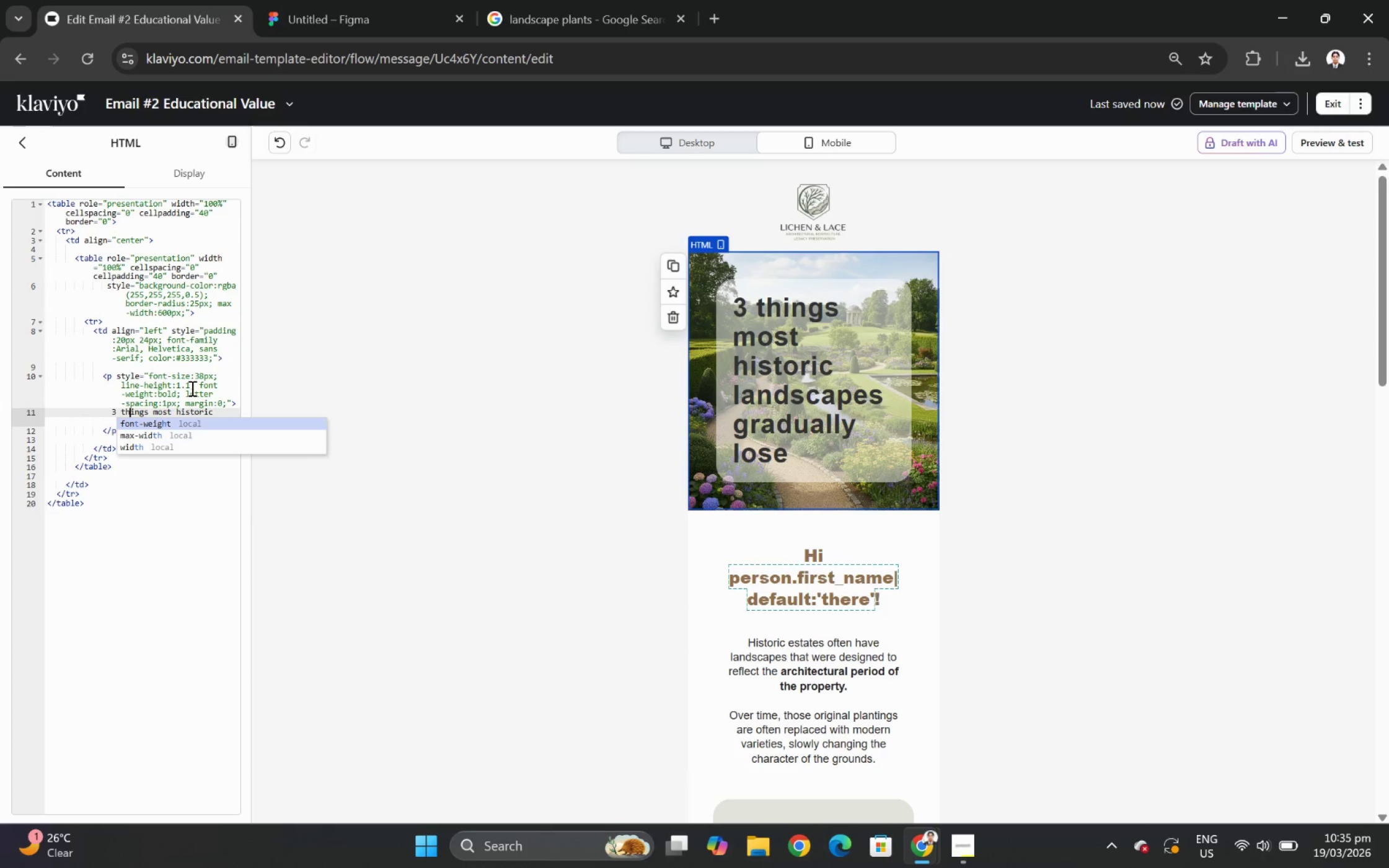 
key(ArrowLeft)
 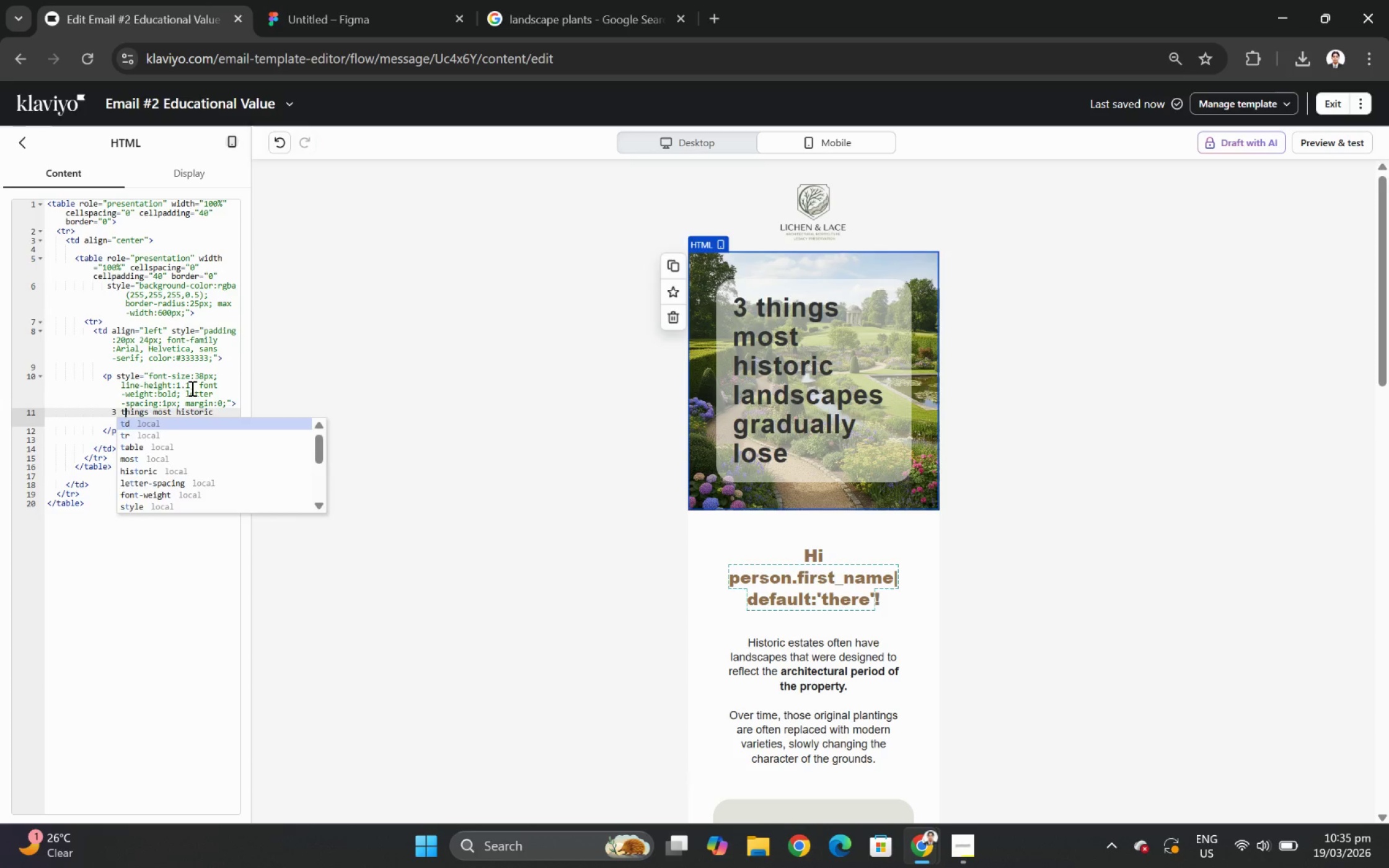 
key(Backspace)
 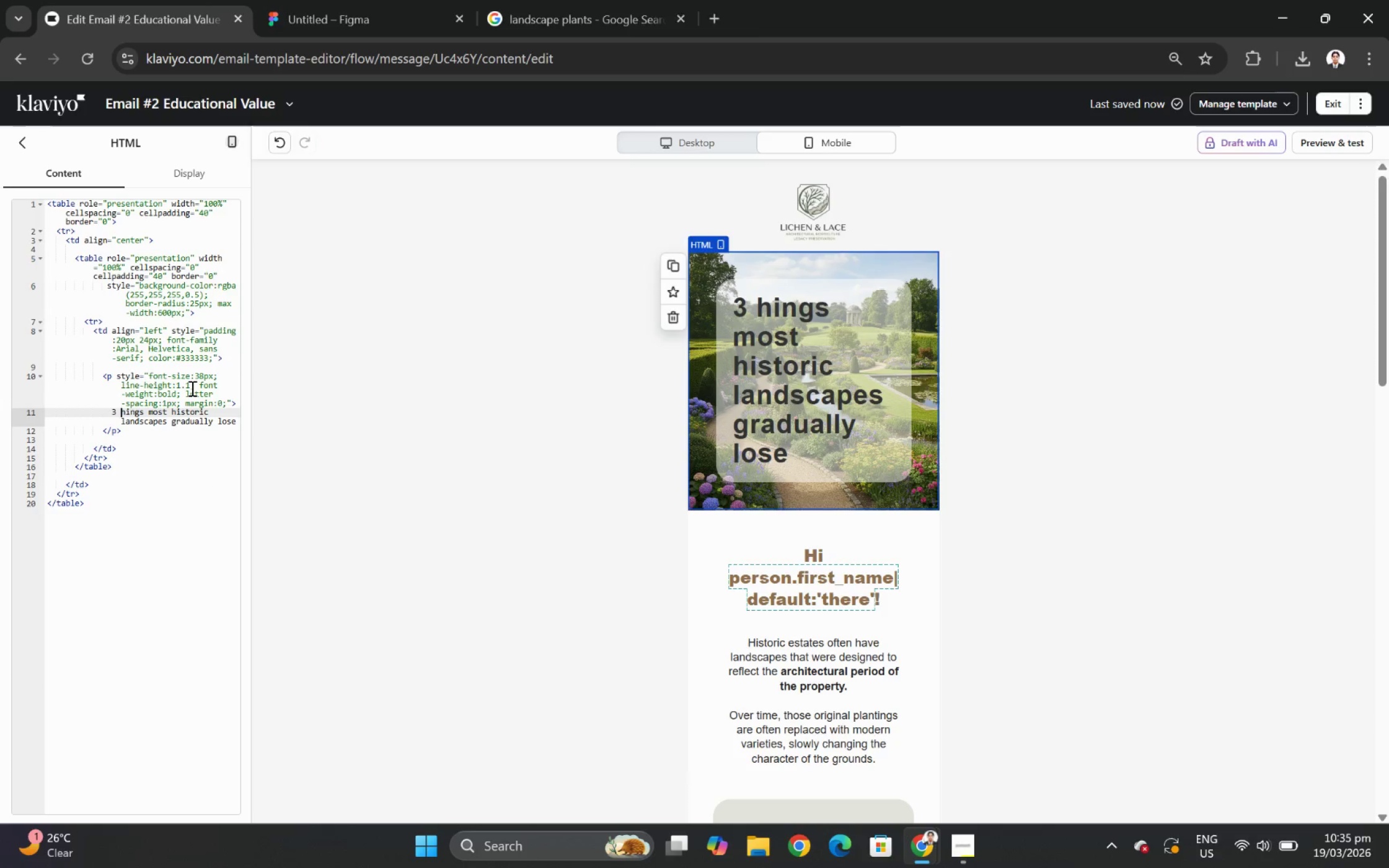 
key(CapsLock)
 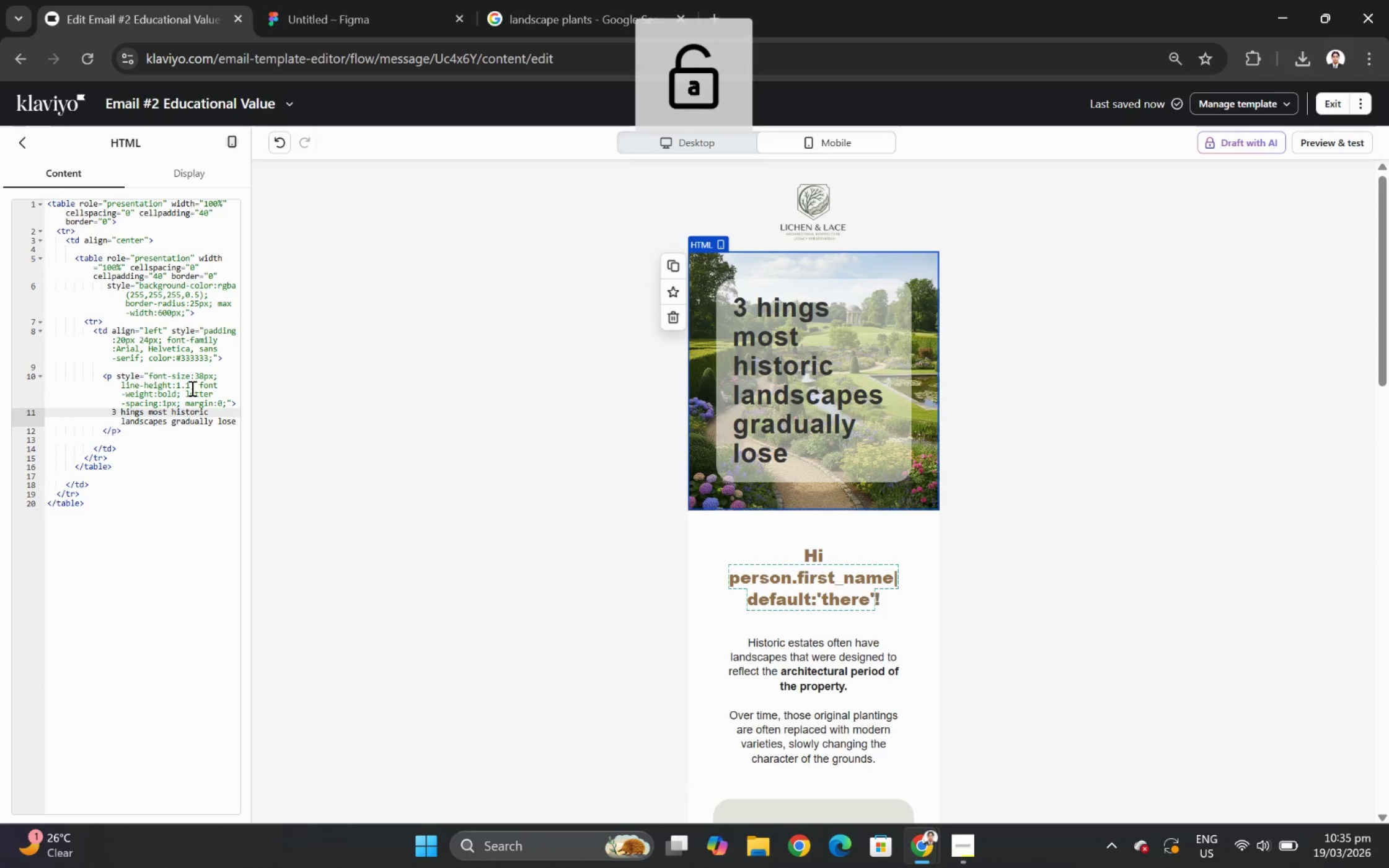 
key(Shift+ShiftLeft)
 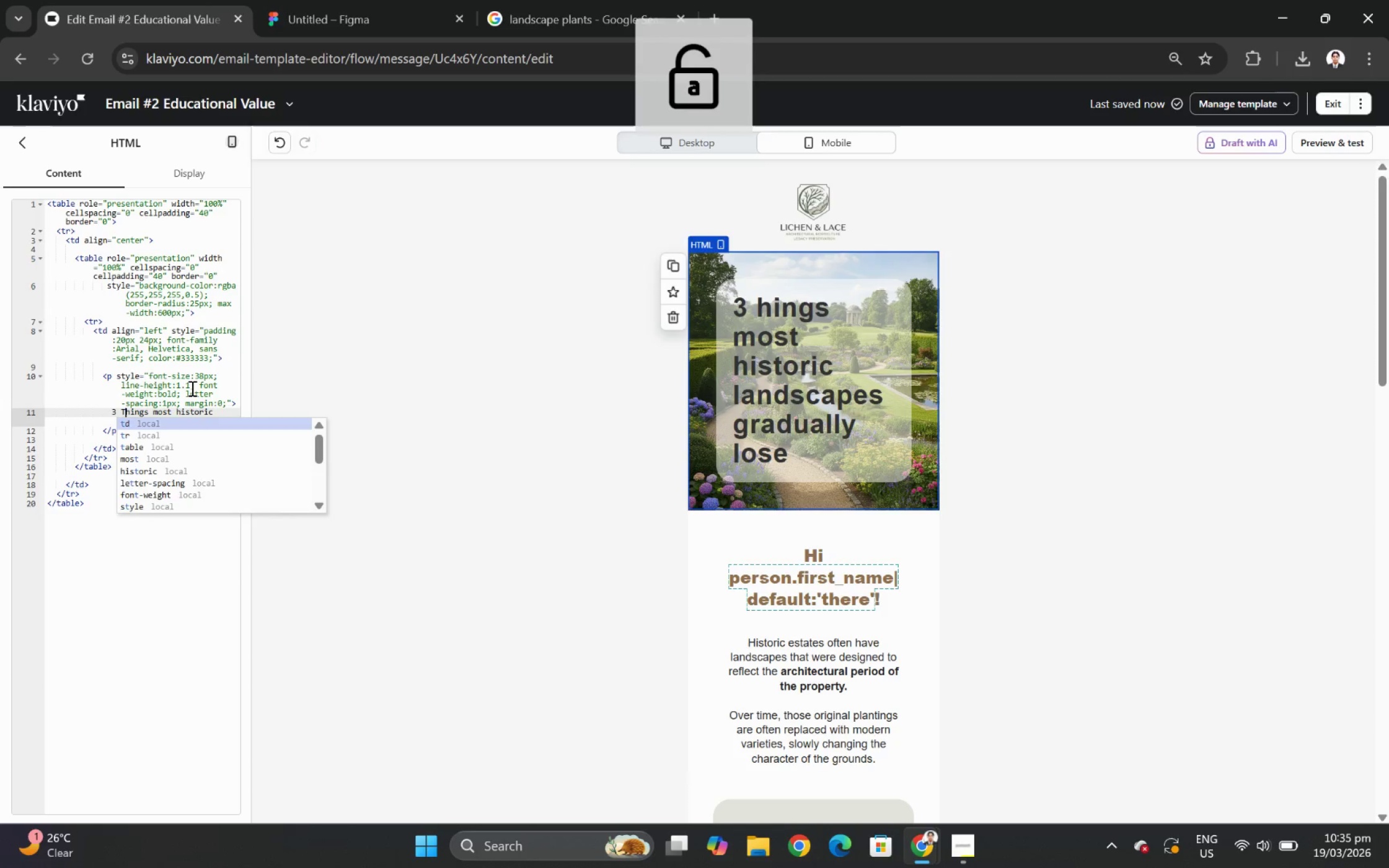 
key(Shift+T)
 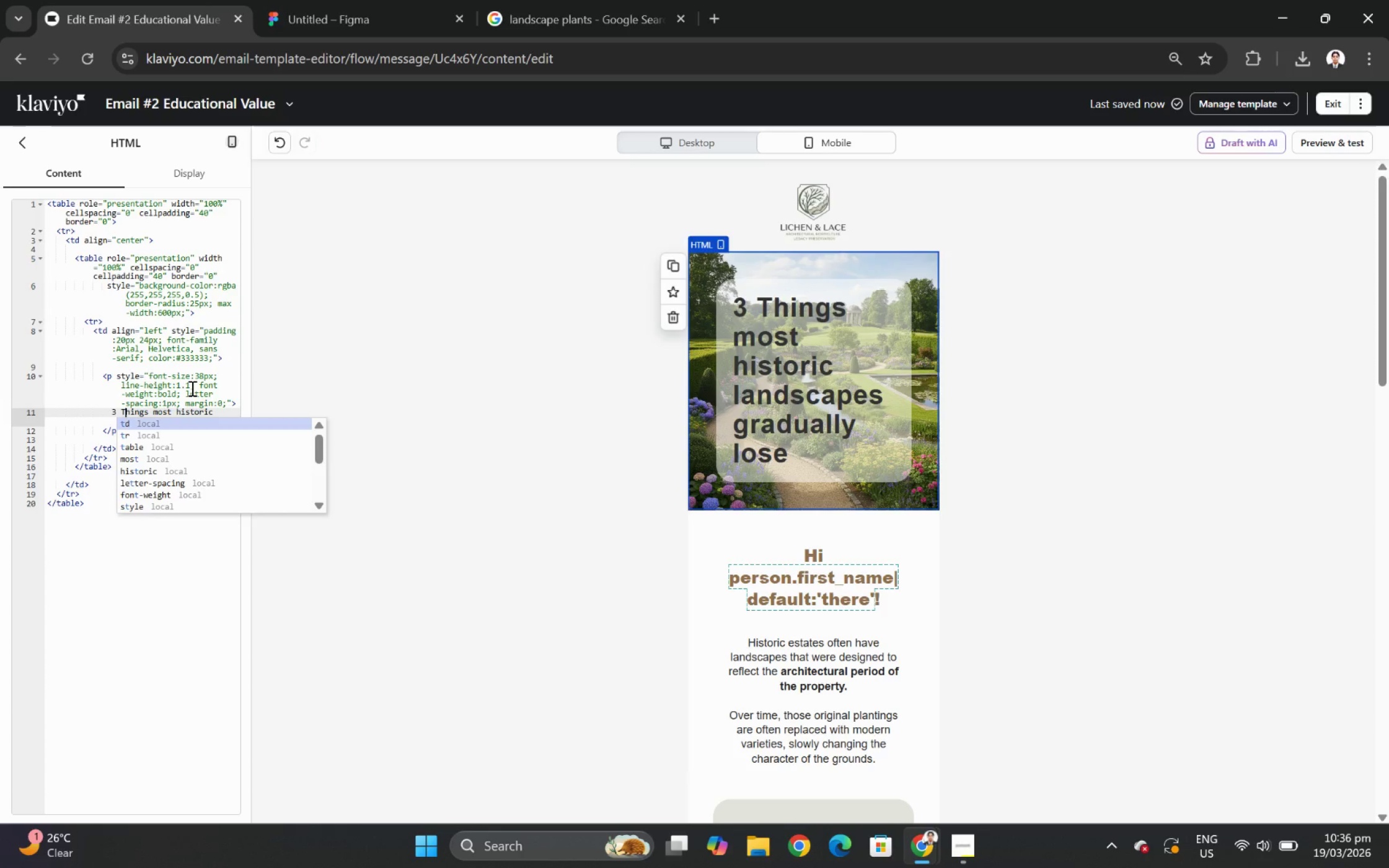 
wait(36.52)
 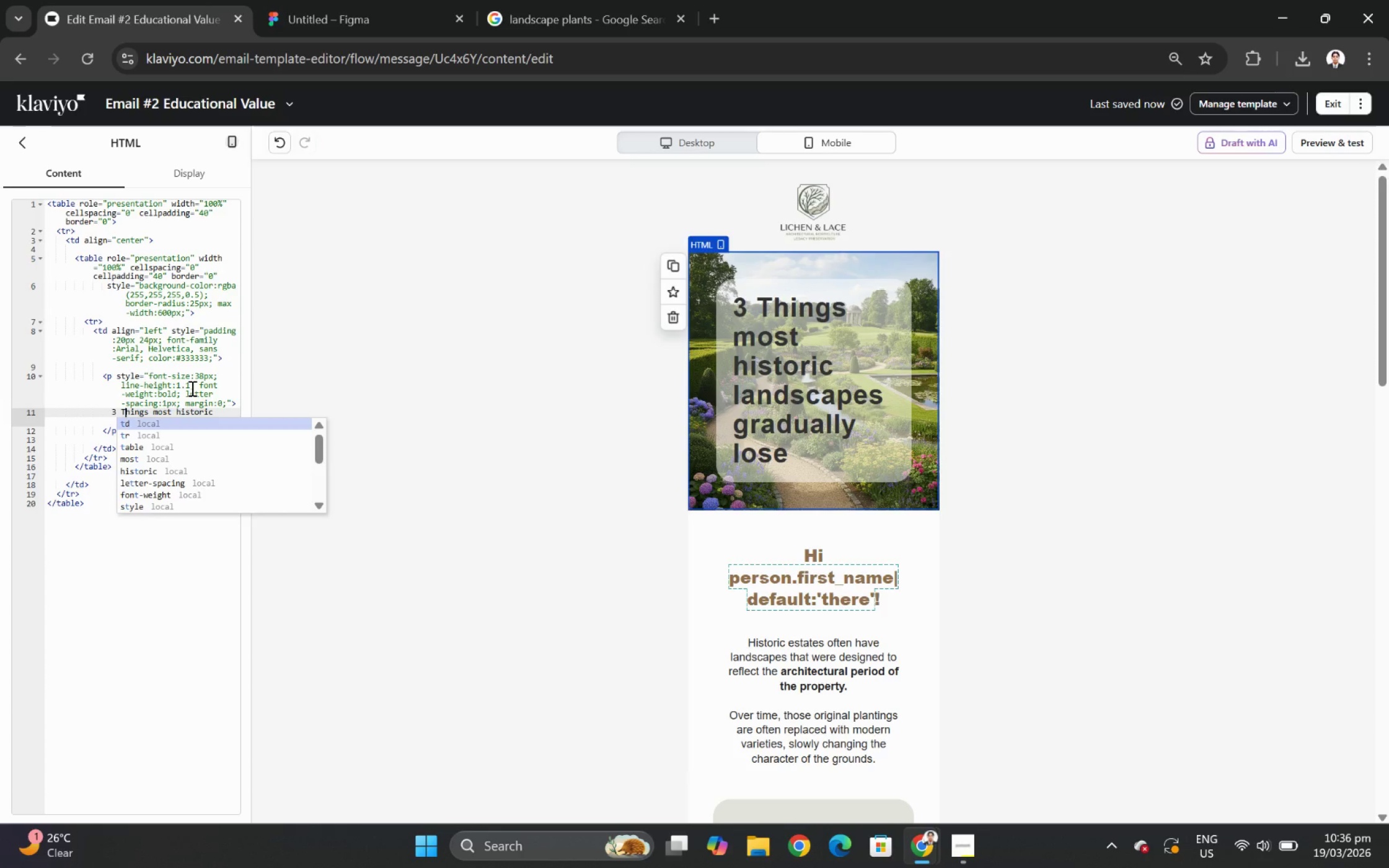 
left_click([1258, 667])
 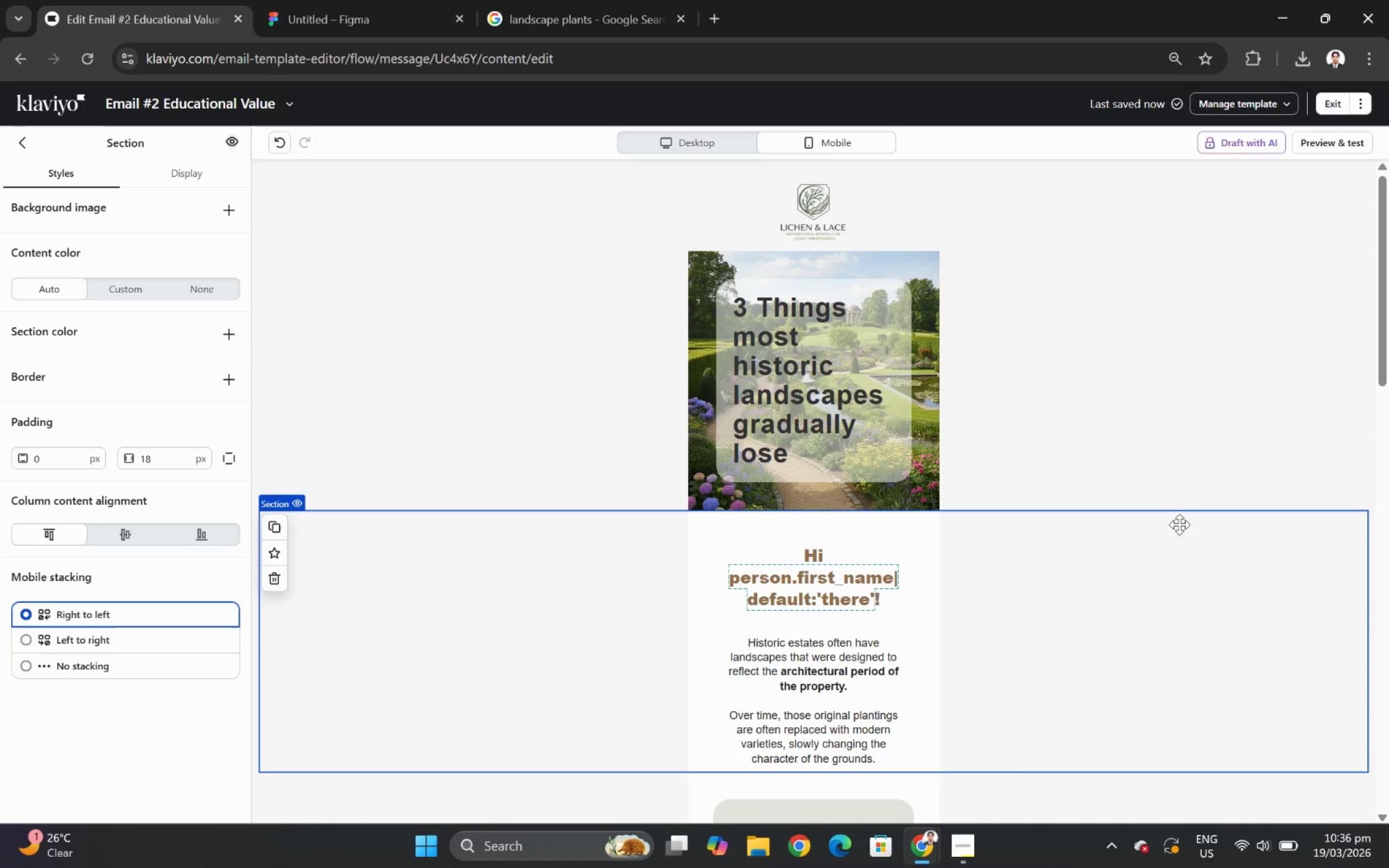 
scroll: coordinate [1095, 493], scroll_direction: down, amount: 7.0
 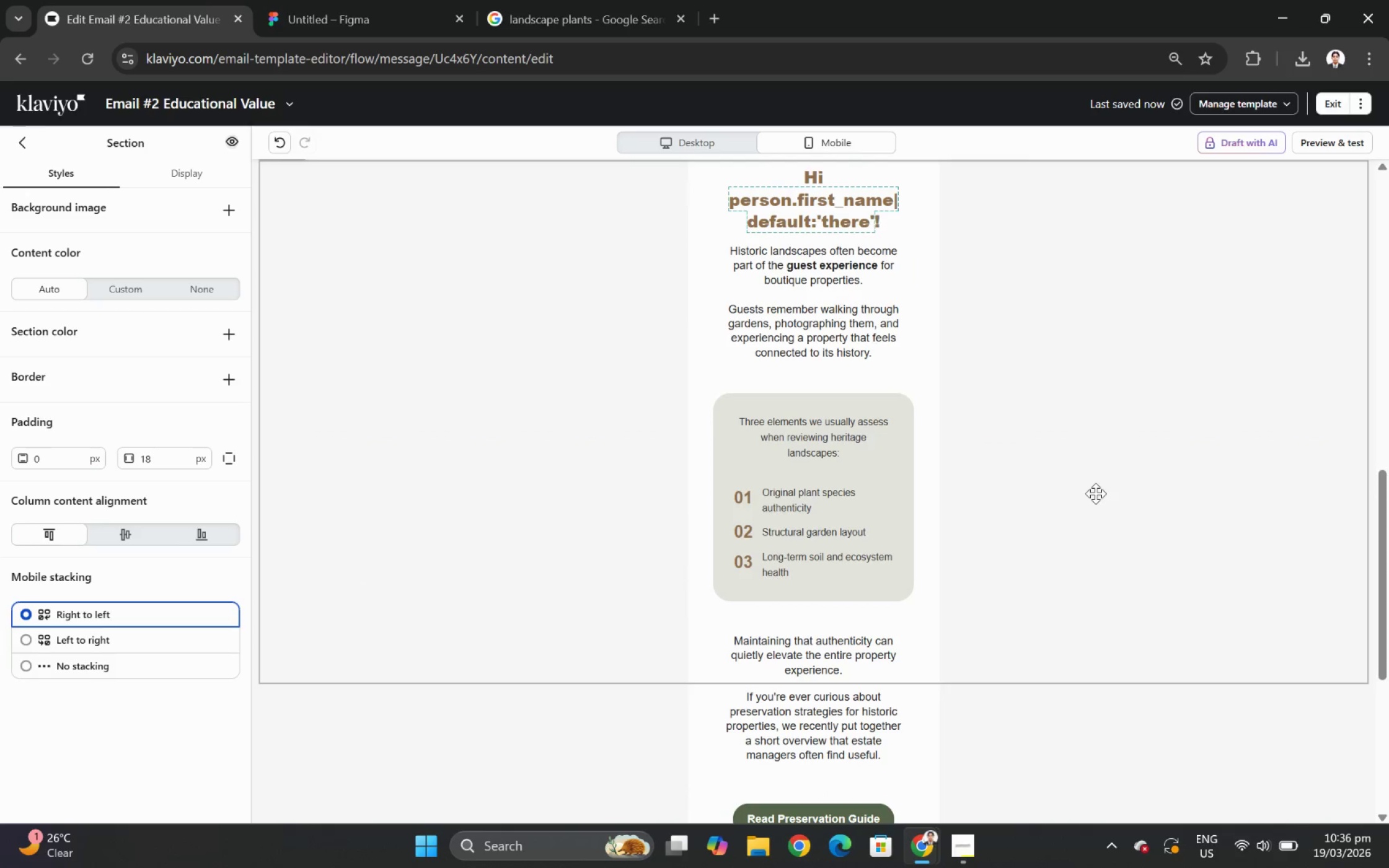 
scroll: coordinate [1067, 422], scroll_direction: up, amount: 9.0
 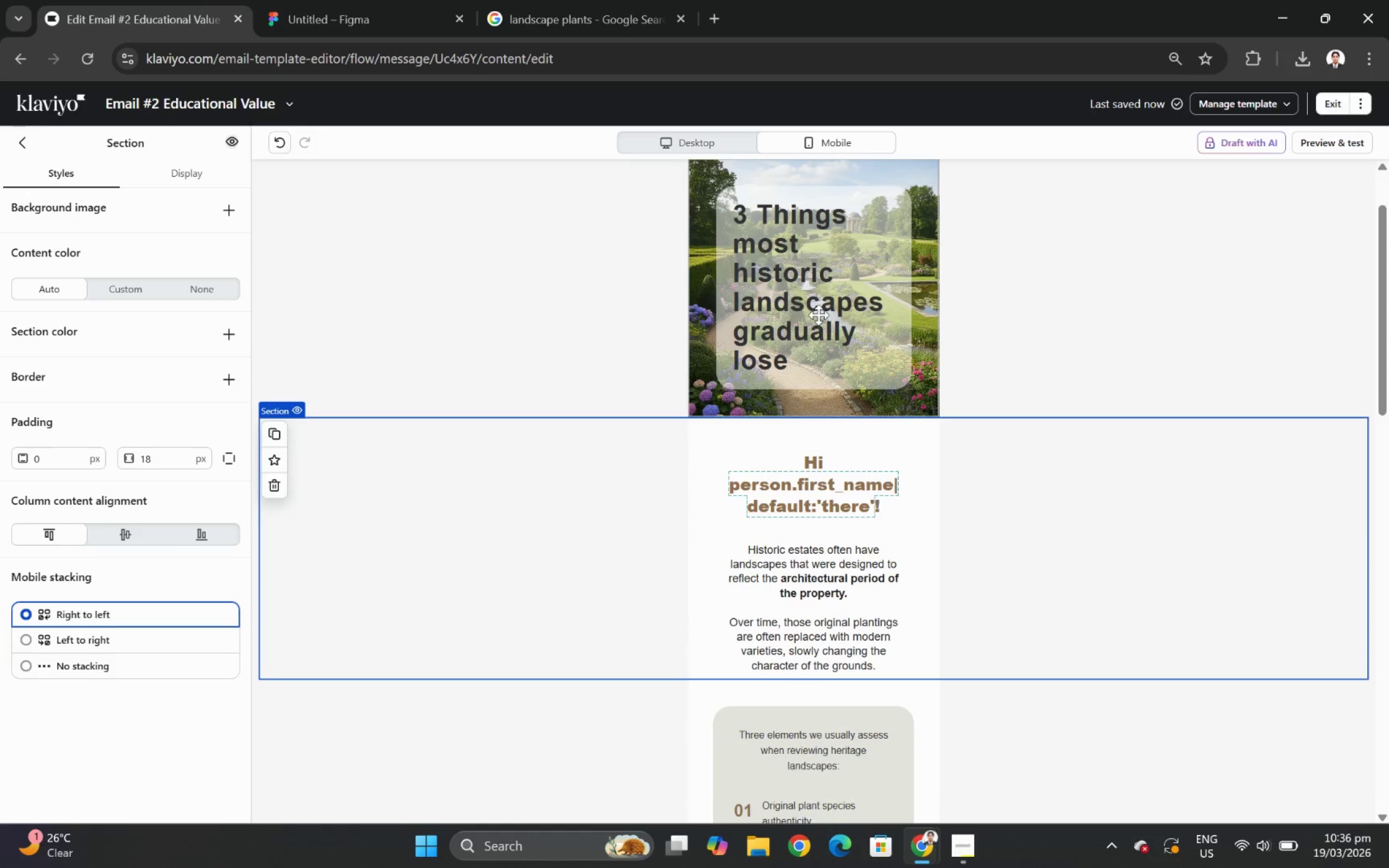 
left_click([876, 296])
 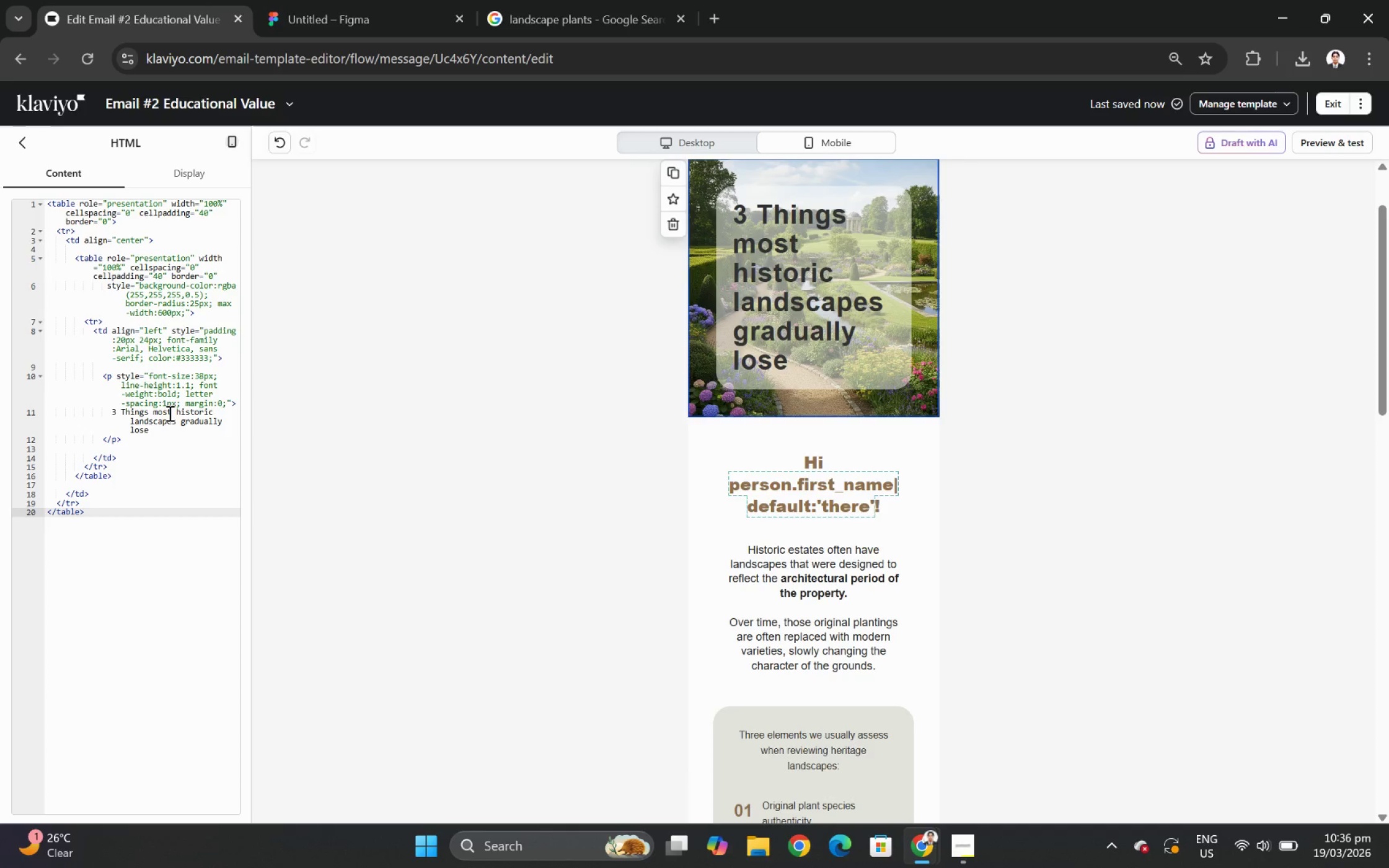 
left_click([158, 411])
 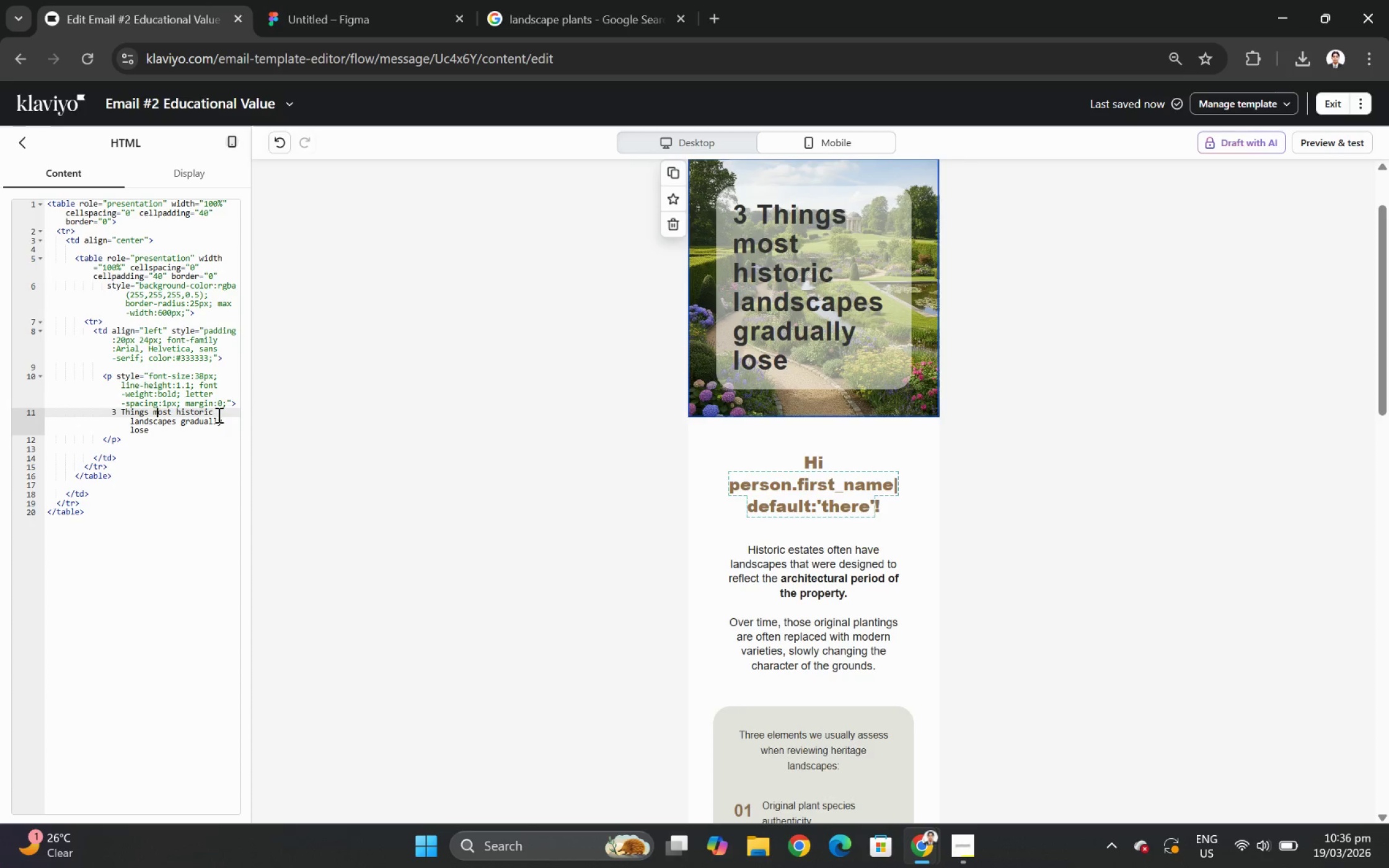 
key(Backspace)
 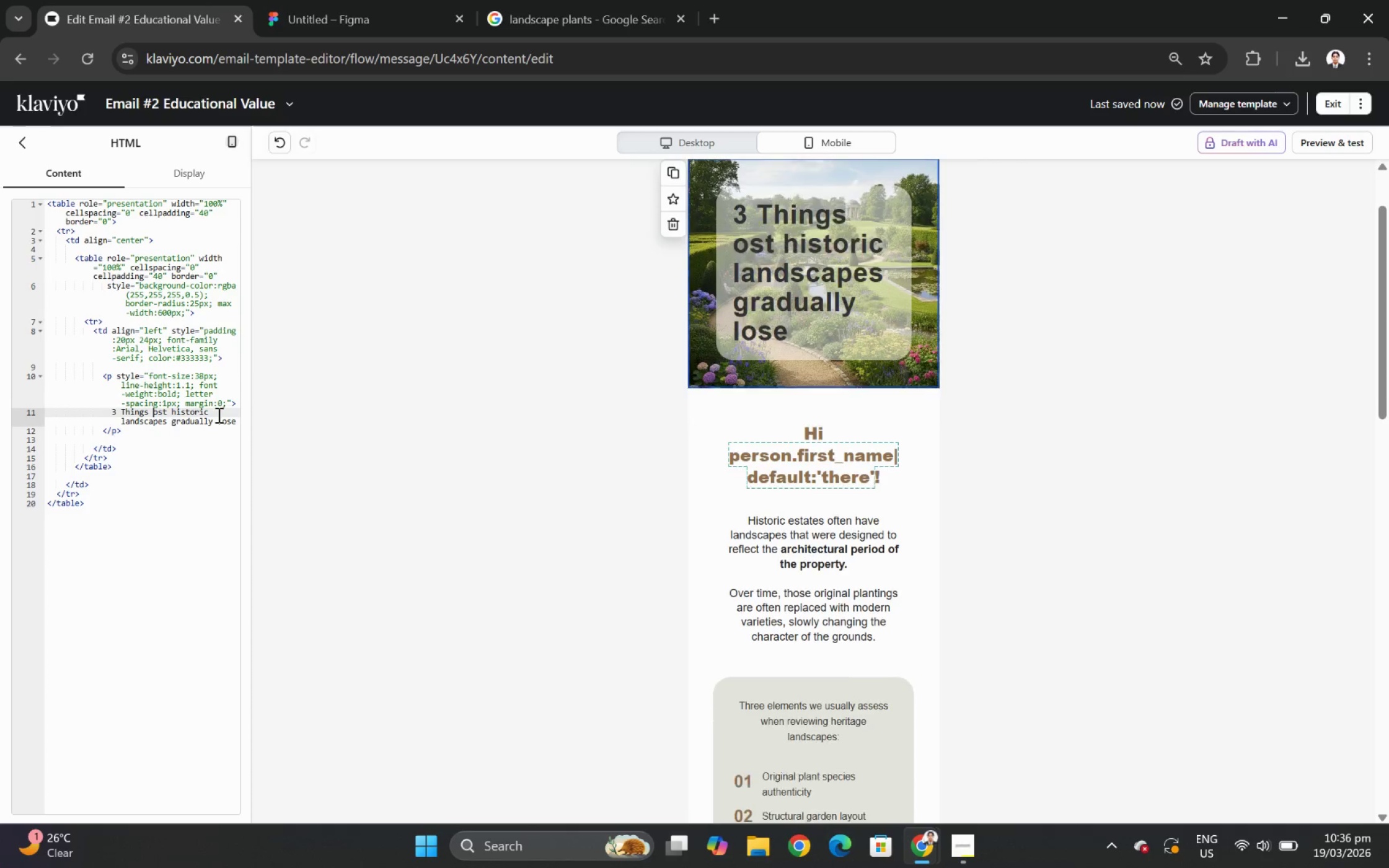 
key(Shift+ShiftLeft)
 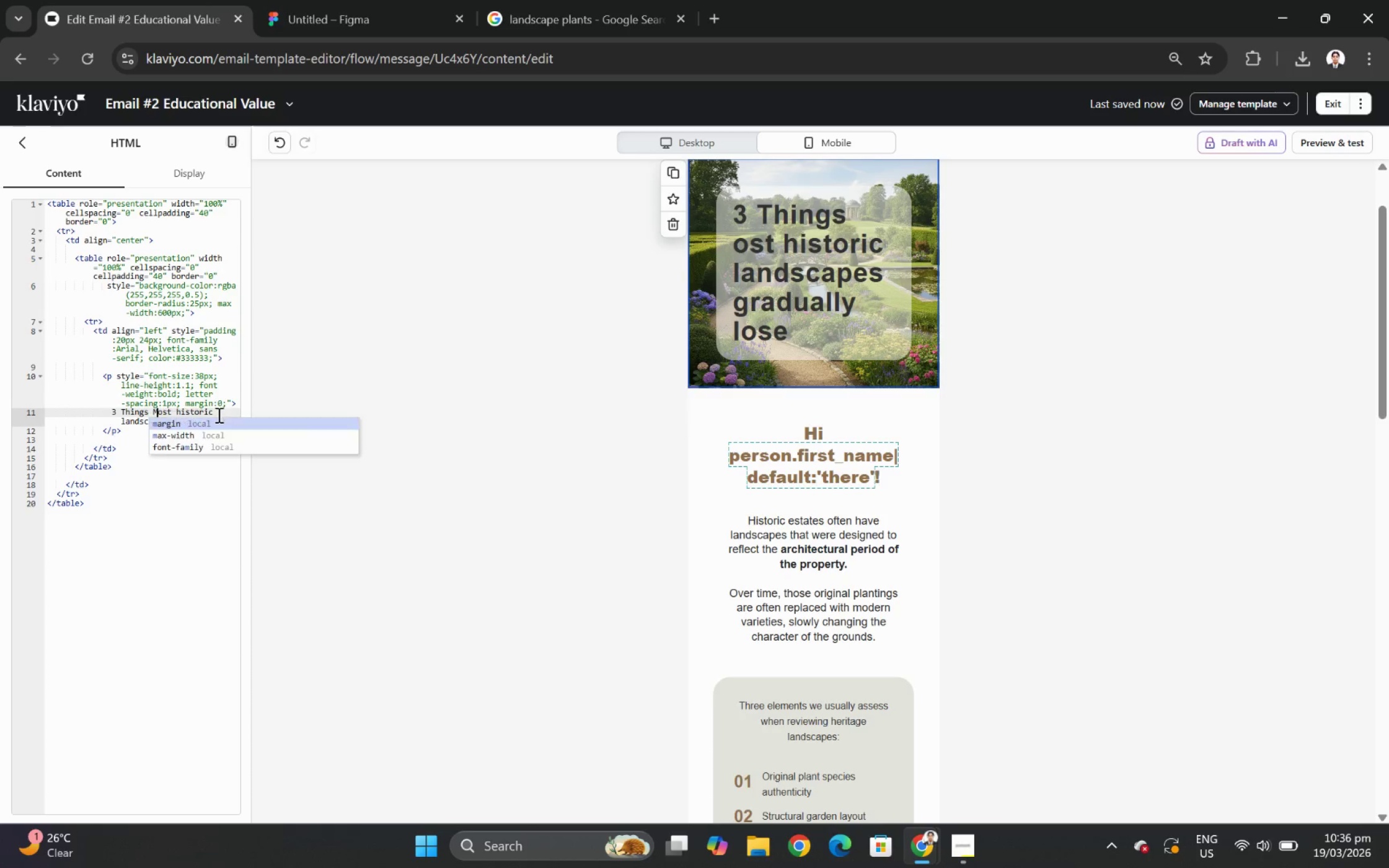 
key(Shift+M)
 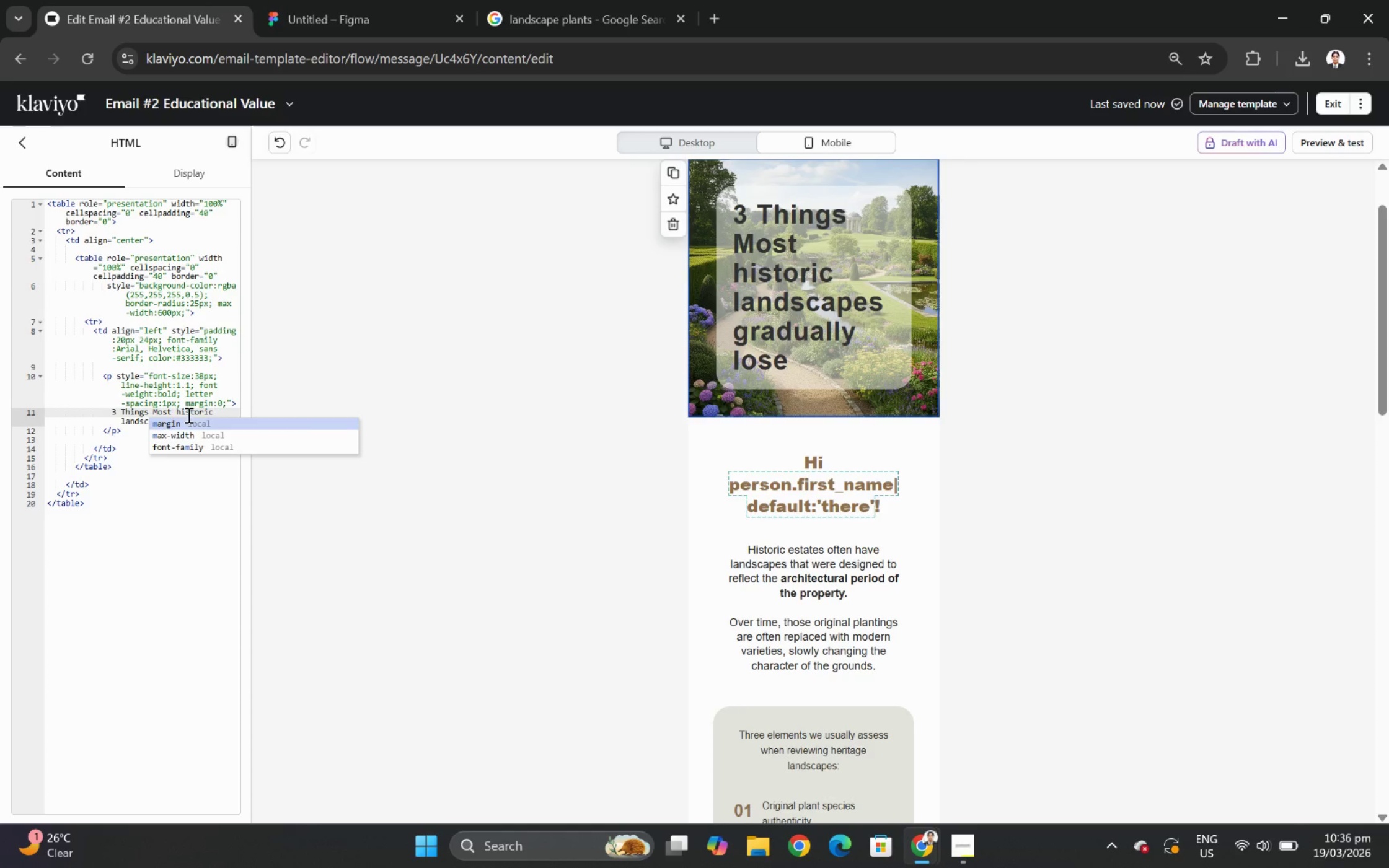 
left_click([182, 414])
 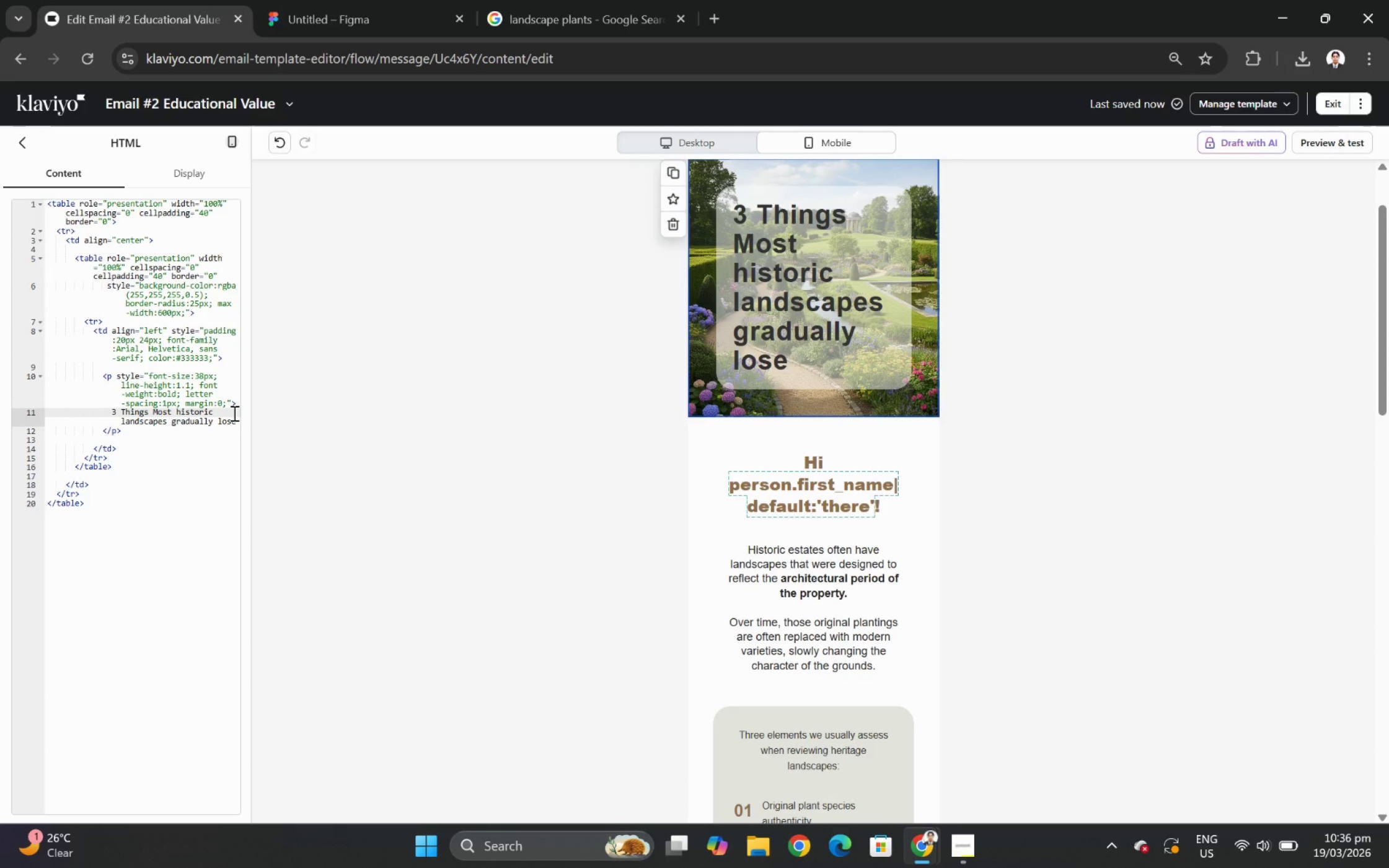 
key(Backspace)
 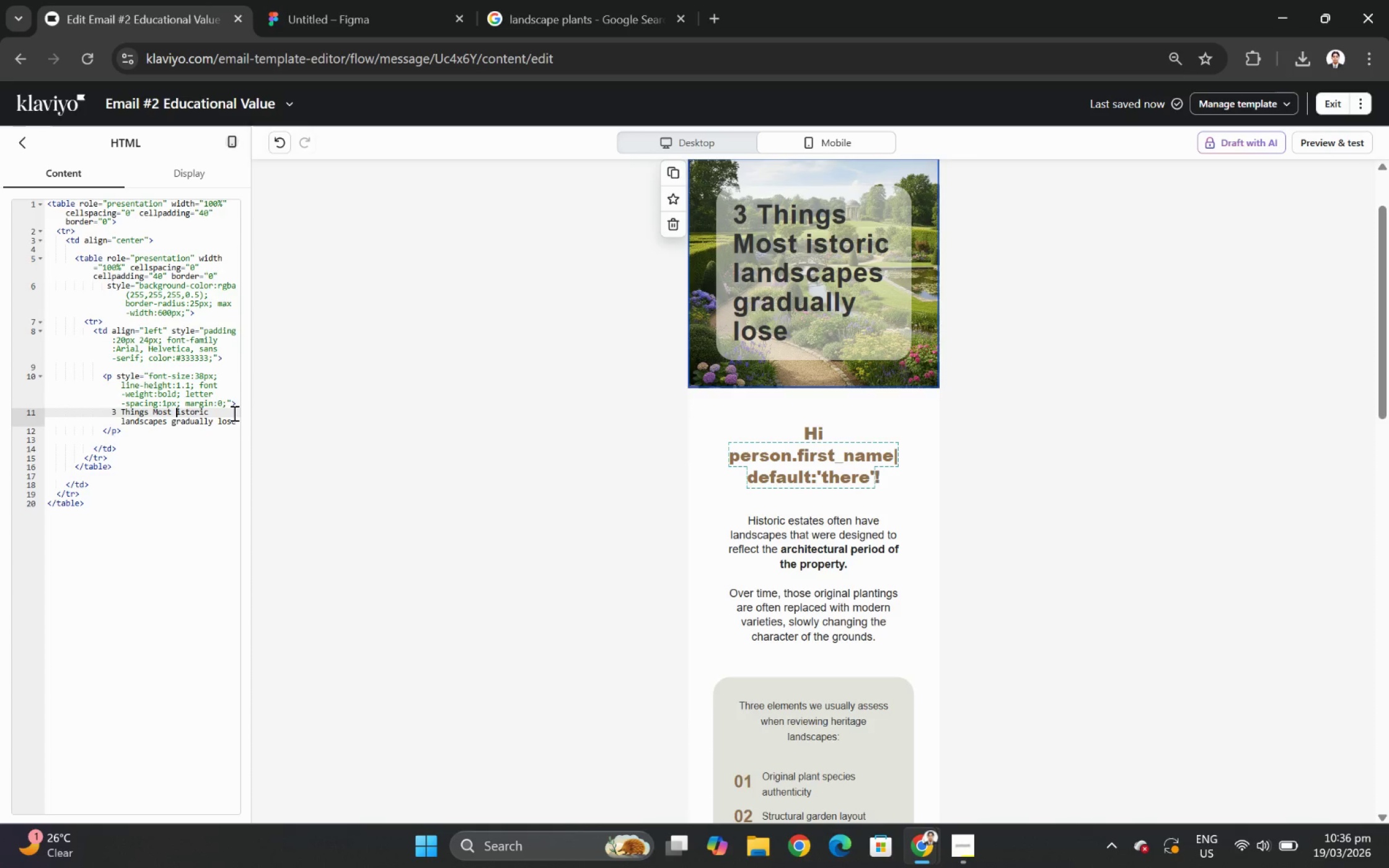 
key(Shift+H)
 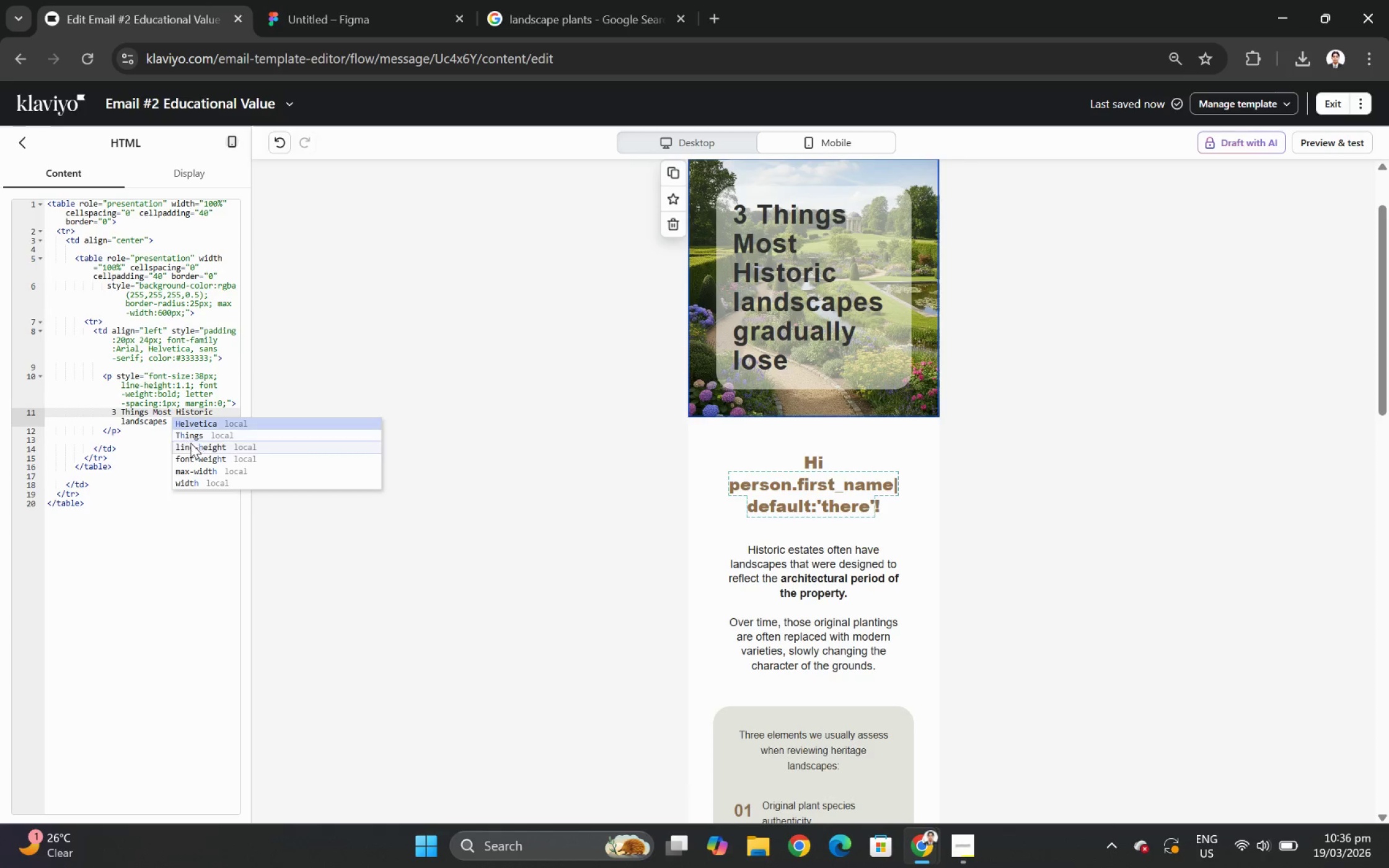 
left_click([159, 412])
 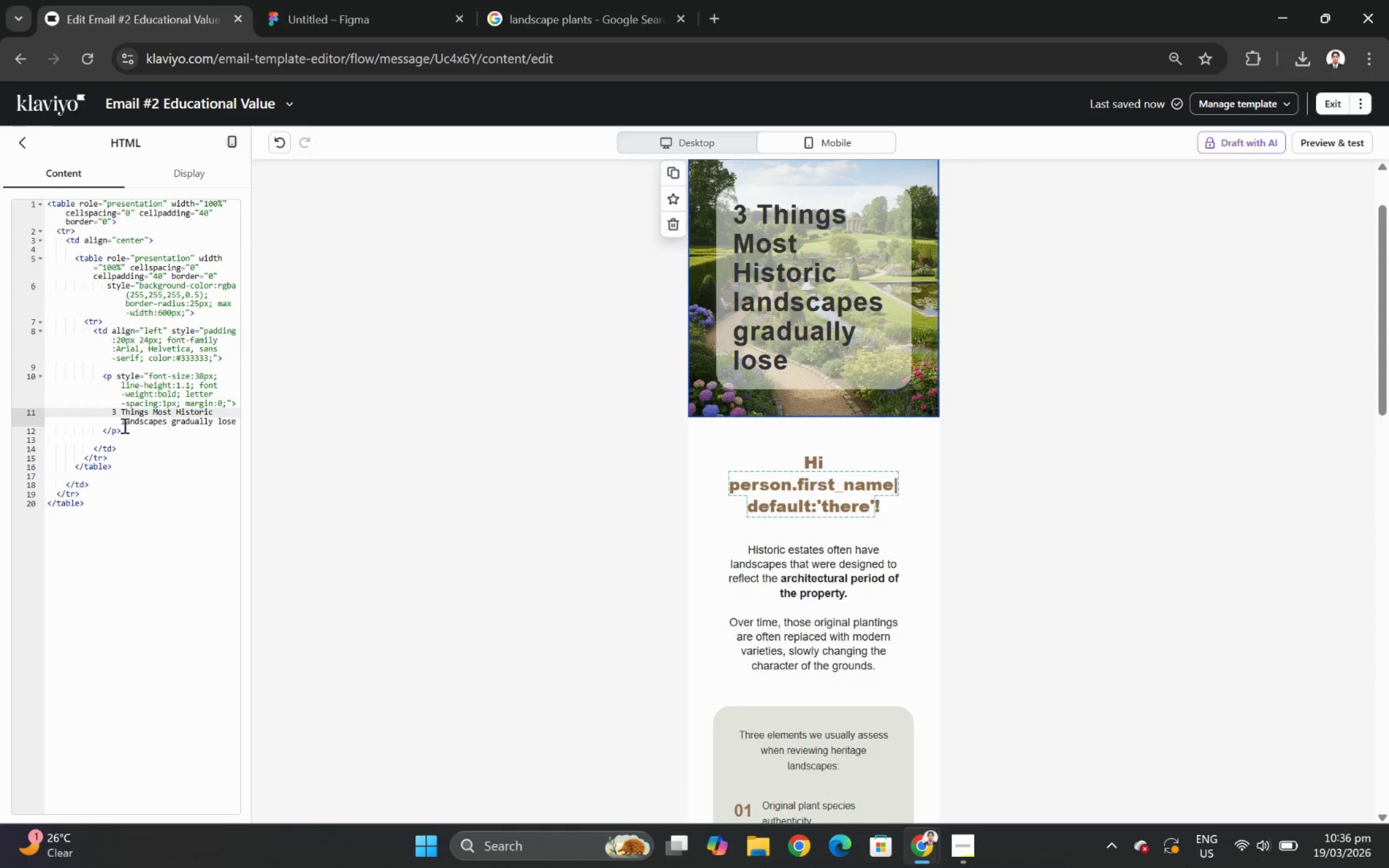 
left_click([125, 424])
 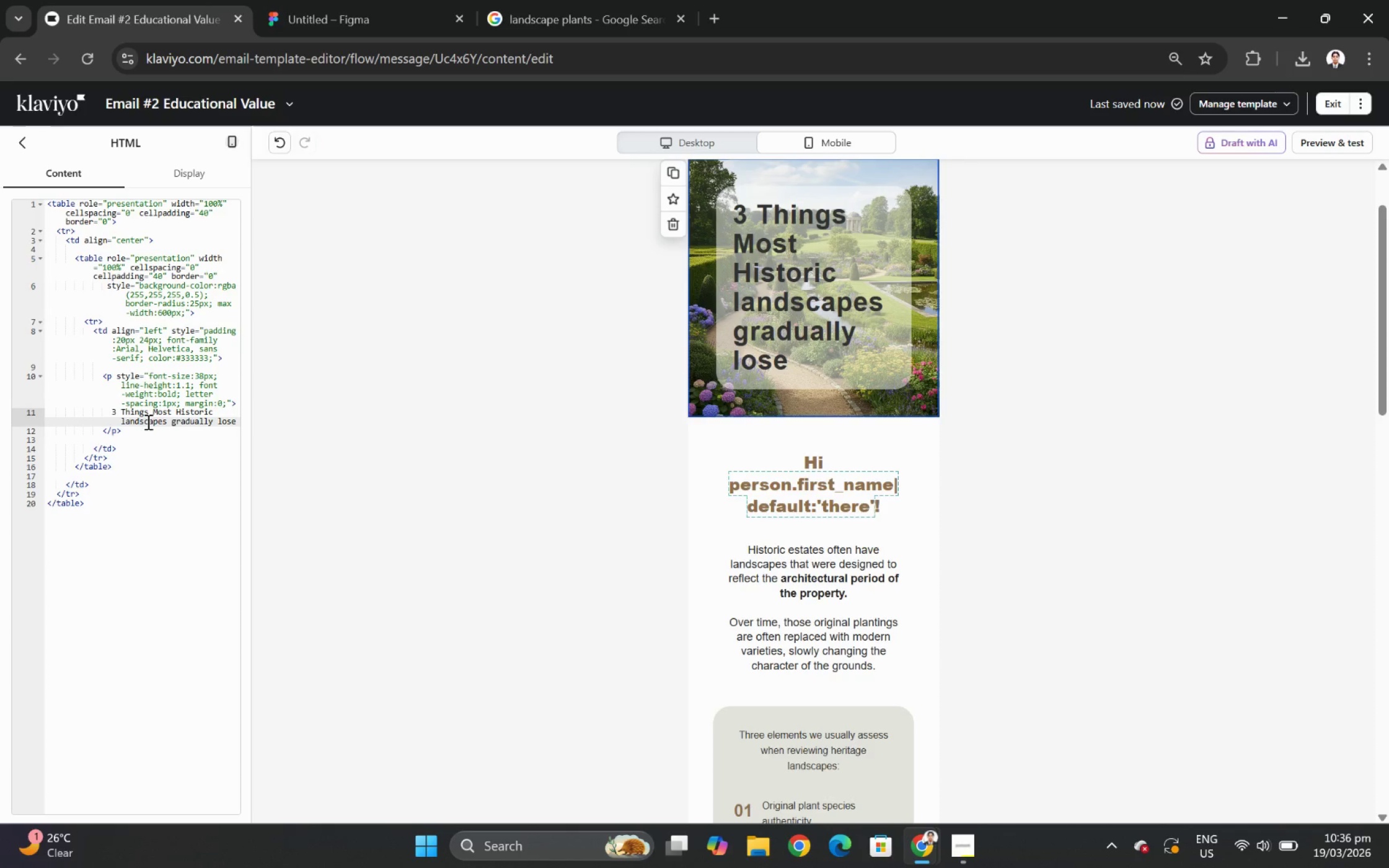 
key(Backspace)
 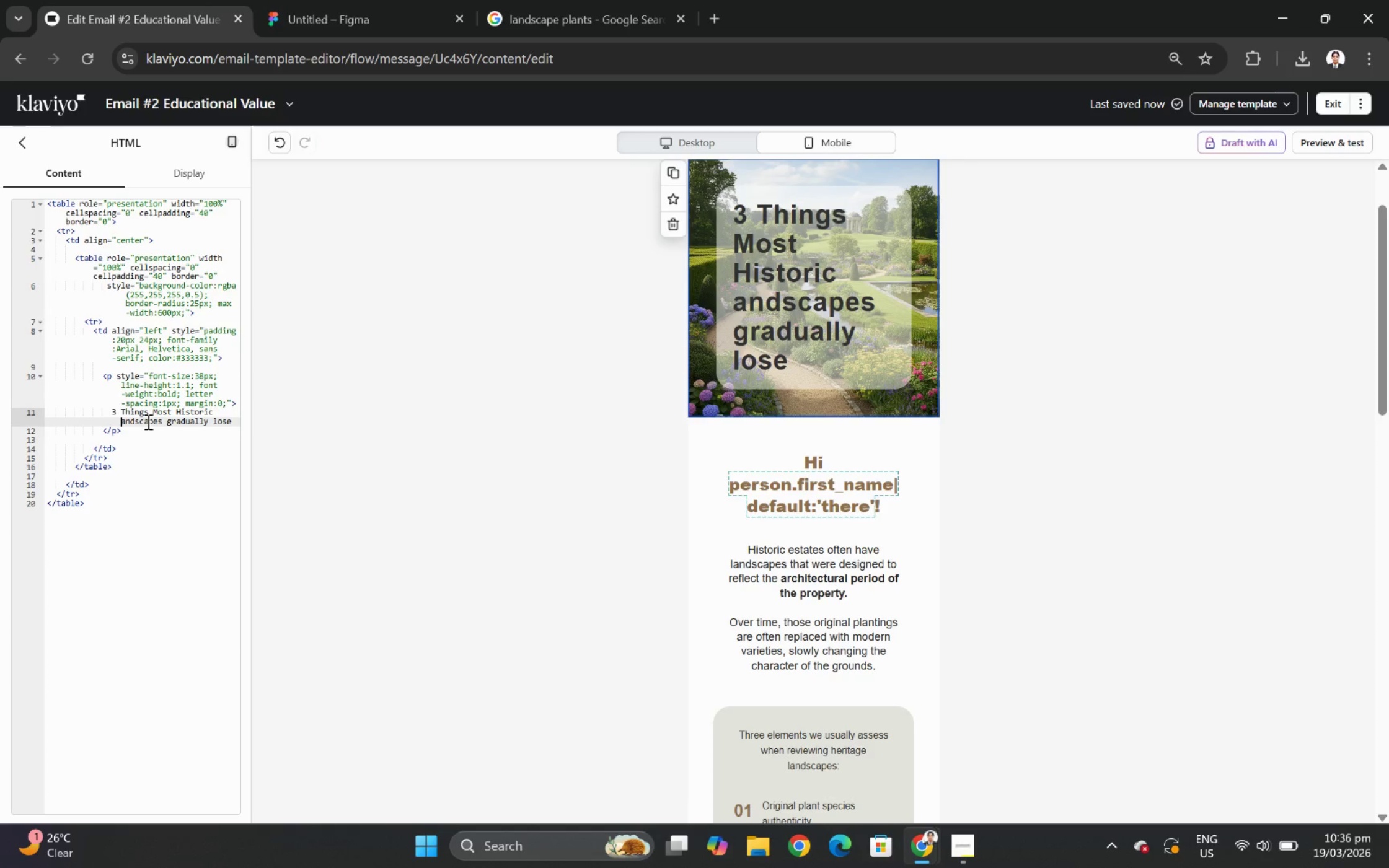 
key(Shift+L)
 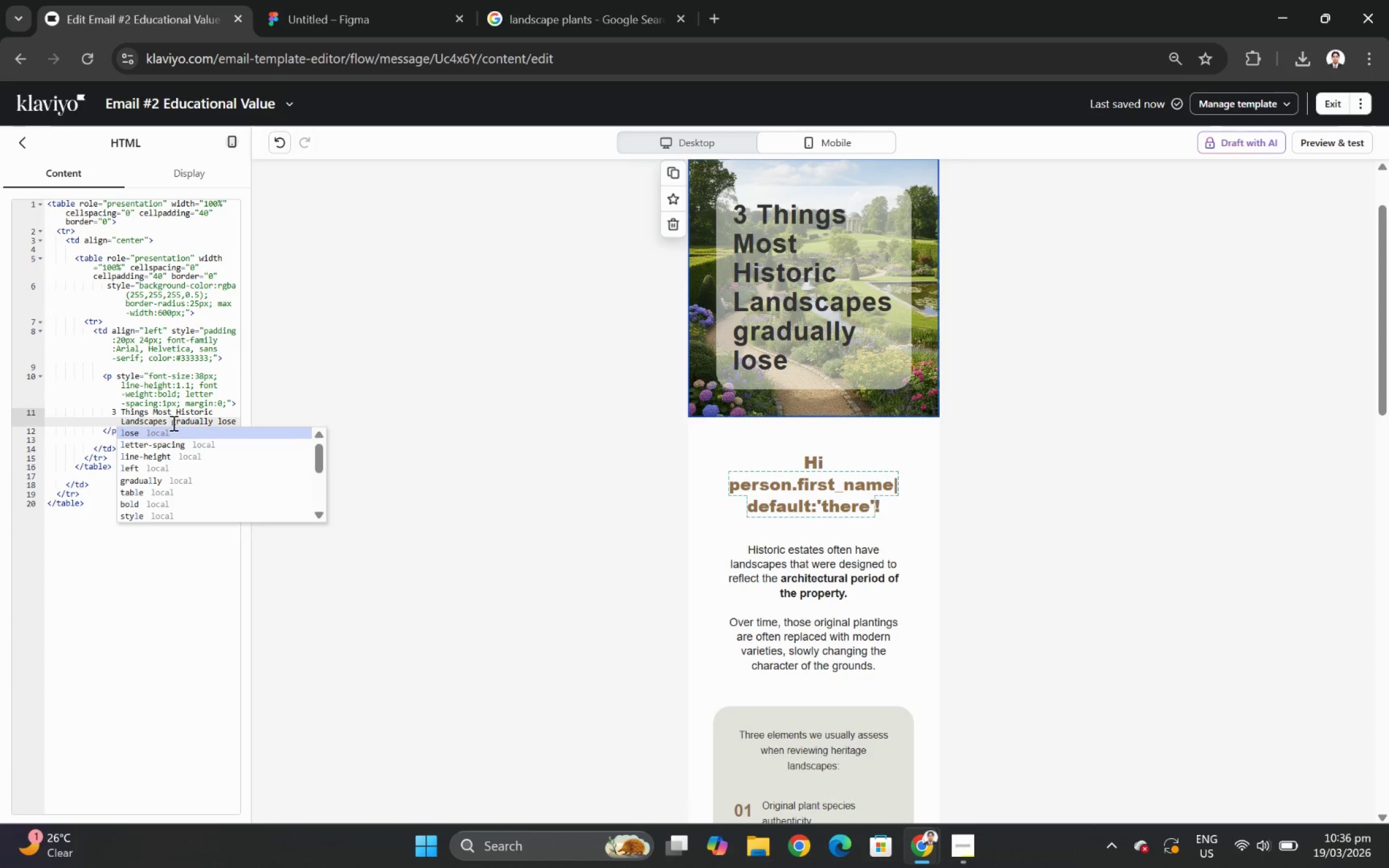 
left_click([177, 423])
 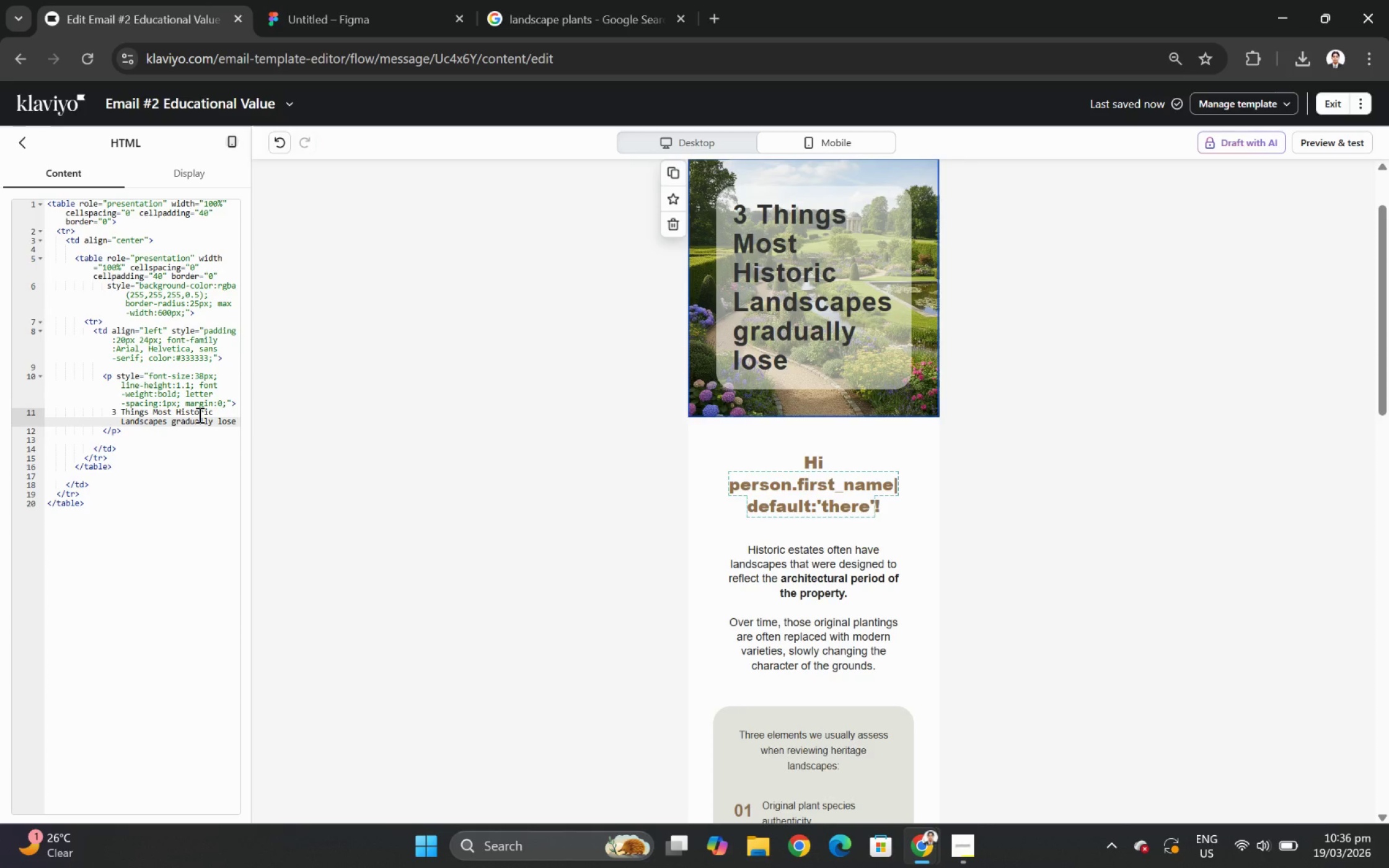 
key(Backspace)
 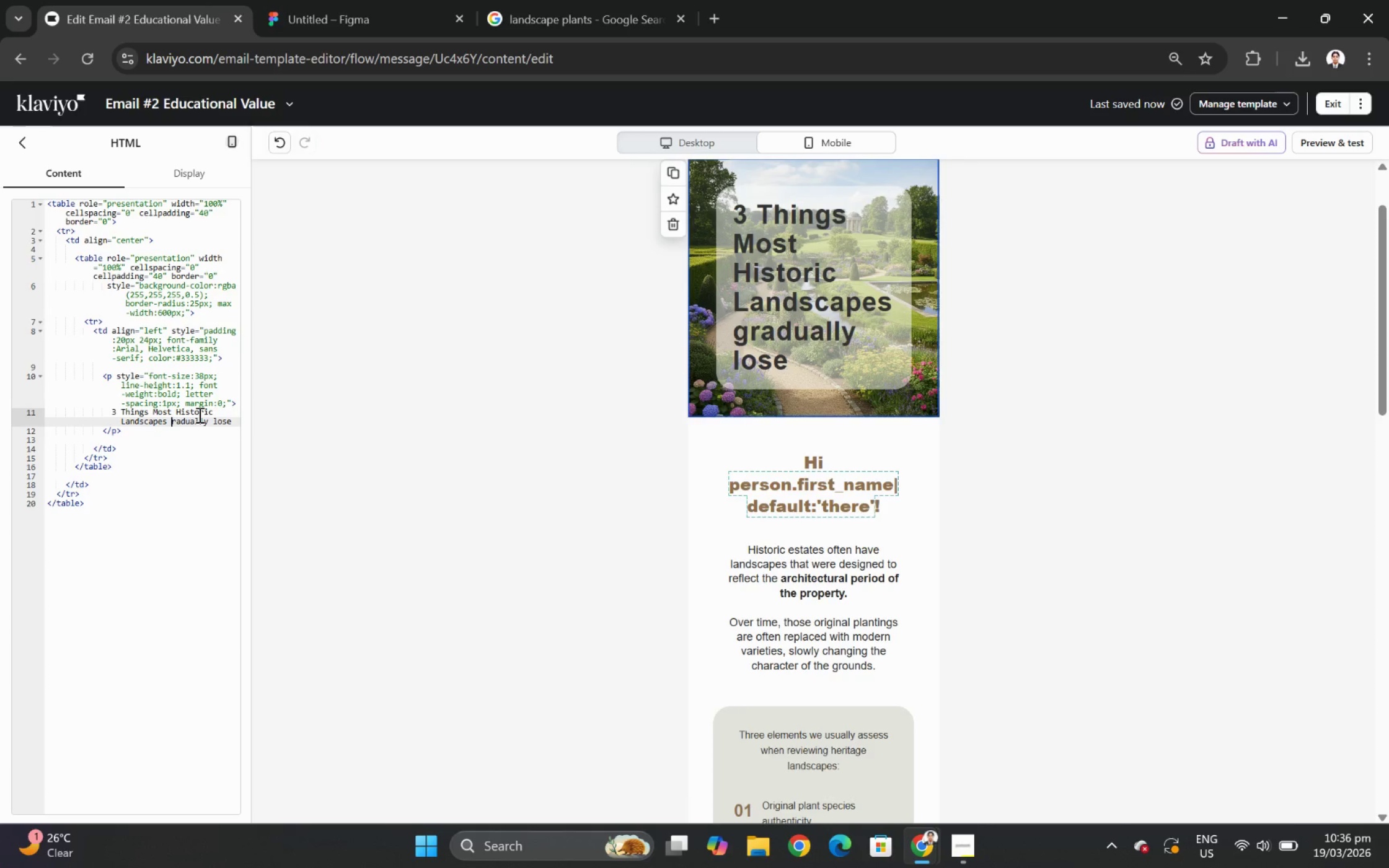 
key(Shift+G)
 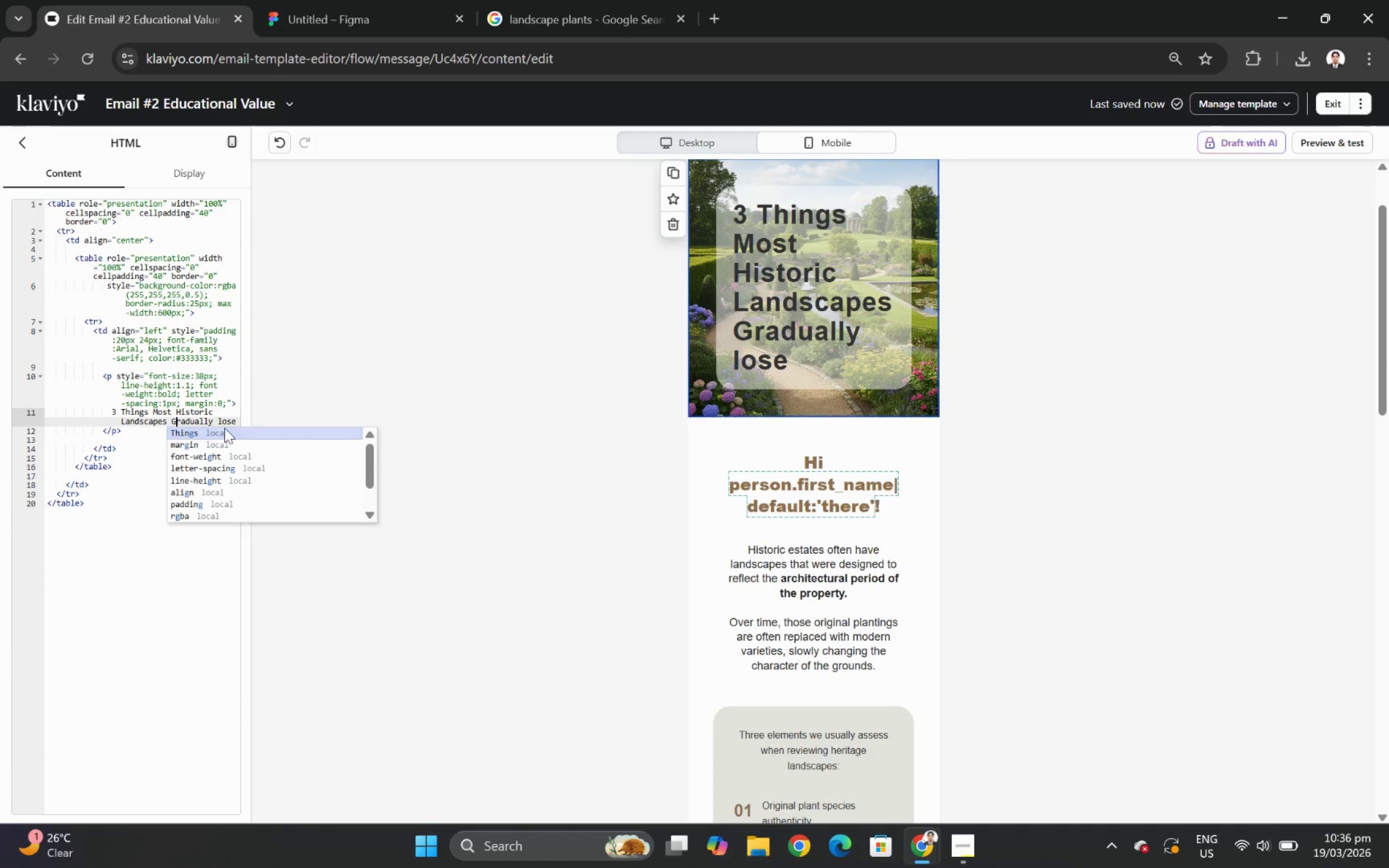 
left_click([222, 421])
 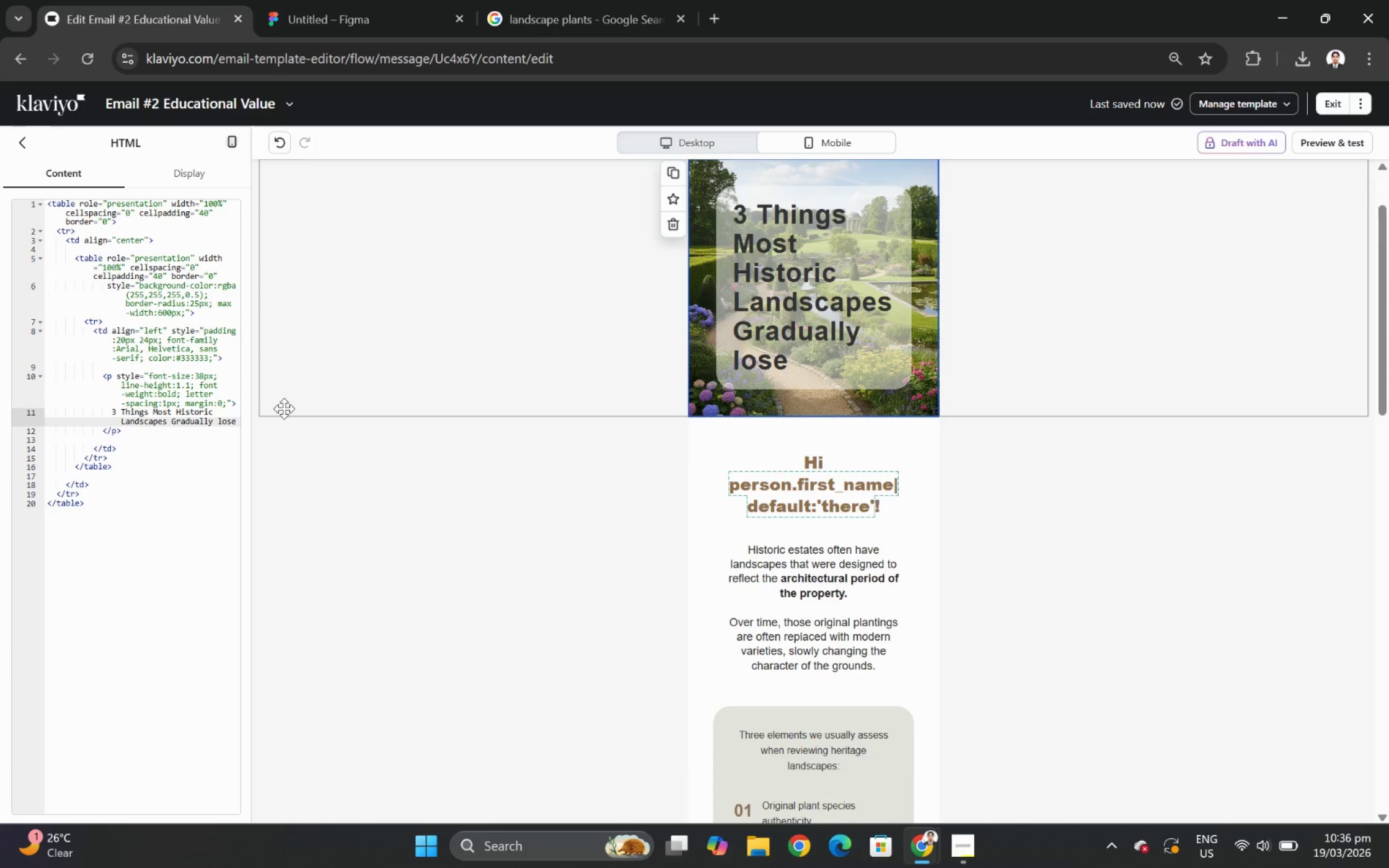 
key(Backspace)
 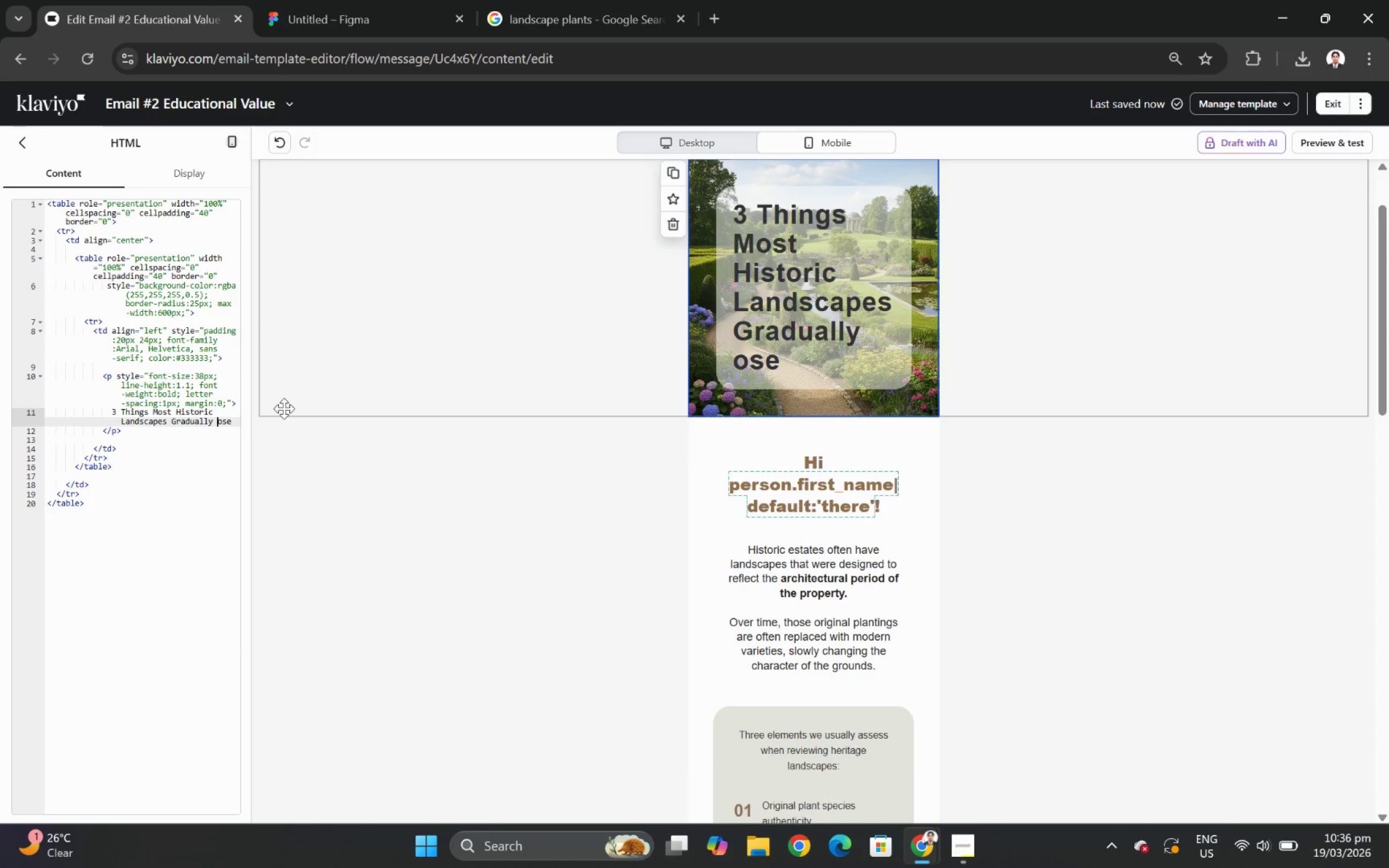 
key(Shift+ShiftLeft)
 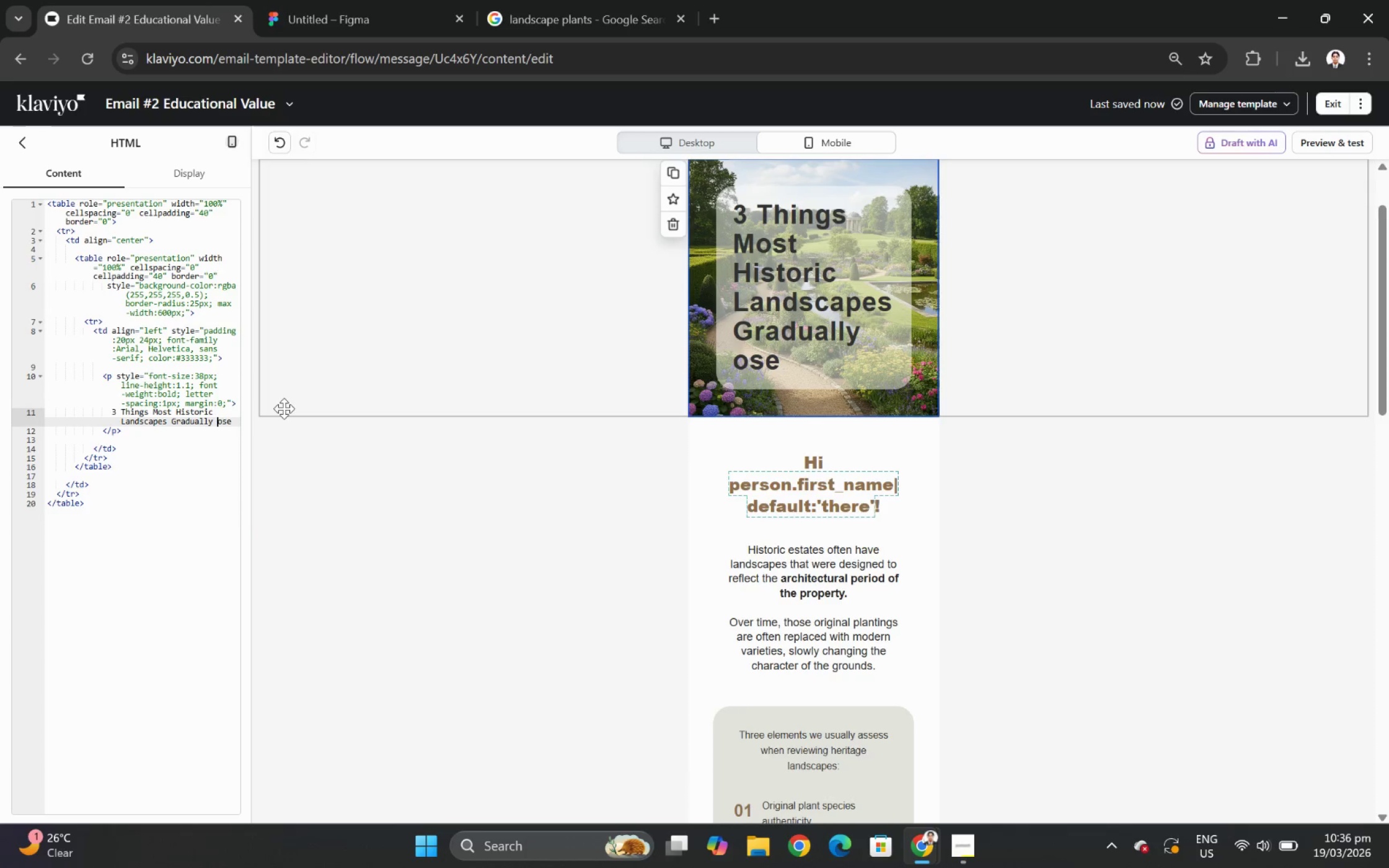 
key(Shift+L)
 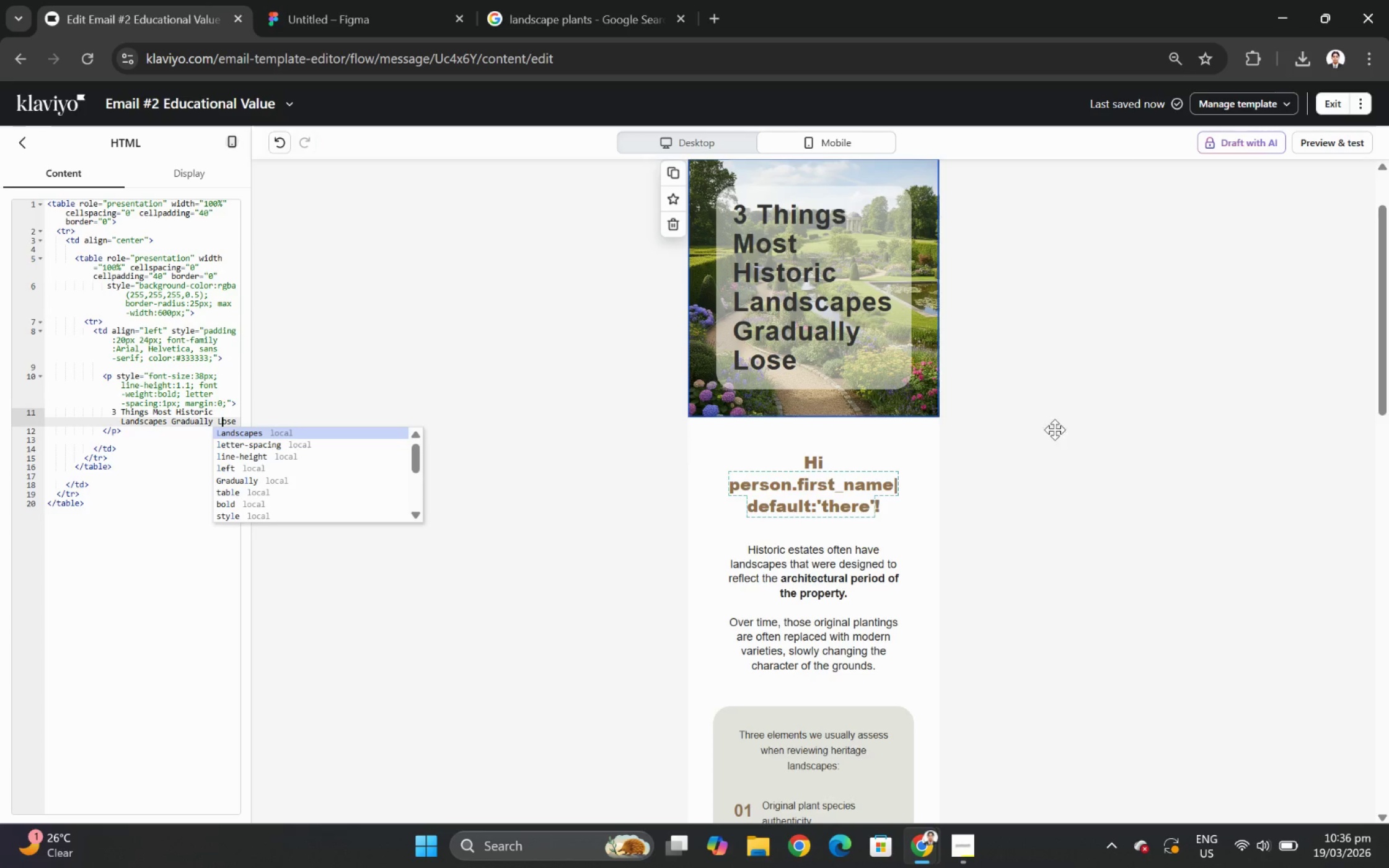 
left_click([1202, 579])
 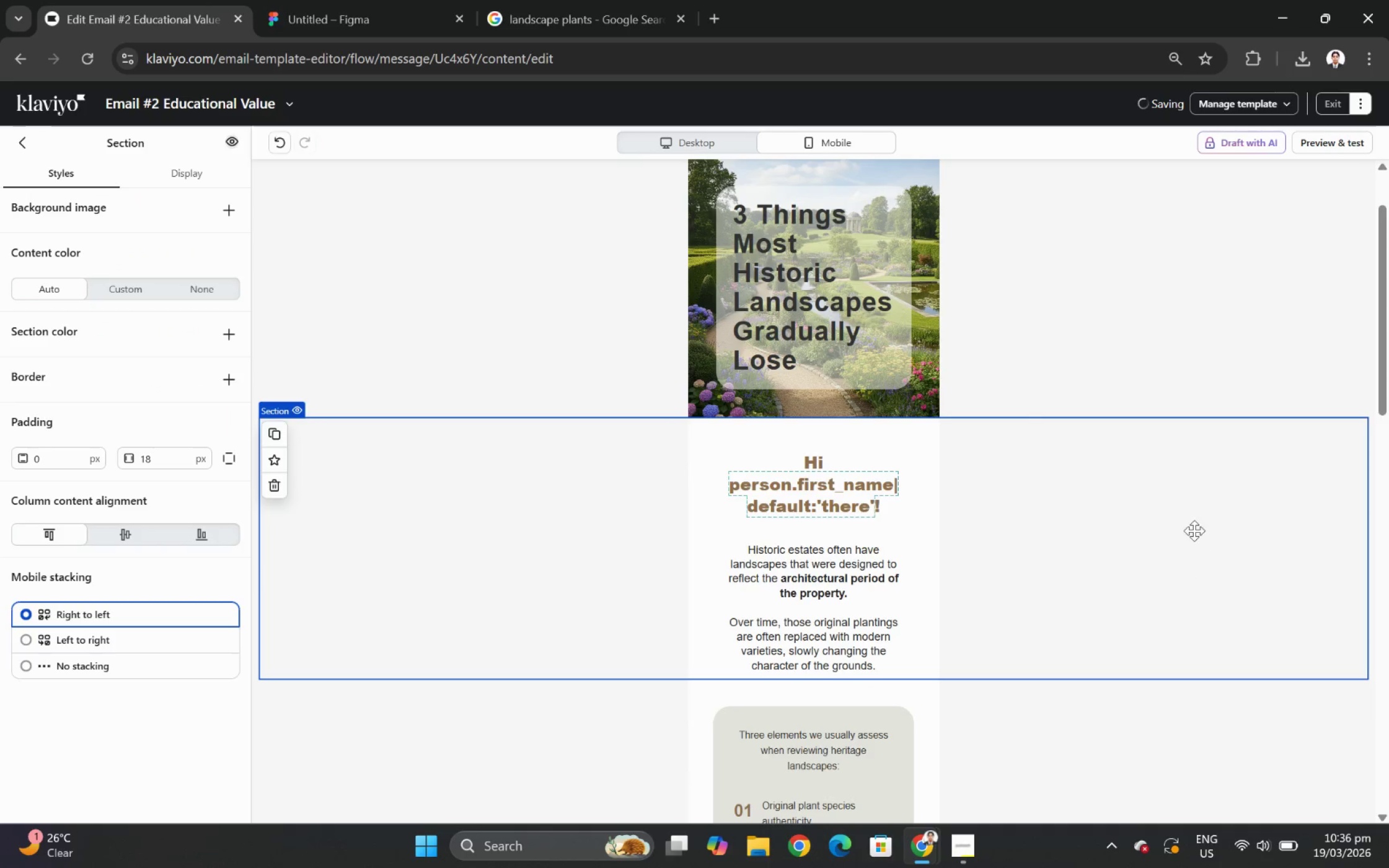 
scroll: coordinate [1194, 530], scroll_direction: up, amount: 2.0
 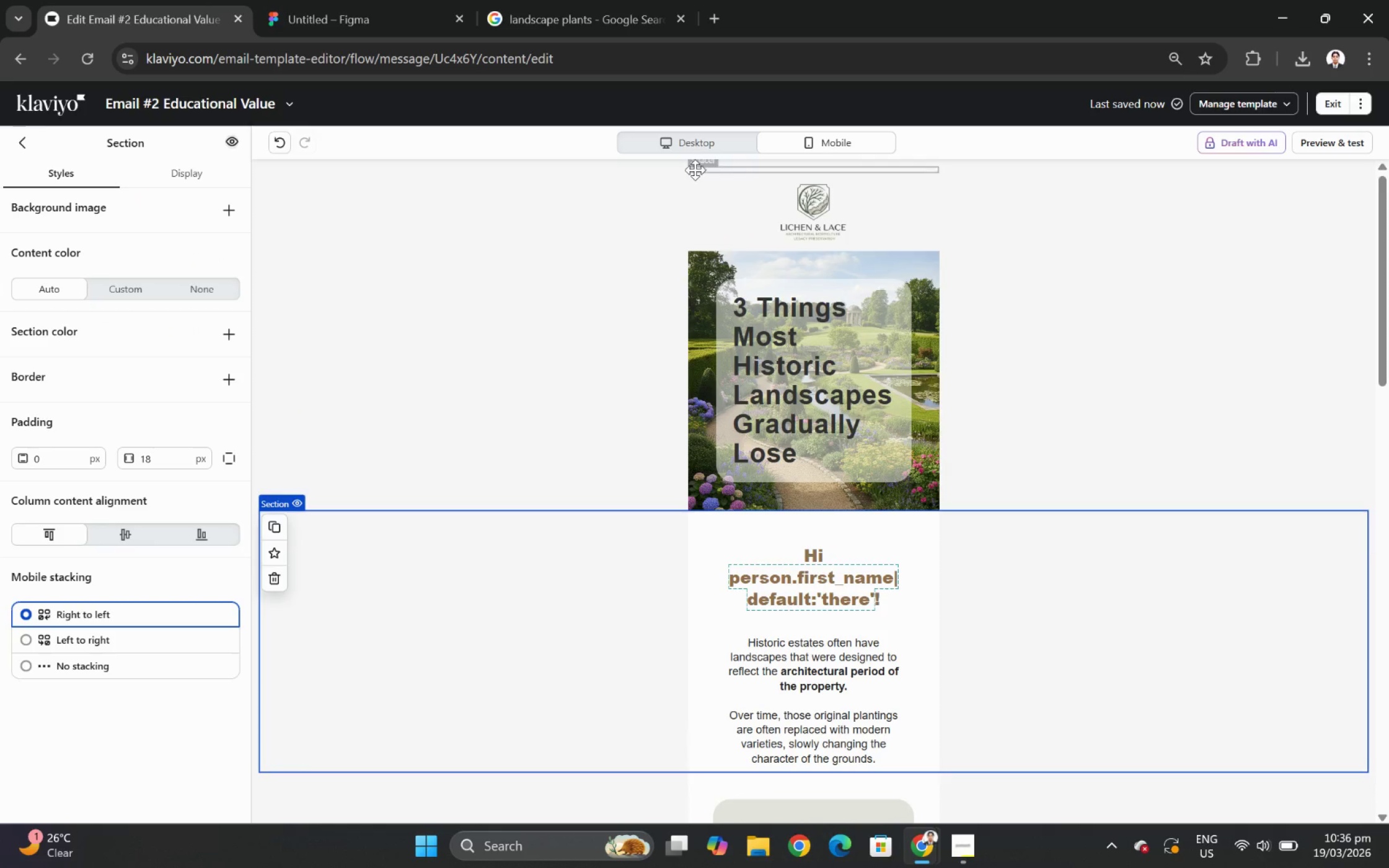 
left_click([693, 141])
 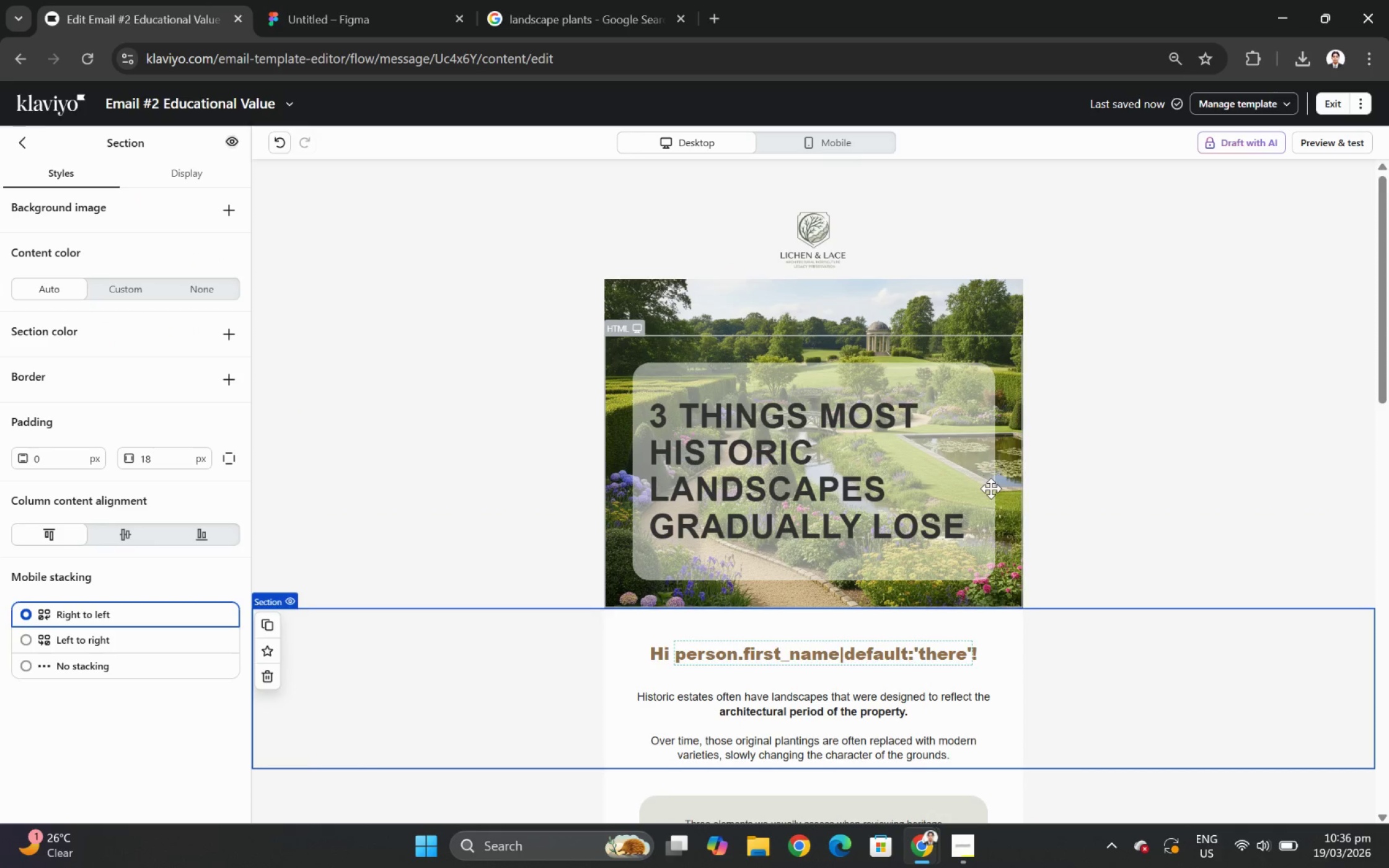 
left_click([990, 488])
 